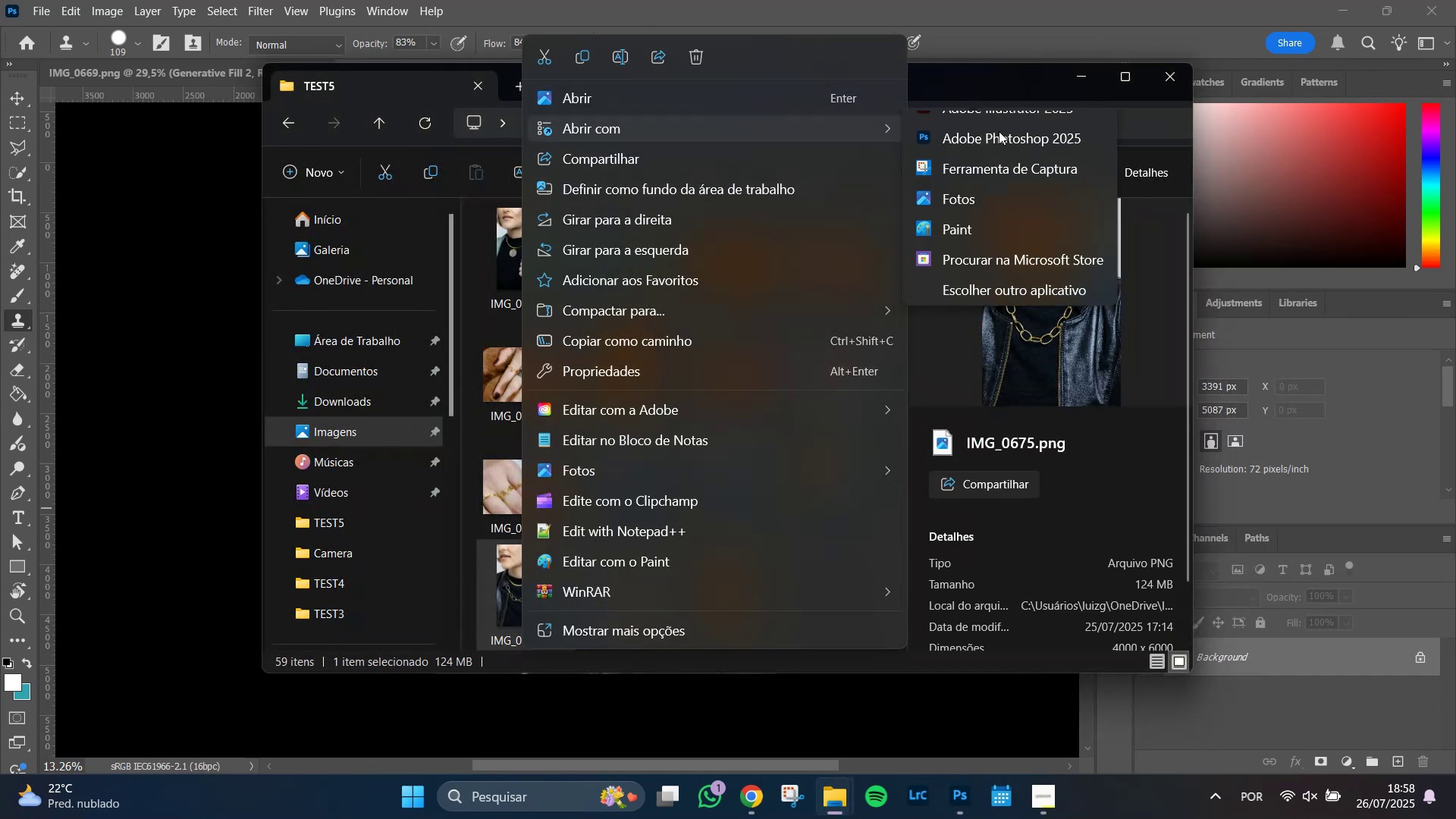 
left_click([1019, 166])
 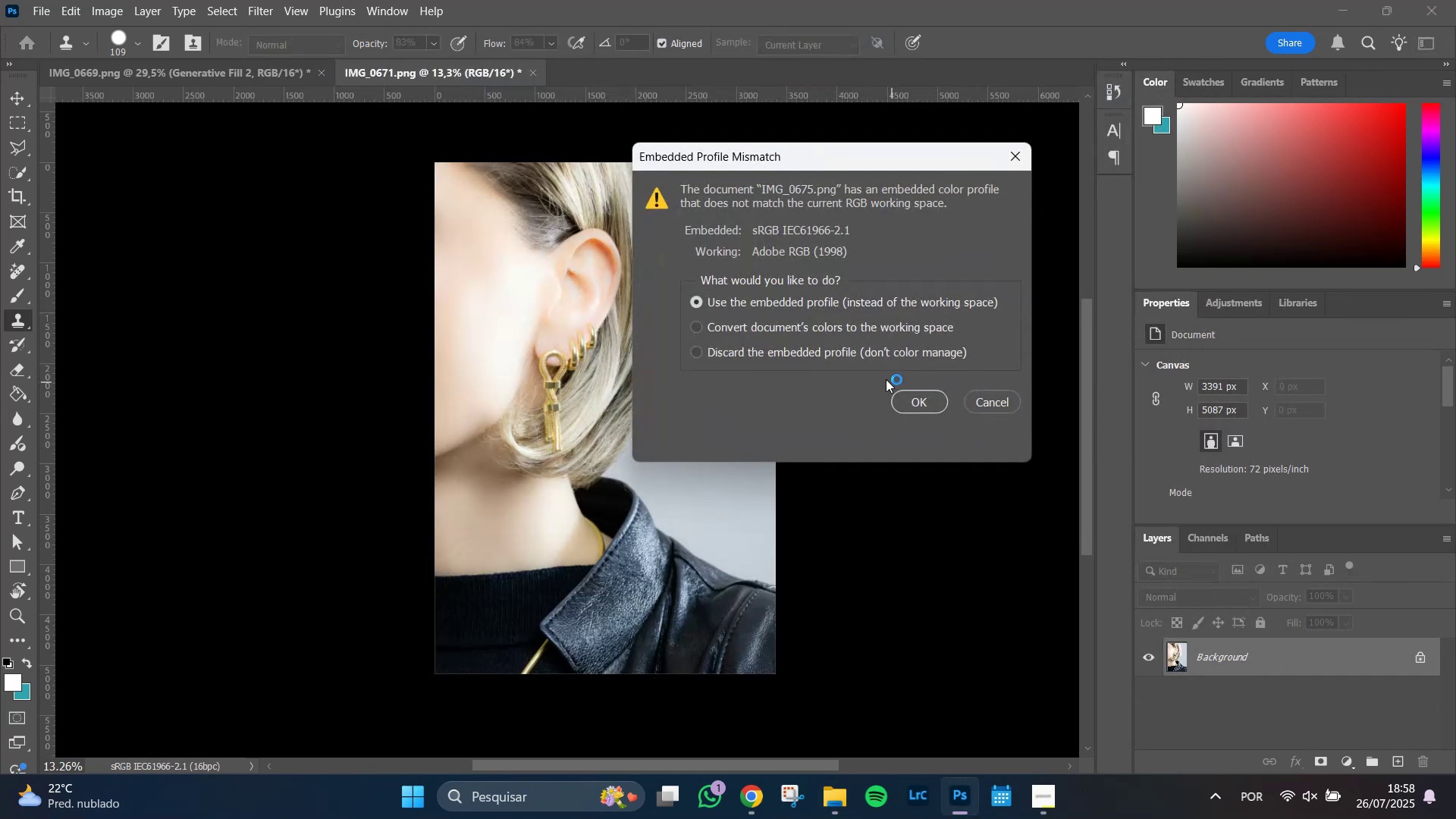 
left_click([921, 403])
 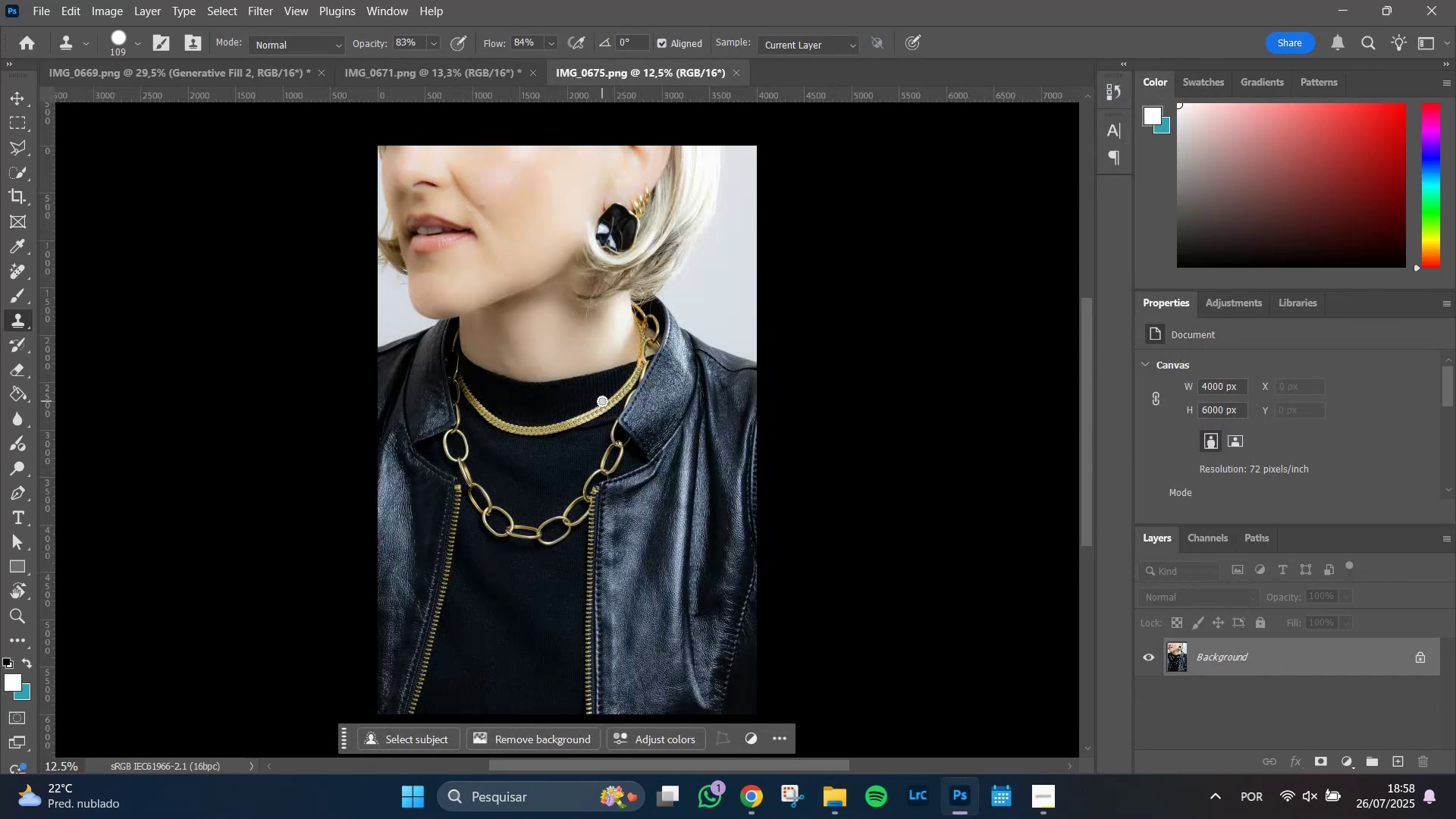 
hold_key(key=AltLeft, duration=1.13)
scroll: coordinate [564, 484], scroll_direction: up, amount: 13.0
 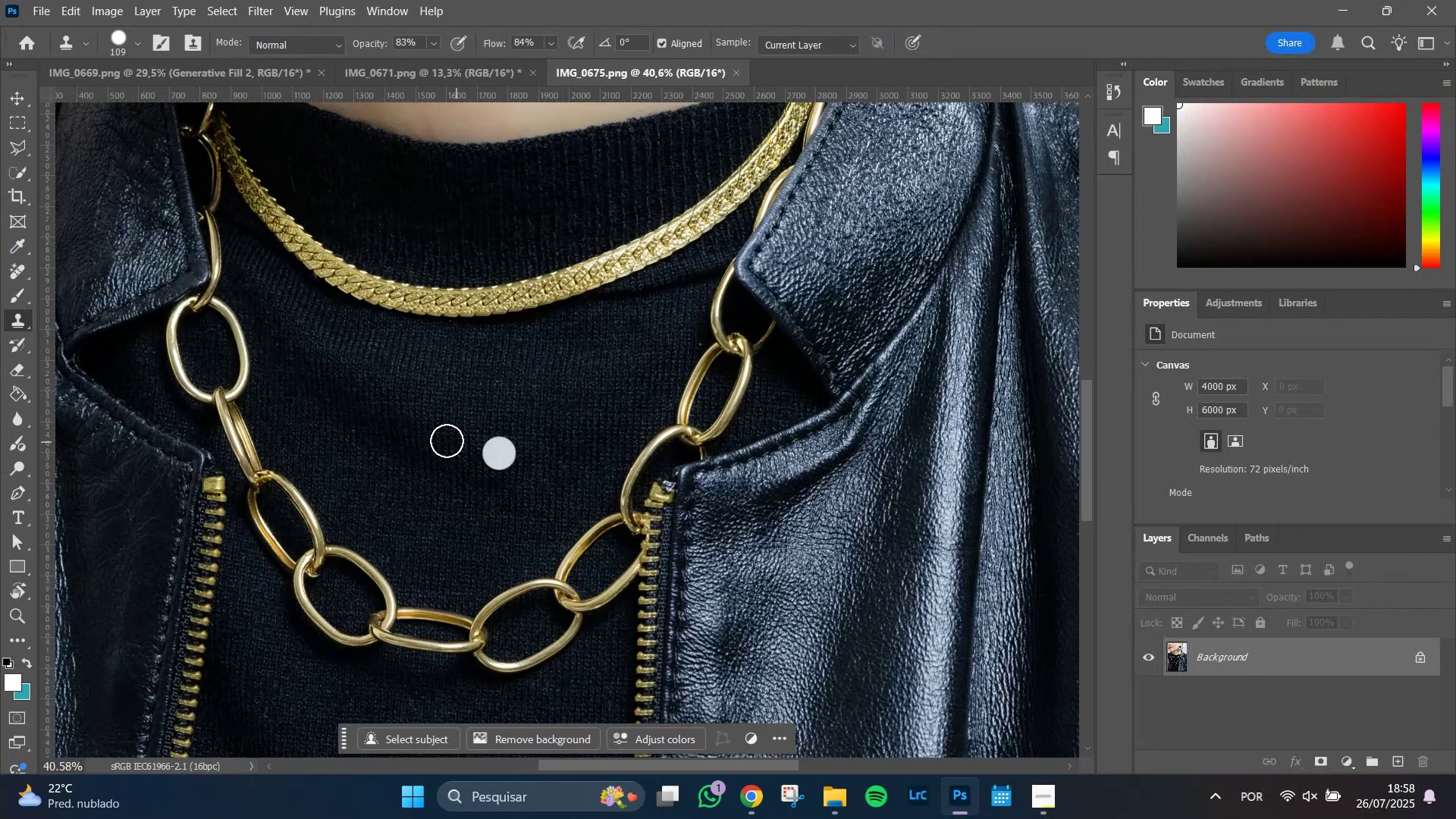 
hold_key(key=Space, duration=0.68)
 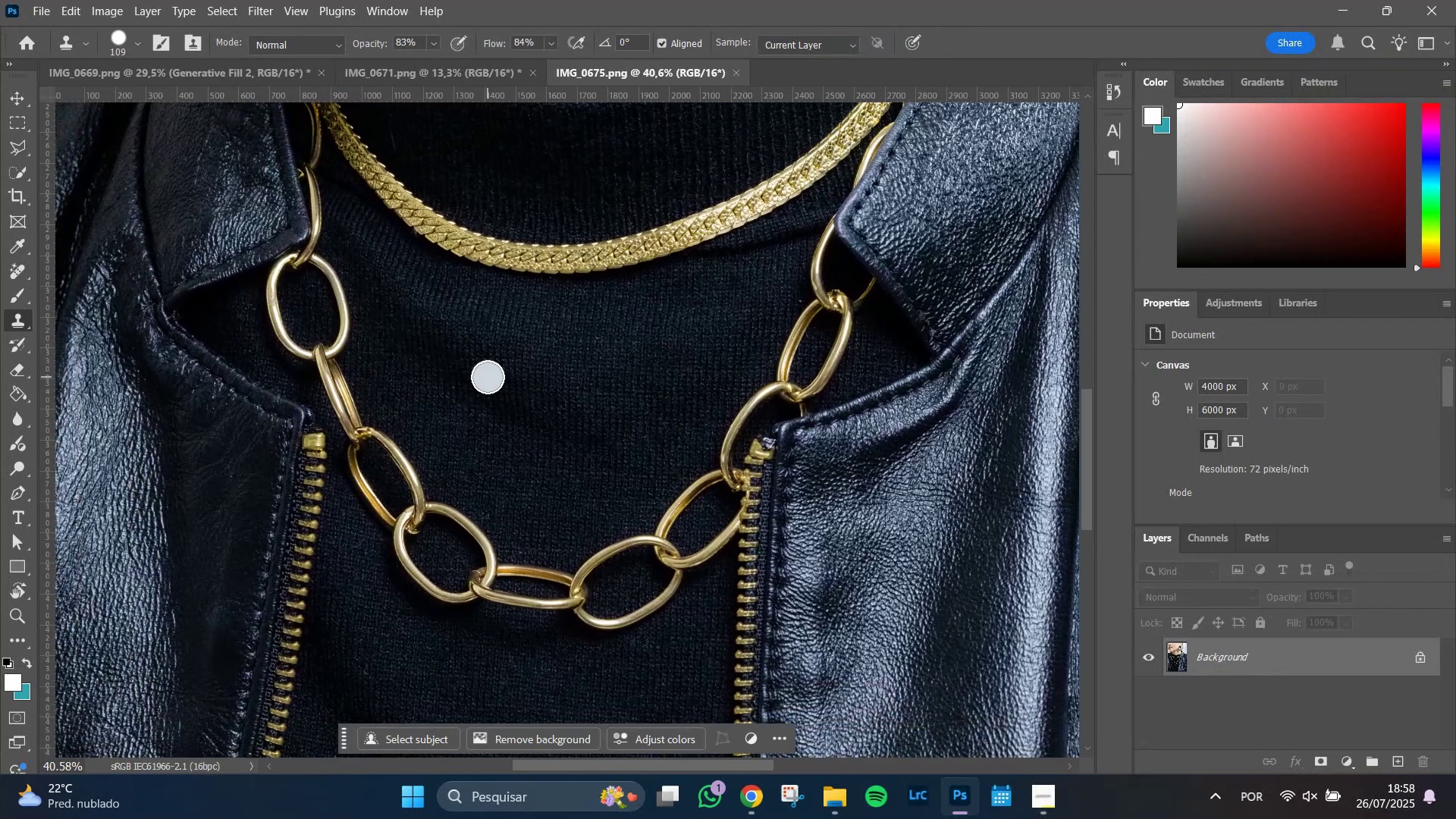 
key(J)
 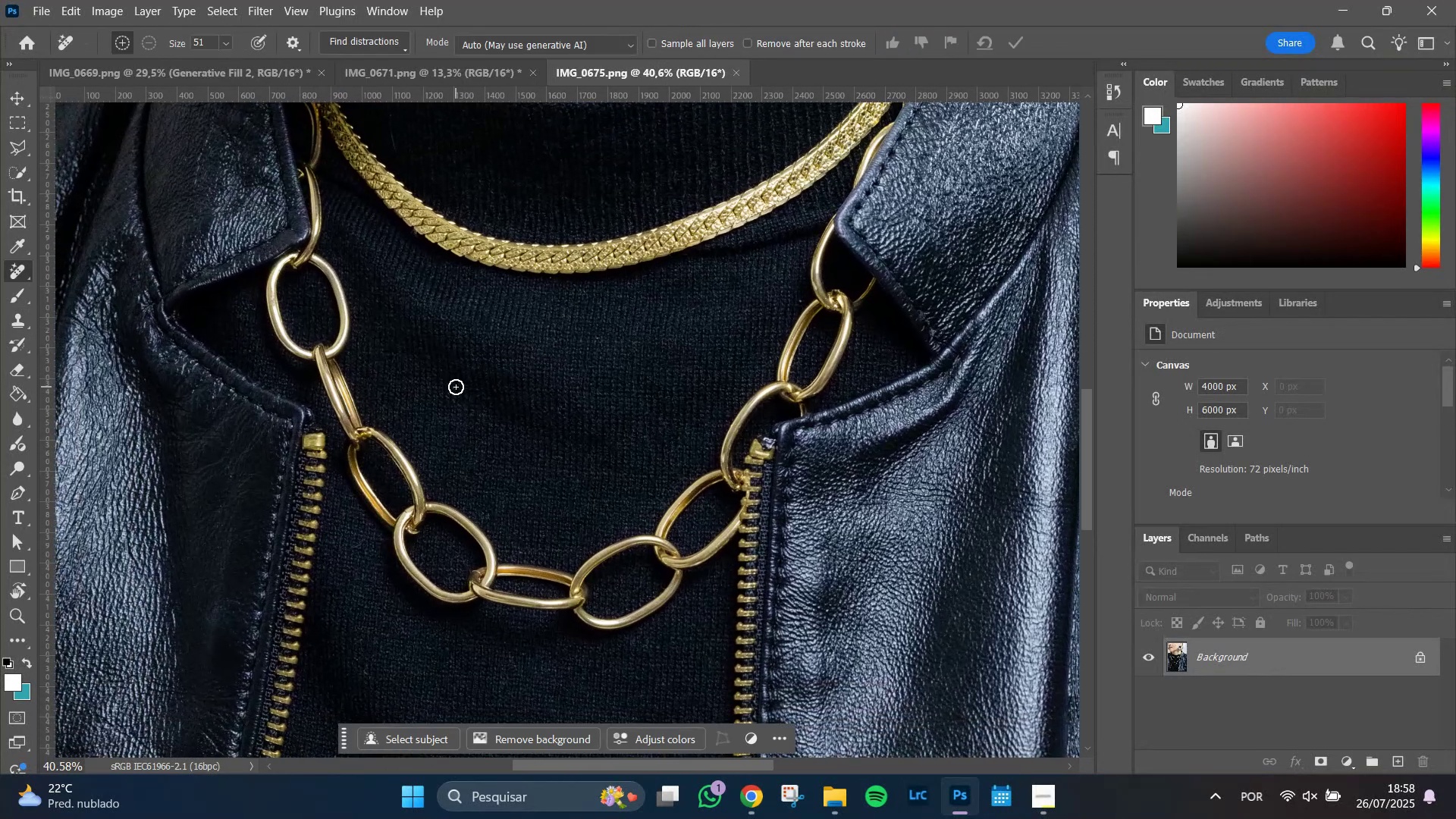 
left_click([454, 387])
 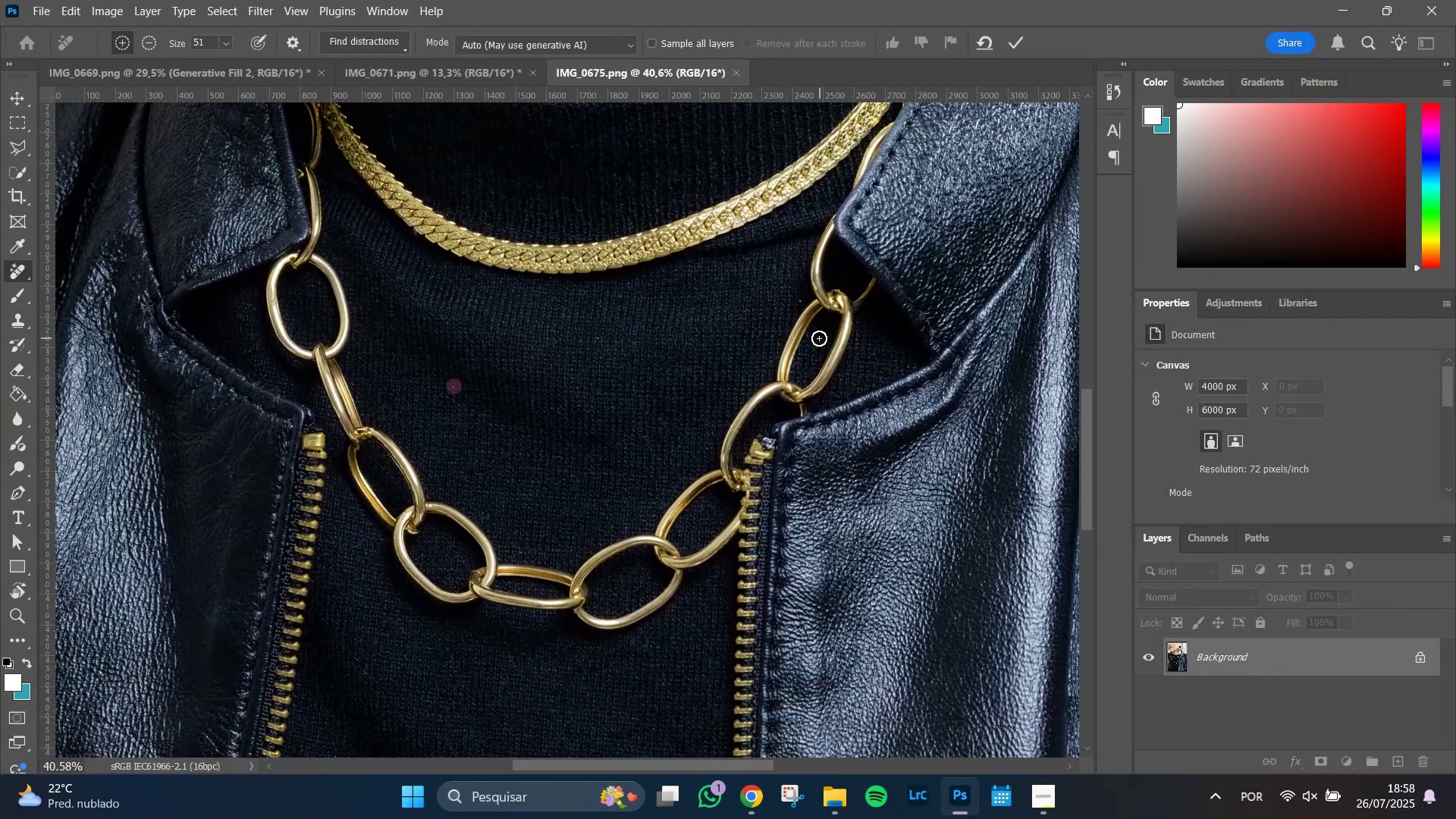 
key(Enter)
 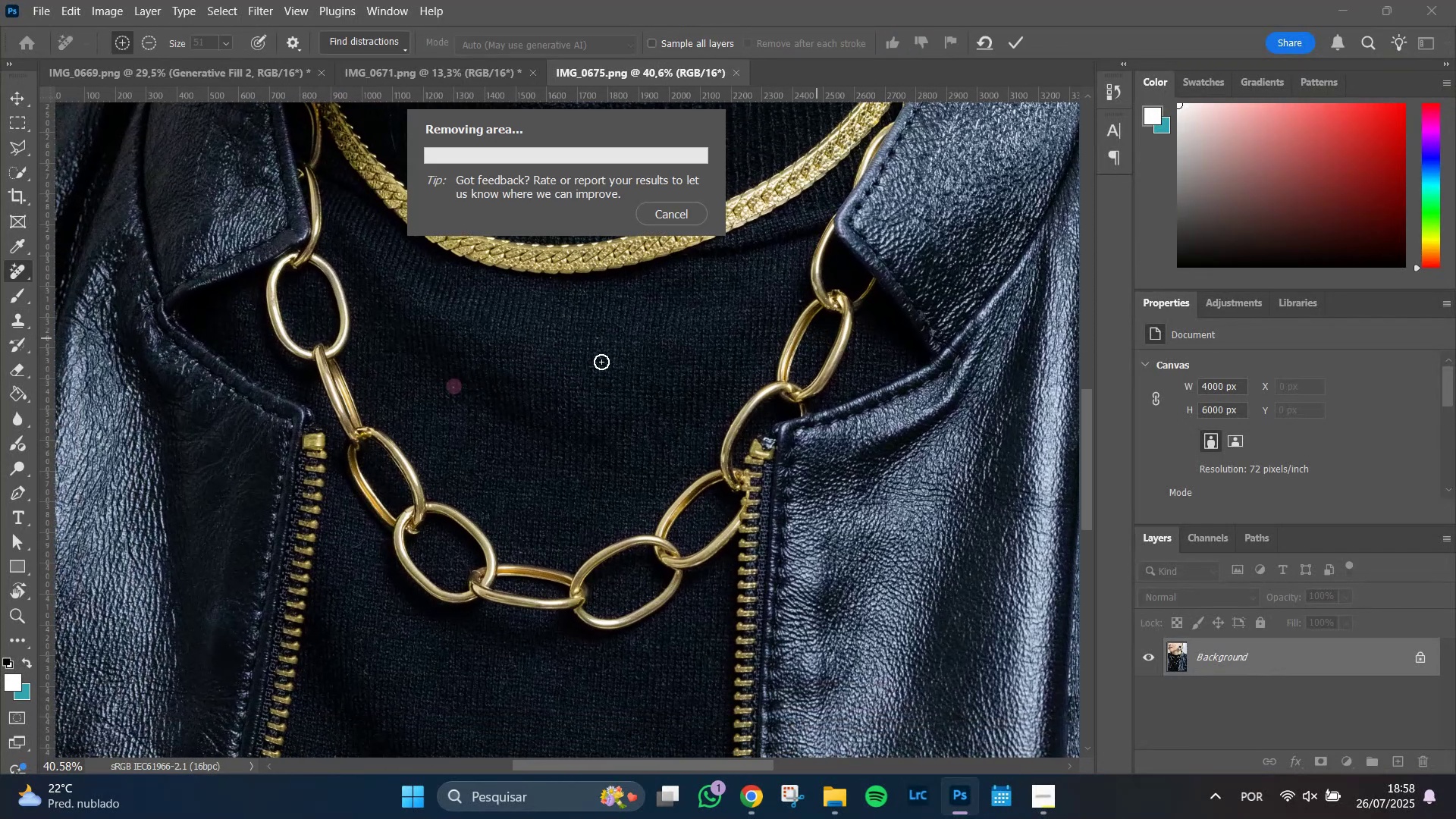 
wait(6.16)
 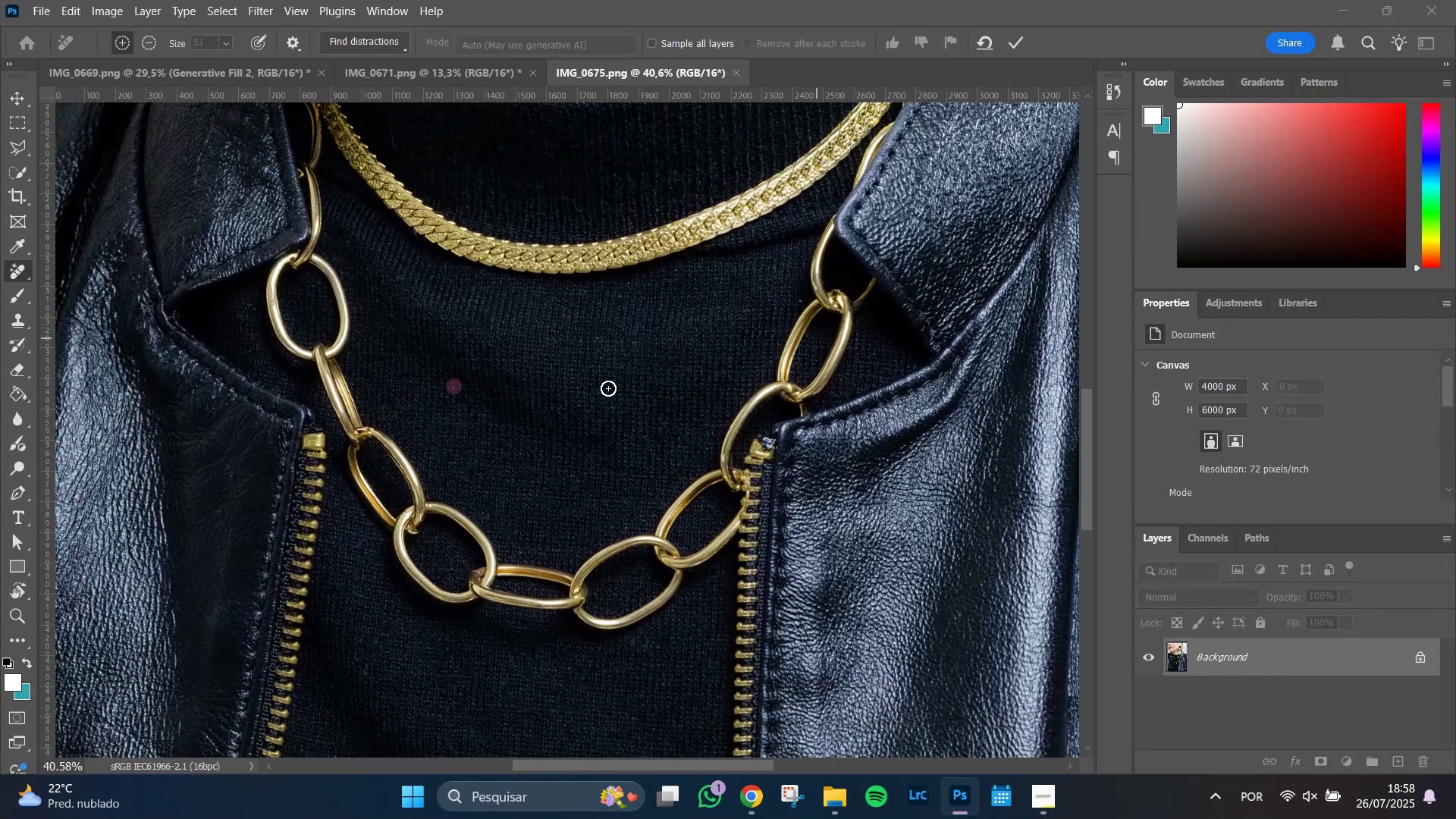 
hold_key(key=AltLeft, duration=0.64)
 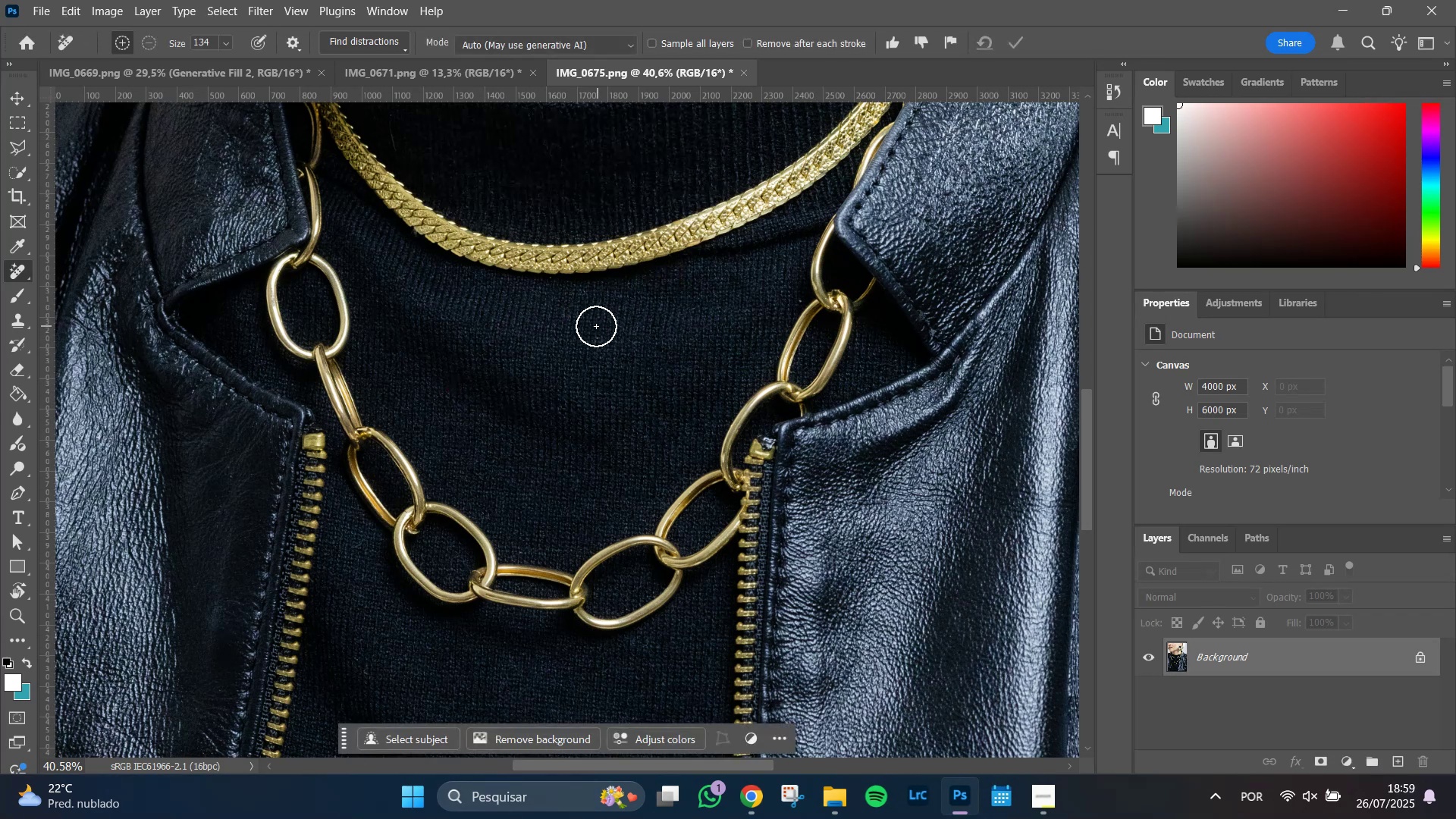 
hold_key(key=AltLeft, duration=0.53)
 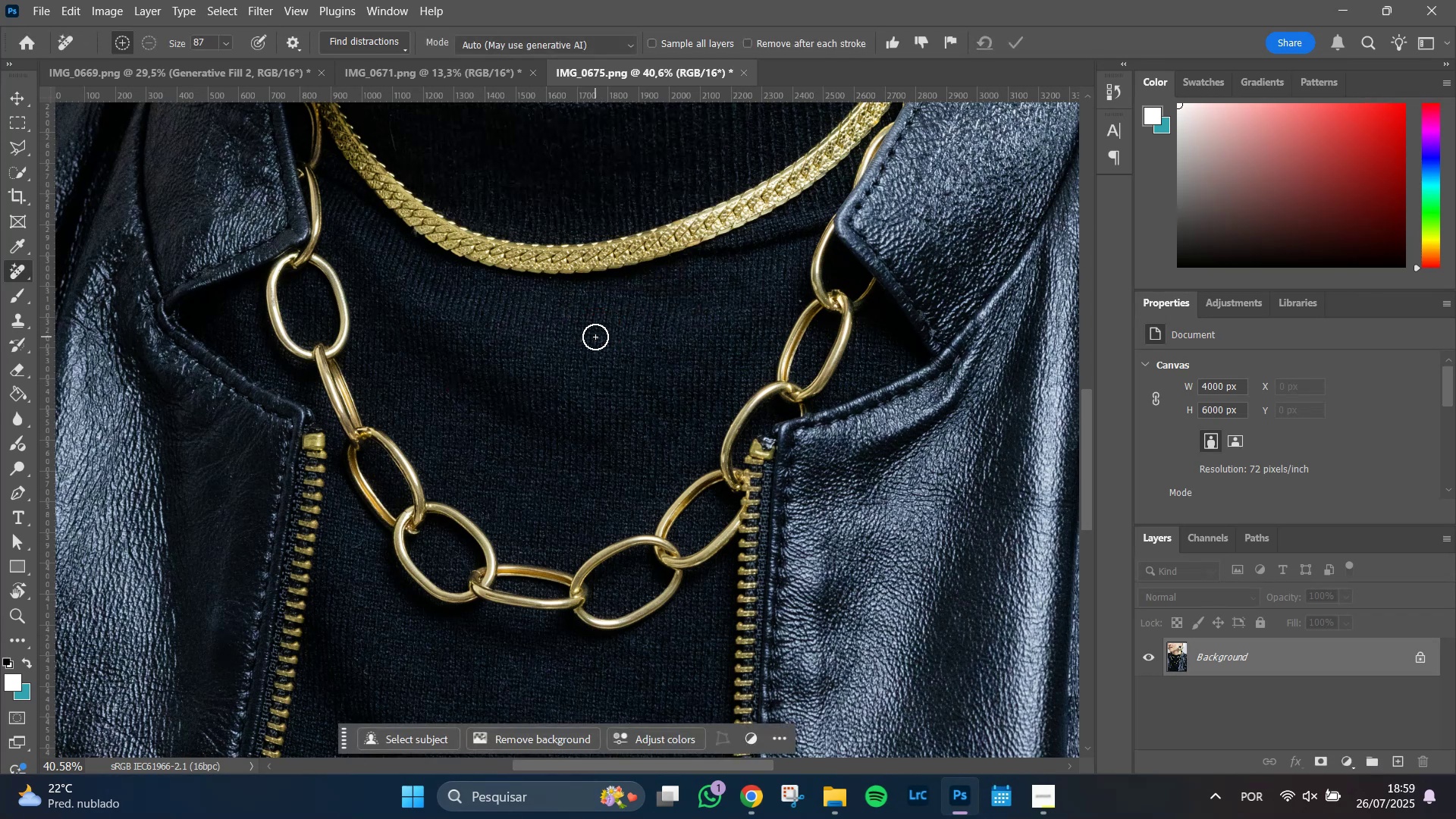 
left_click([595, 337])
 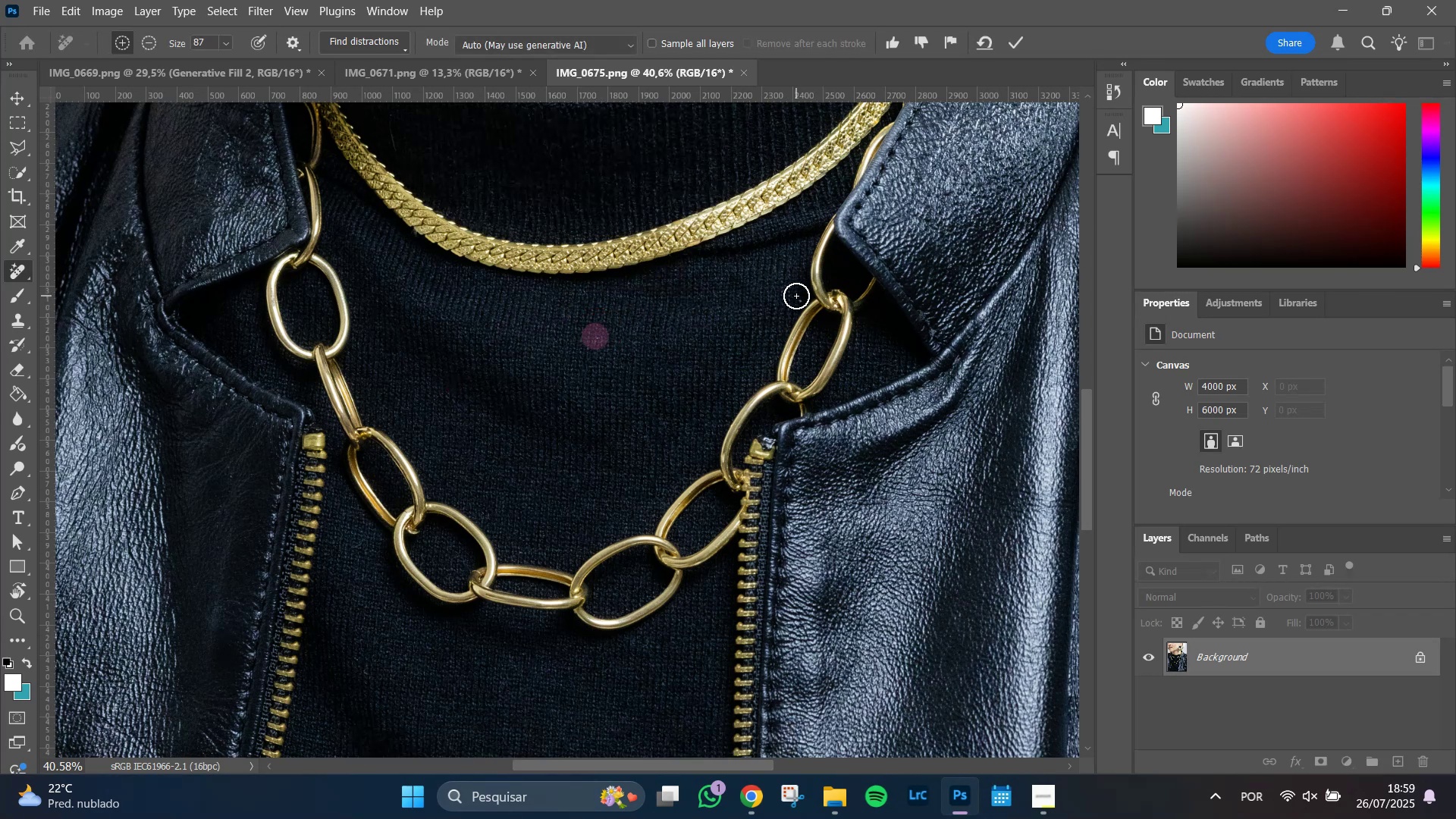 
left_click([796, 296])
 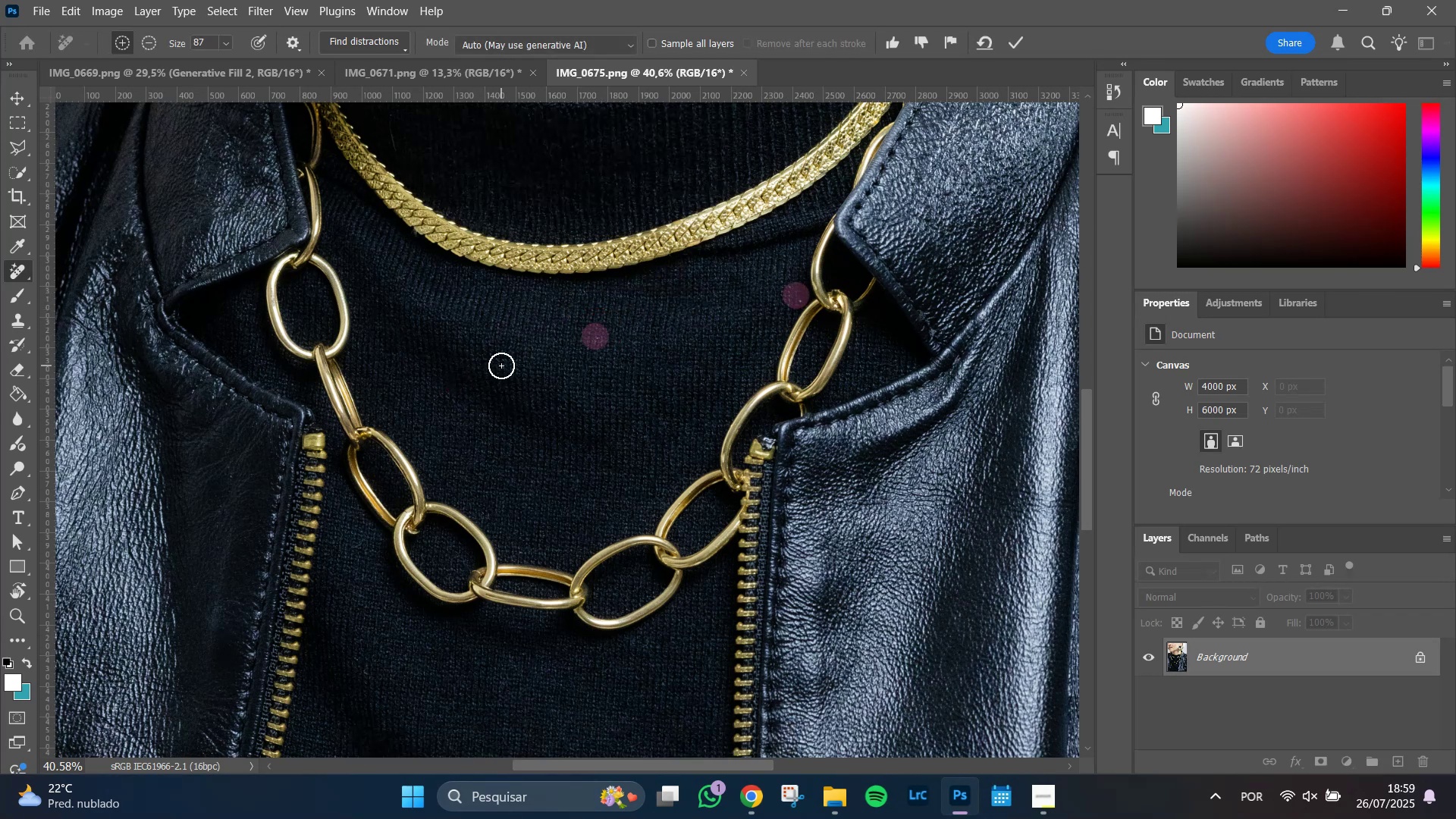 
key(Enter)
 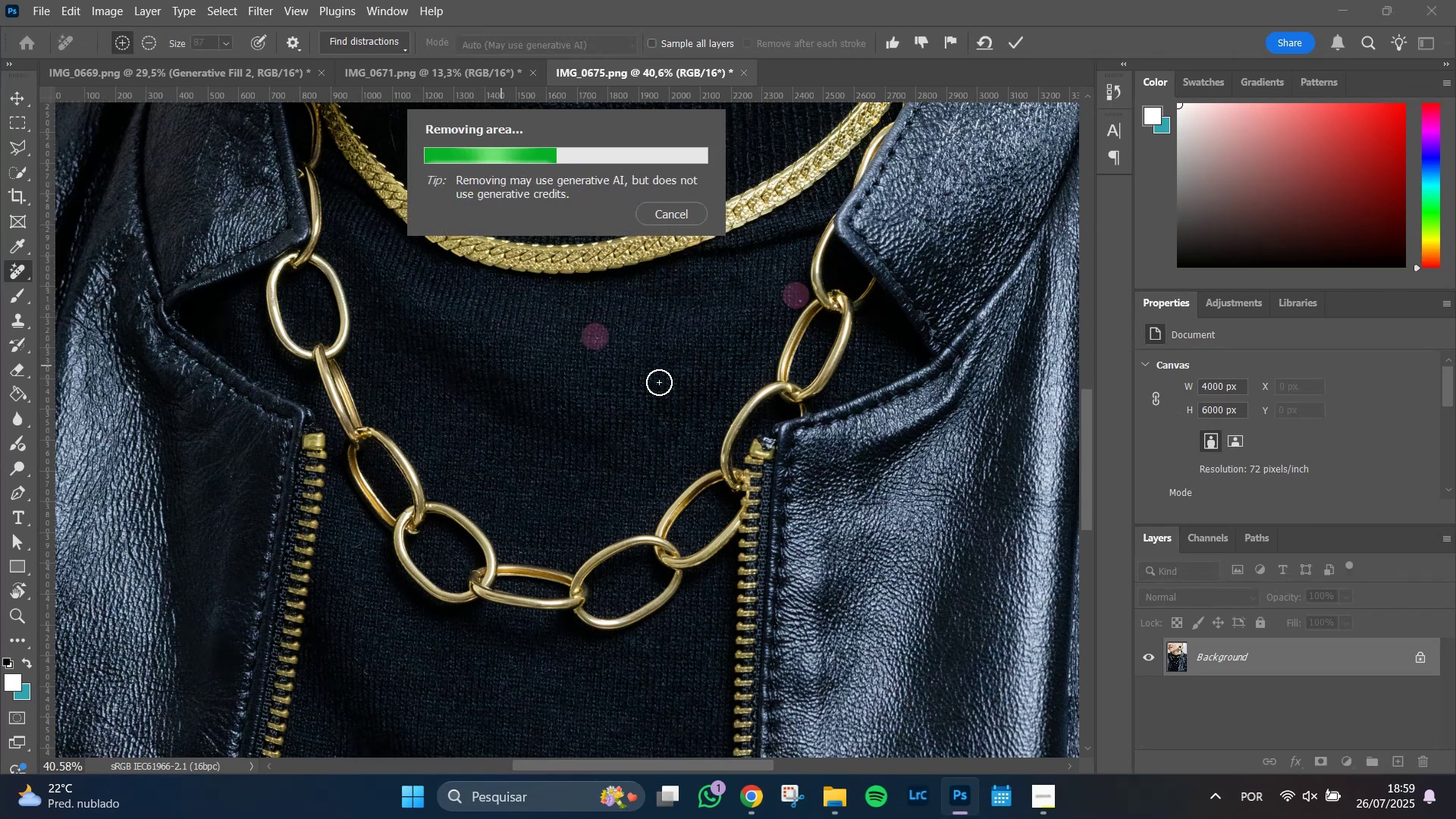 
hold_key(key=Space, duration=1.51)
 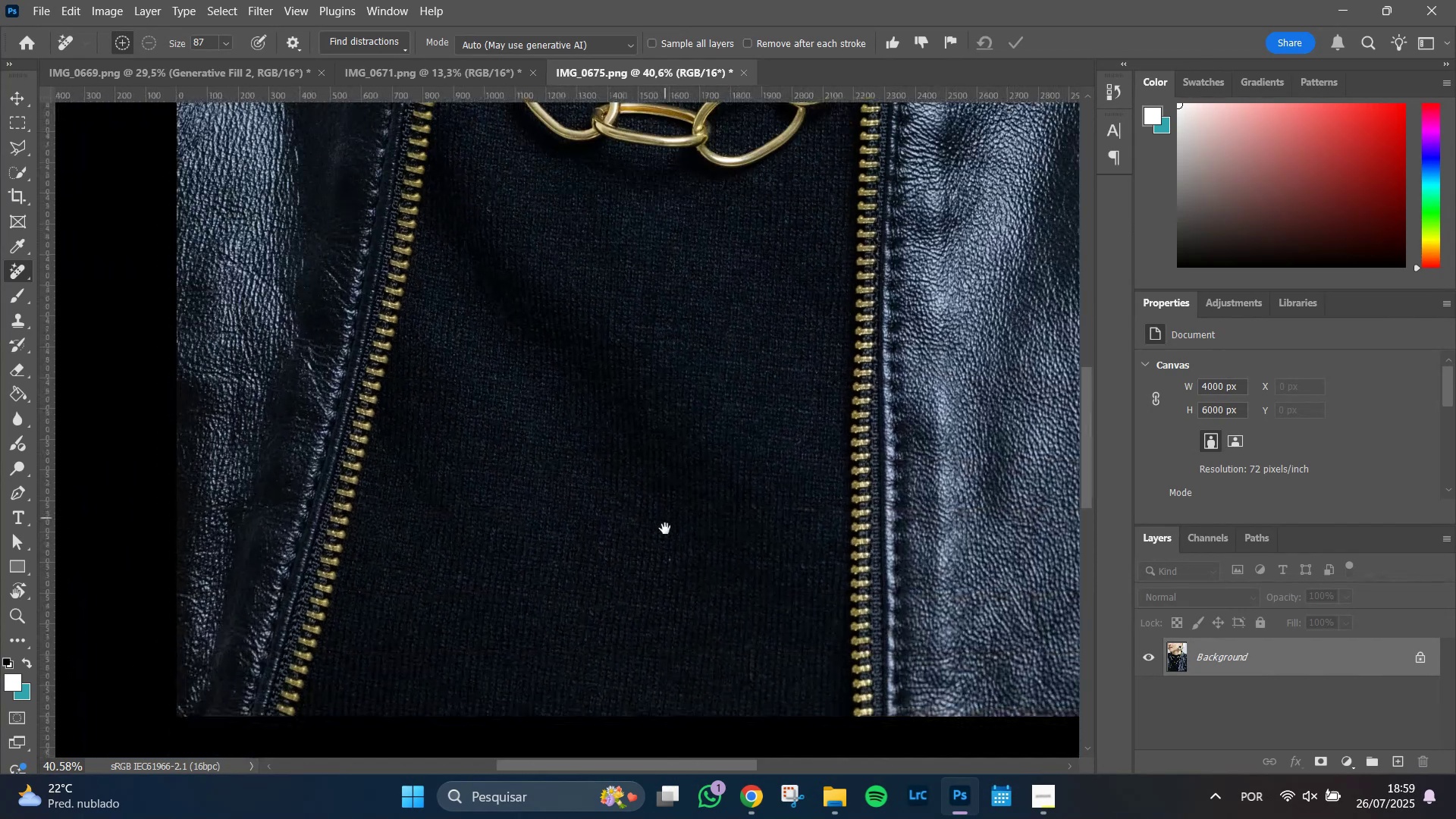 
hold_key(key=Space, duration=1.51)
 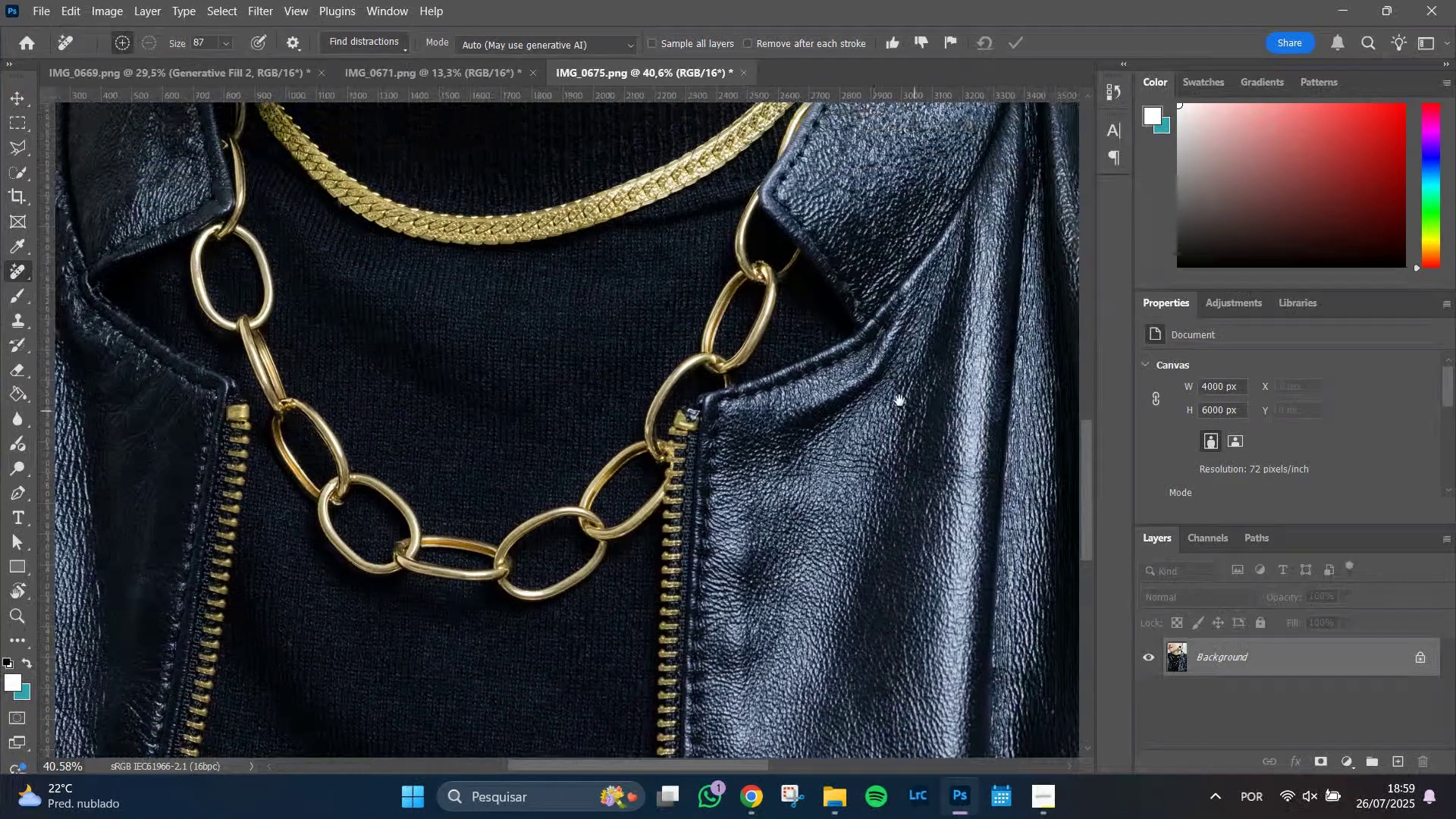 
hold_key(key=Space, duration=1.51)
 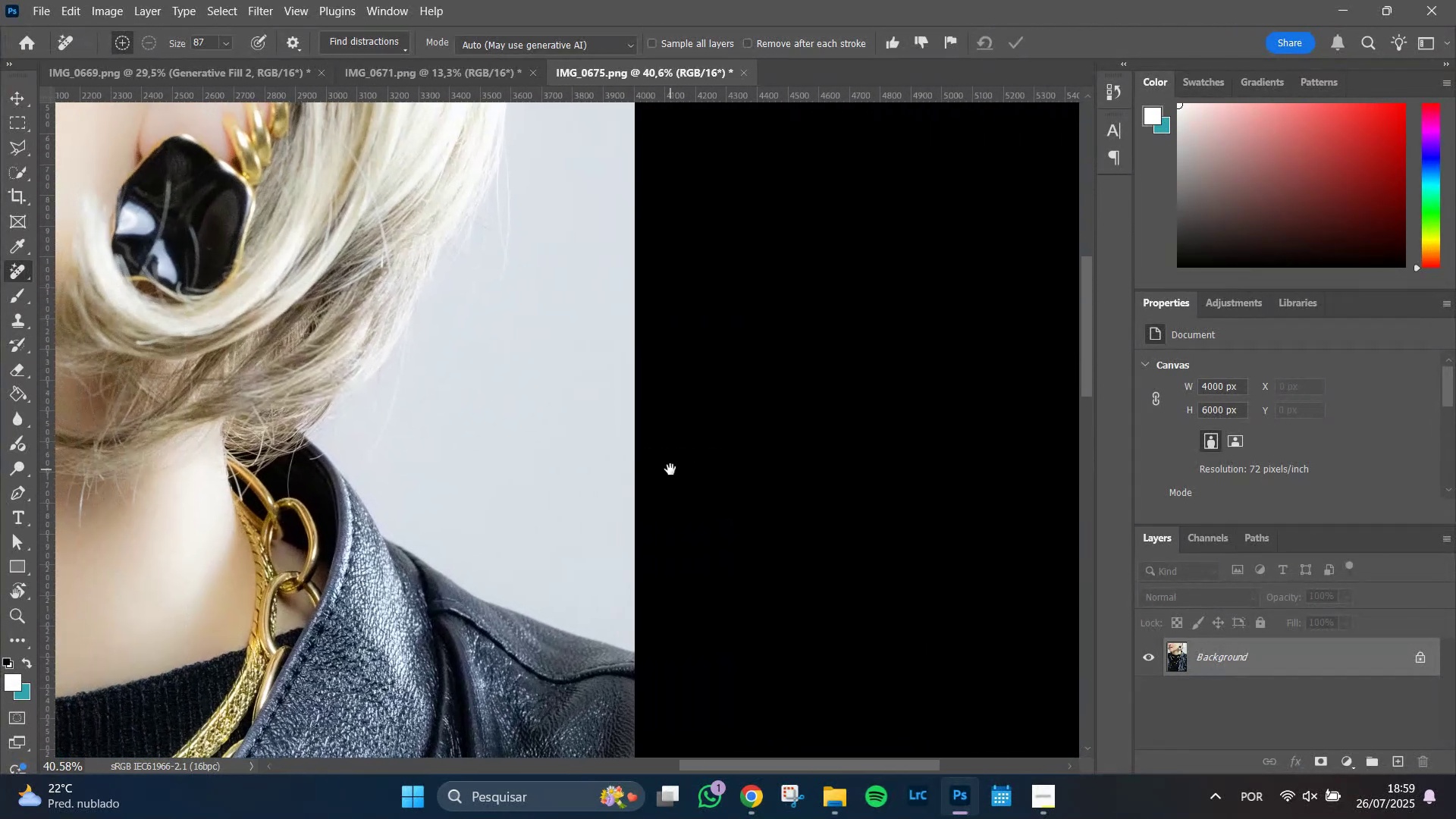 
hold_key(key=Space, duration=0.82)
 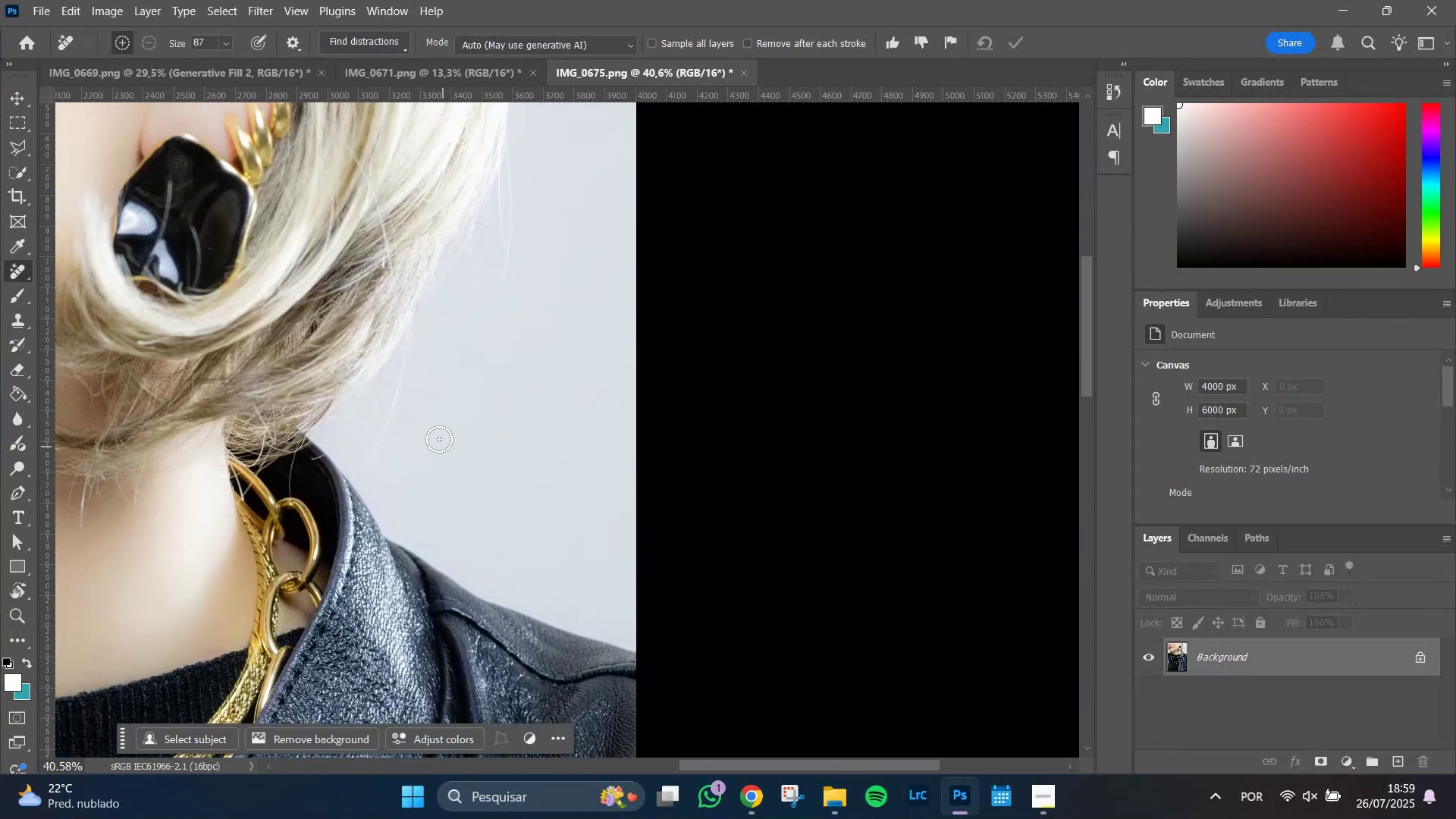 
hold_key(key=AltLeft, duration=0.46)
scroll: coordinate [442, 436], scroll_direction: up, amount: 3.0
 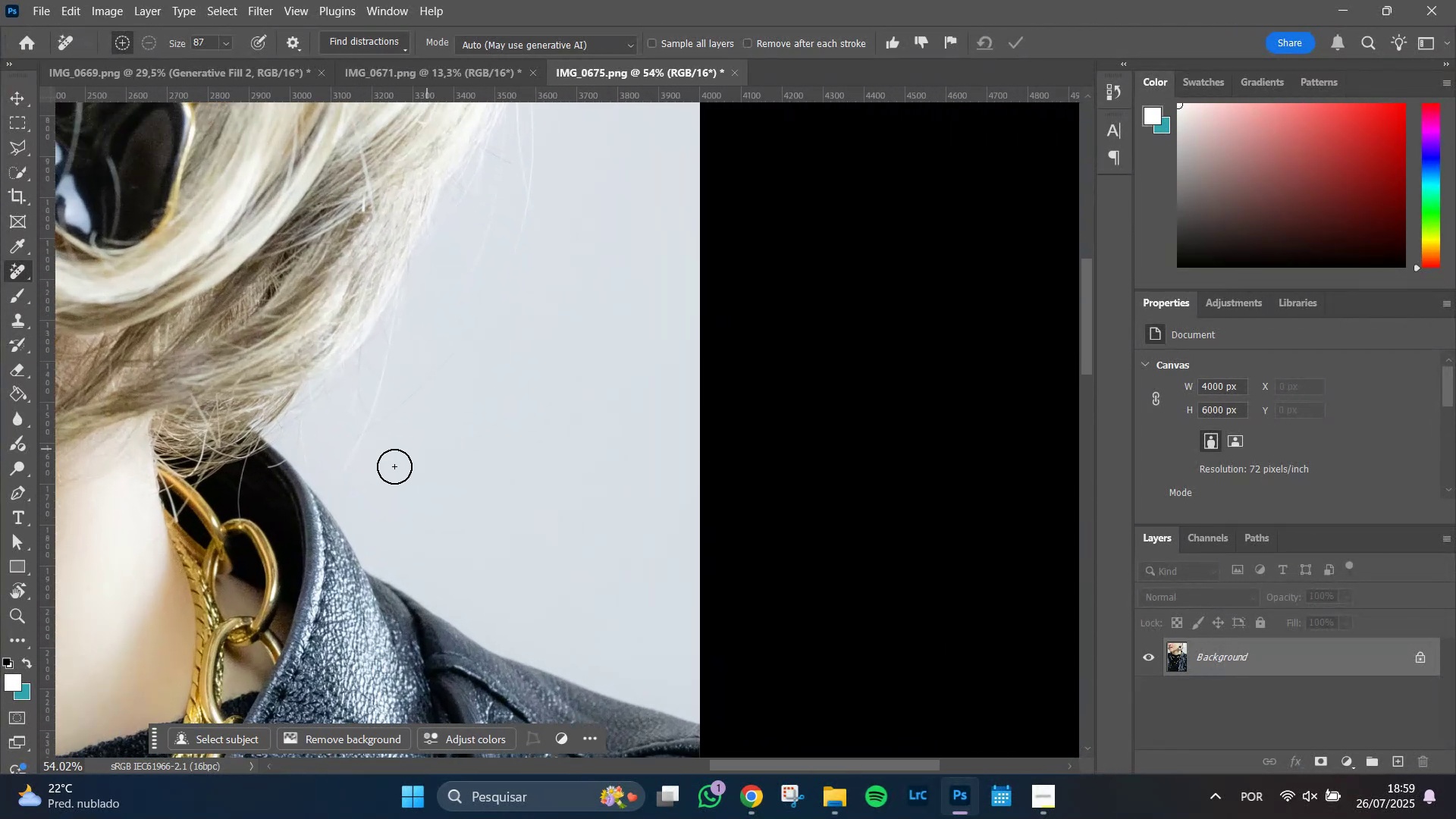 
hold_key(key=Space, duration=0.73)
 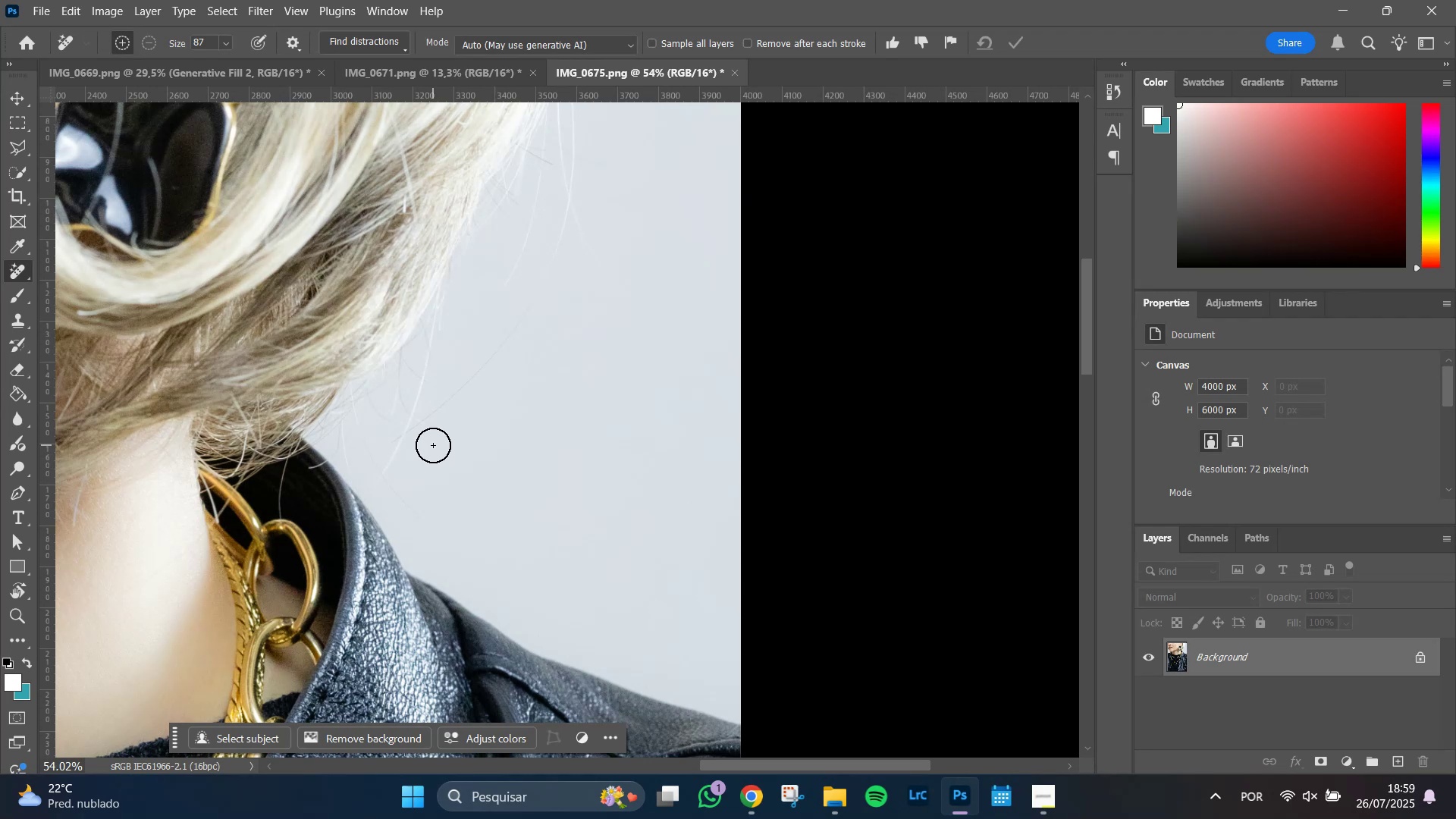 
wait(17.82)
 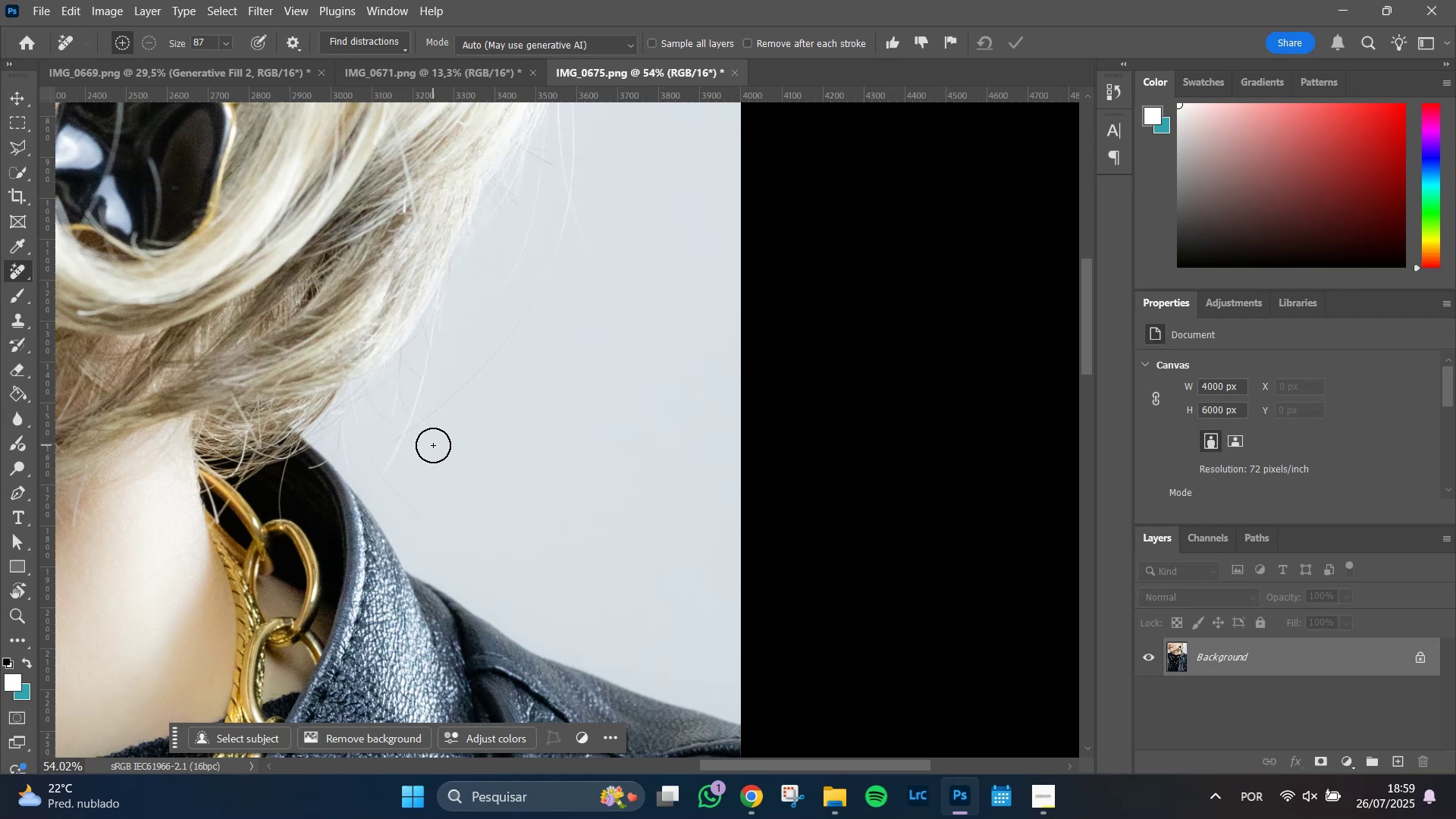 
type(js)
 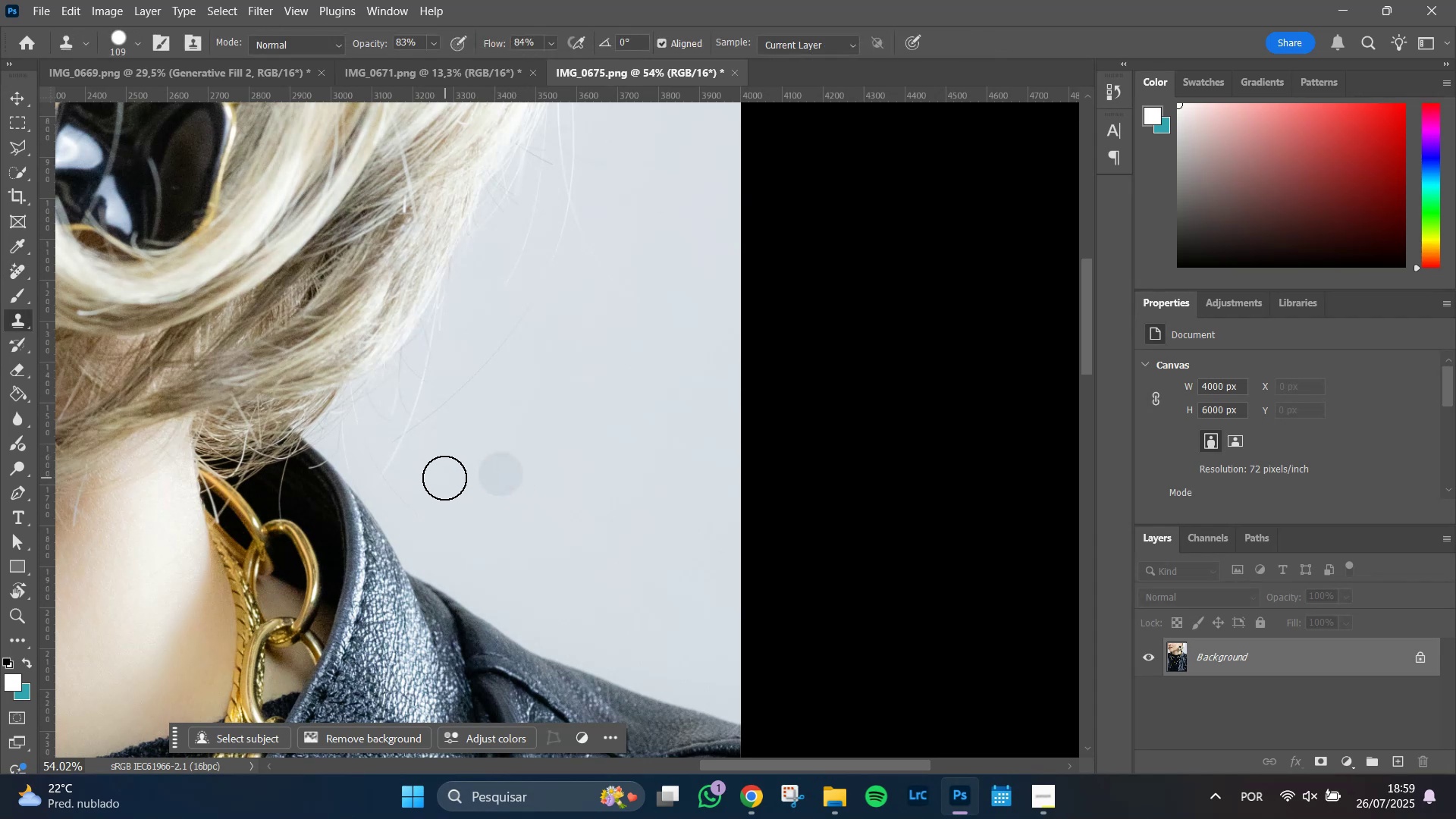 
hold_key(key=AltLeft, duration=1.51)
left_click([435, 449])
 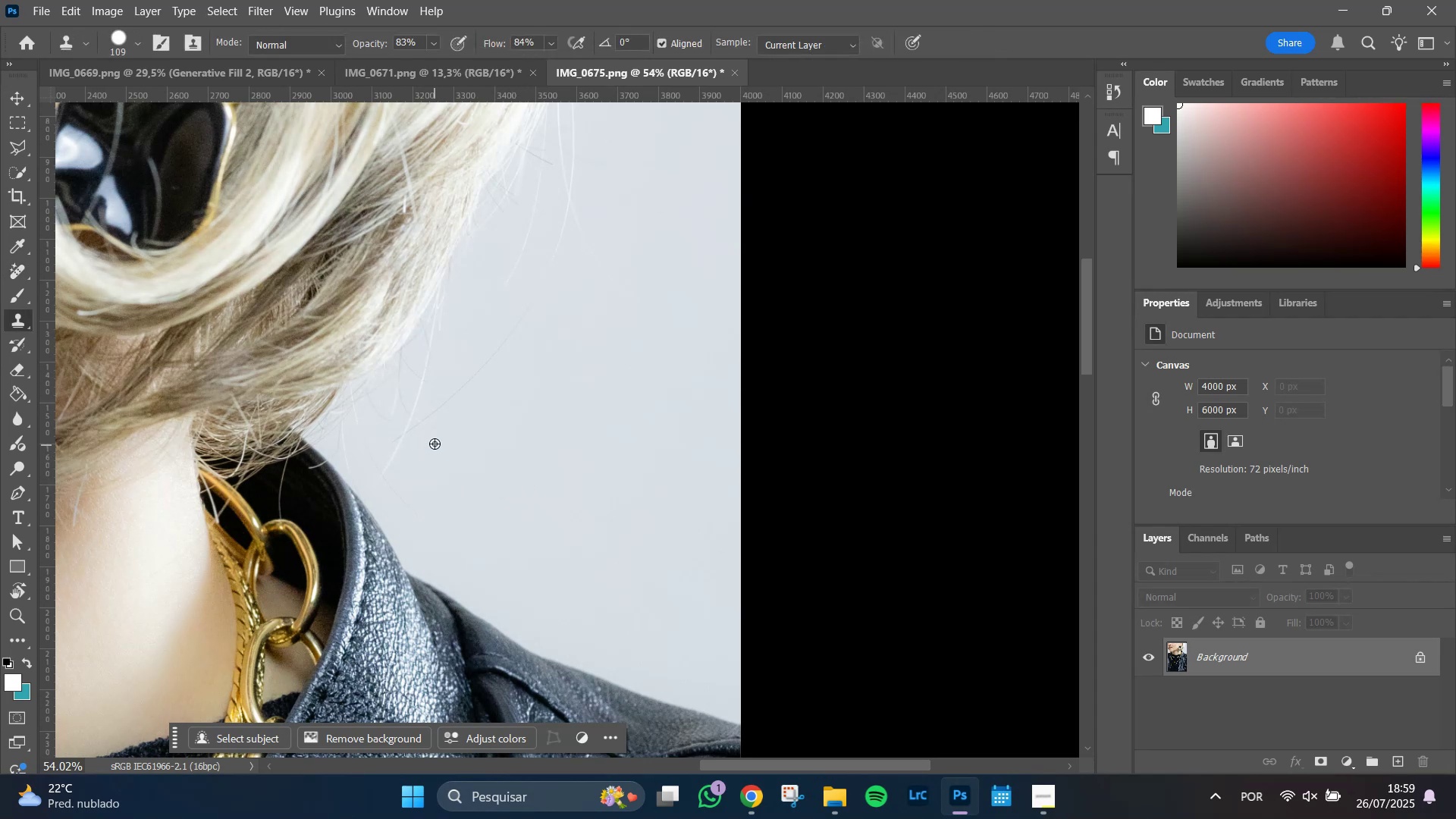 
hold_key(key=AltLeft, duration=0.61)
left_click([433, 438])
 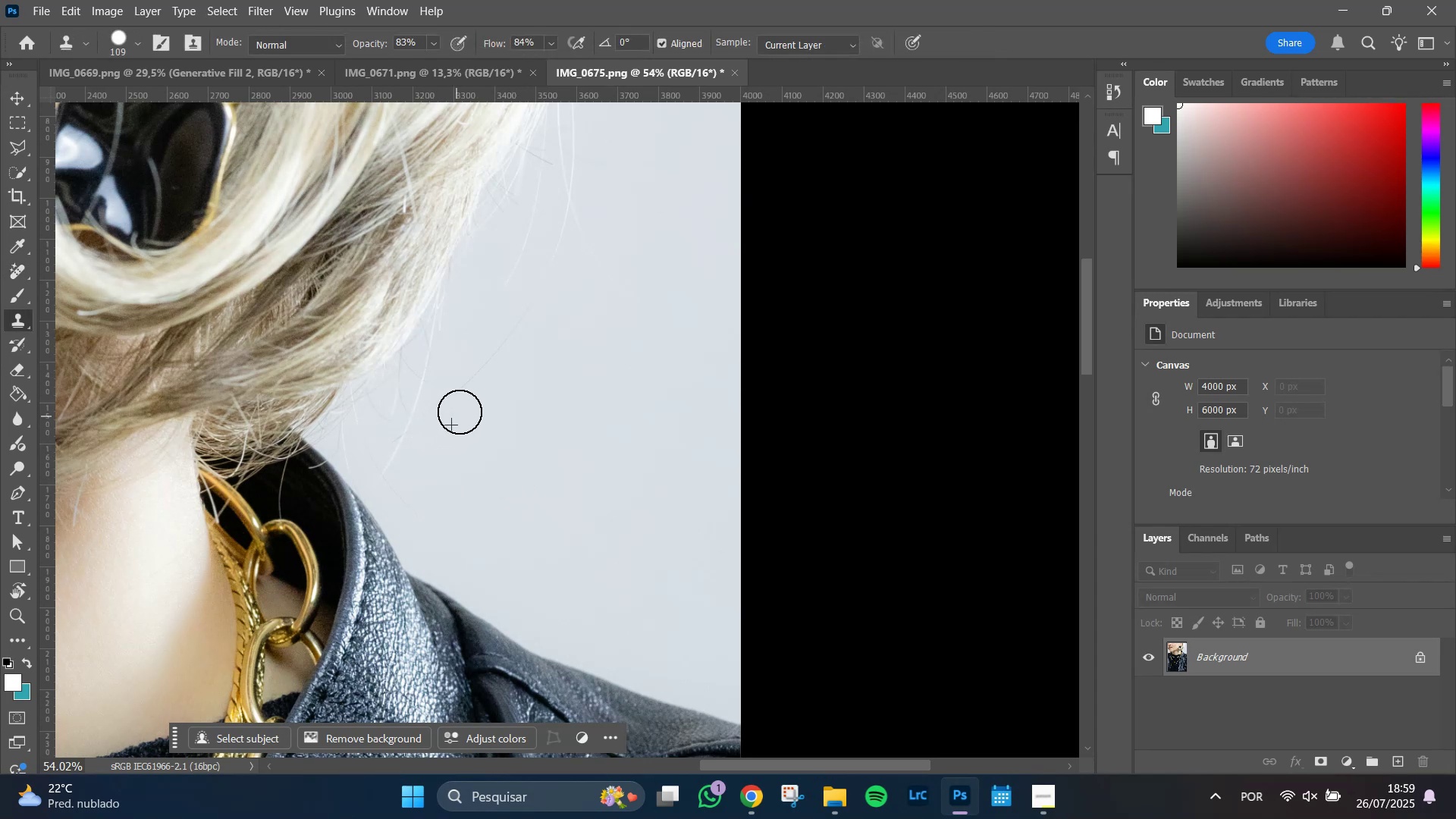 
hold_key(key=AltLeft, duration=0.35)
left_click([508, 420])
 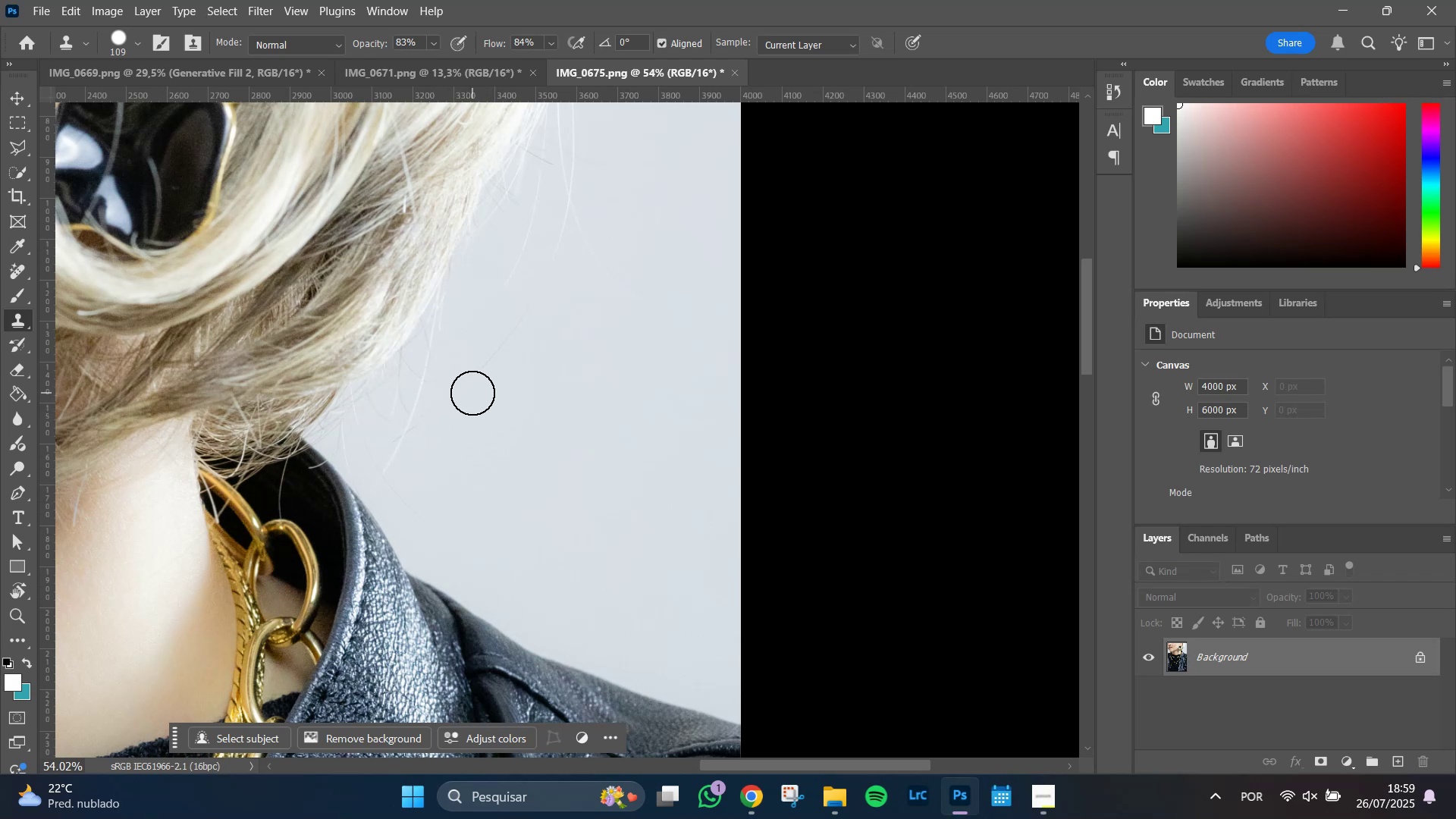 
hold_key(key=AltLeft, duration=0.51)
left_click([492, 421])
 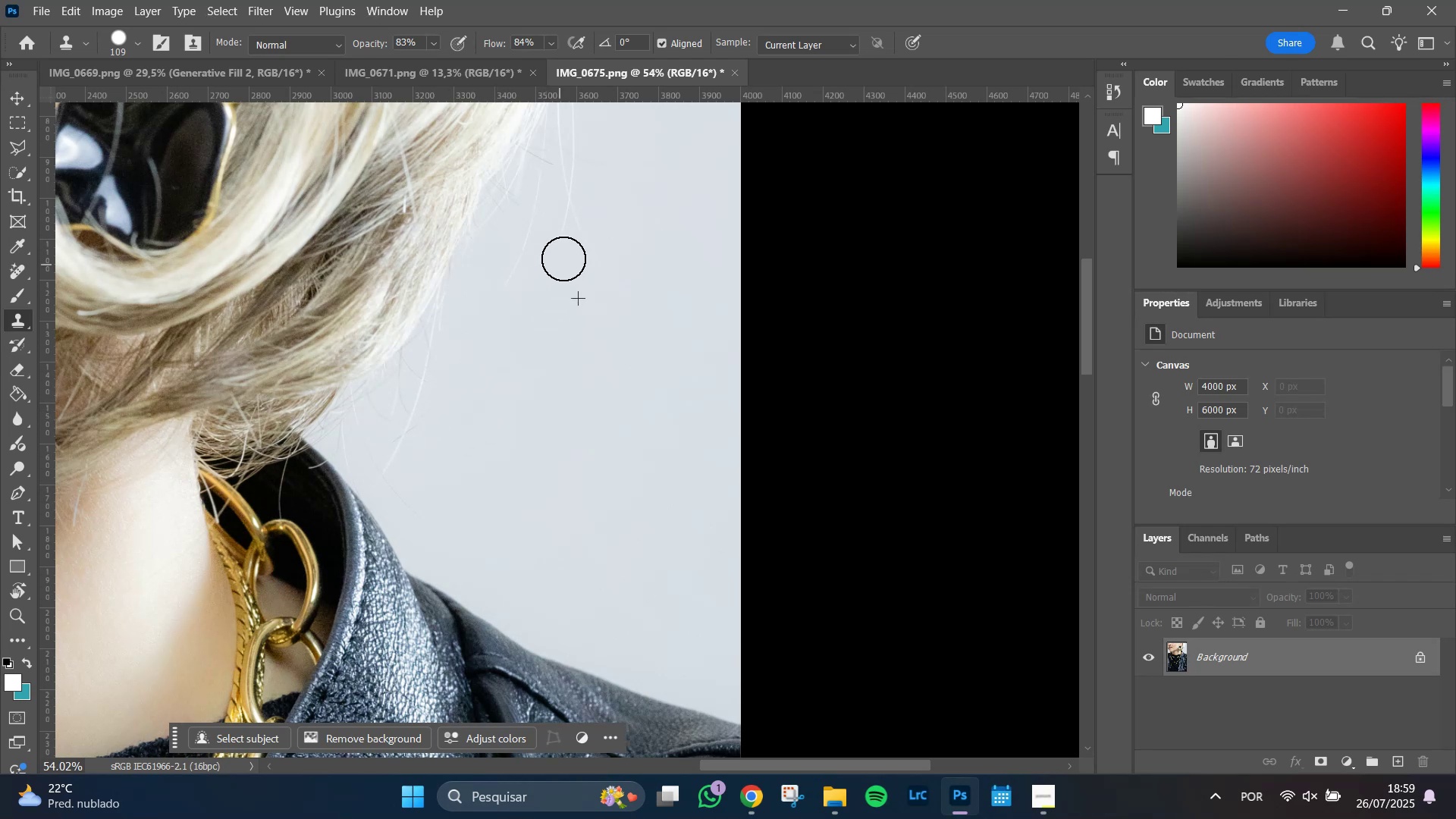 
hold_key(key=AltLeft, duration=0.55)
left_click([615, 261])
 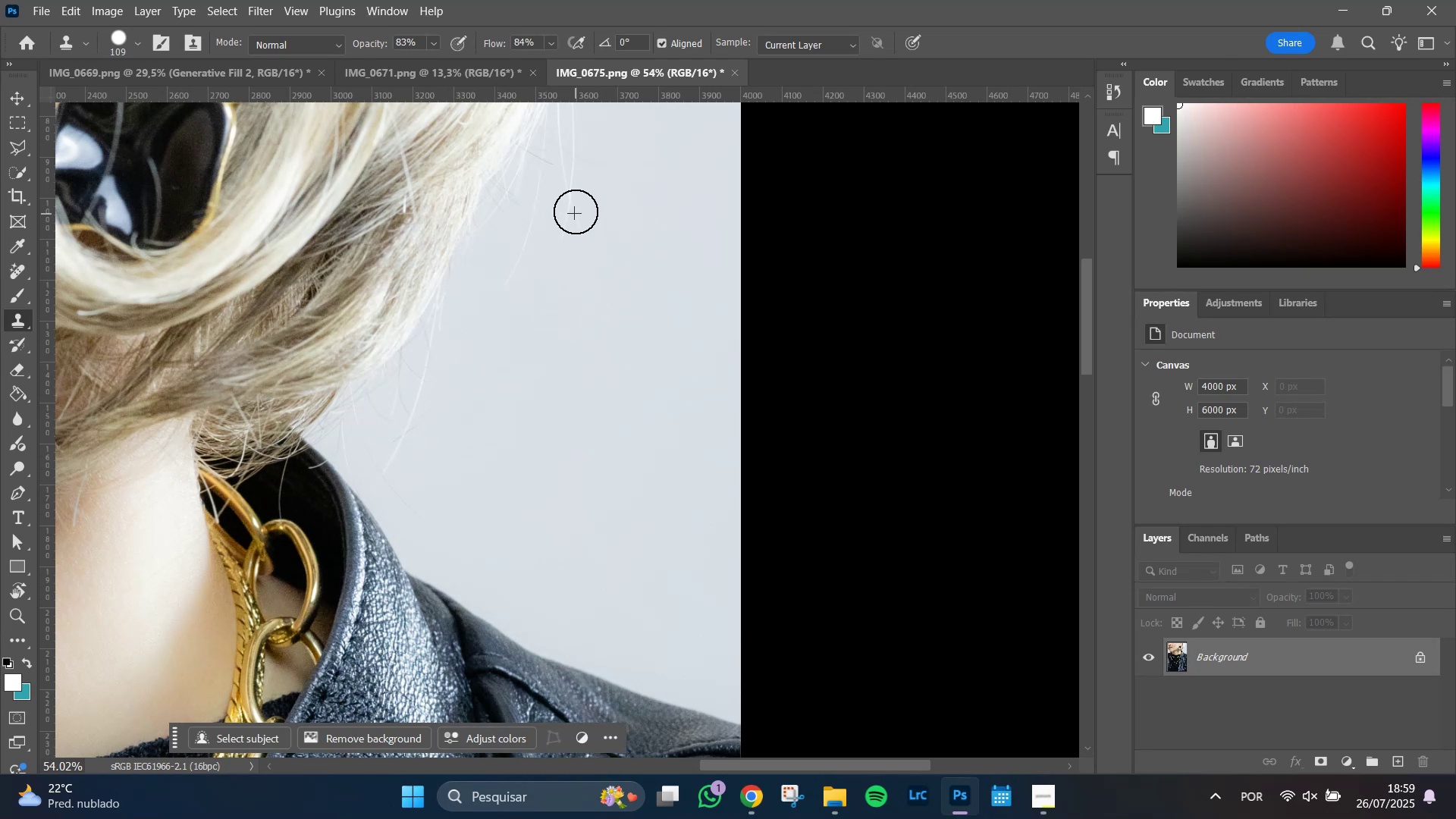 
hold_key(key=AltLeft, duration=0.33)
left_click([621, 236])
 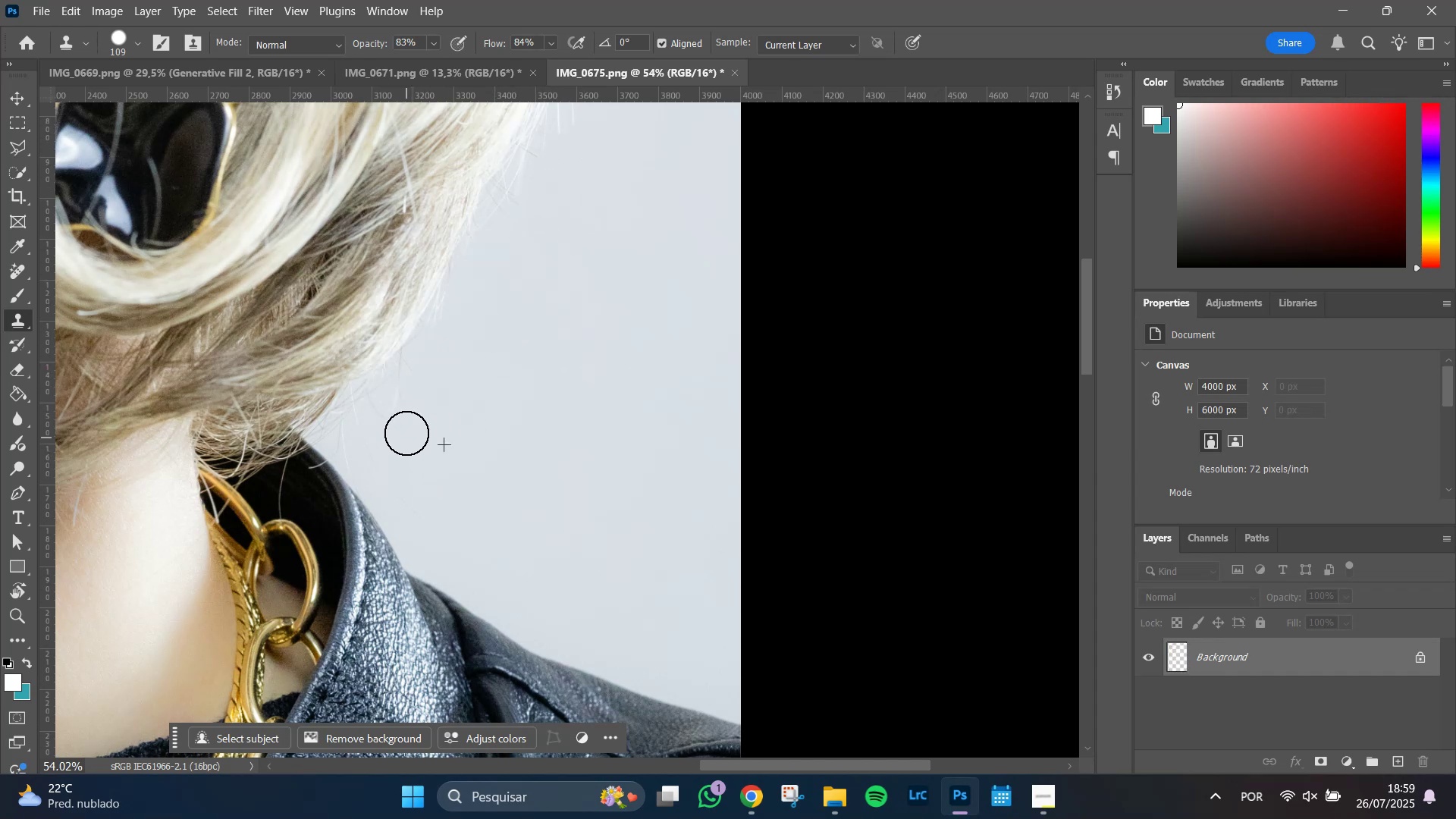 
wait(12.72)
 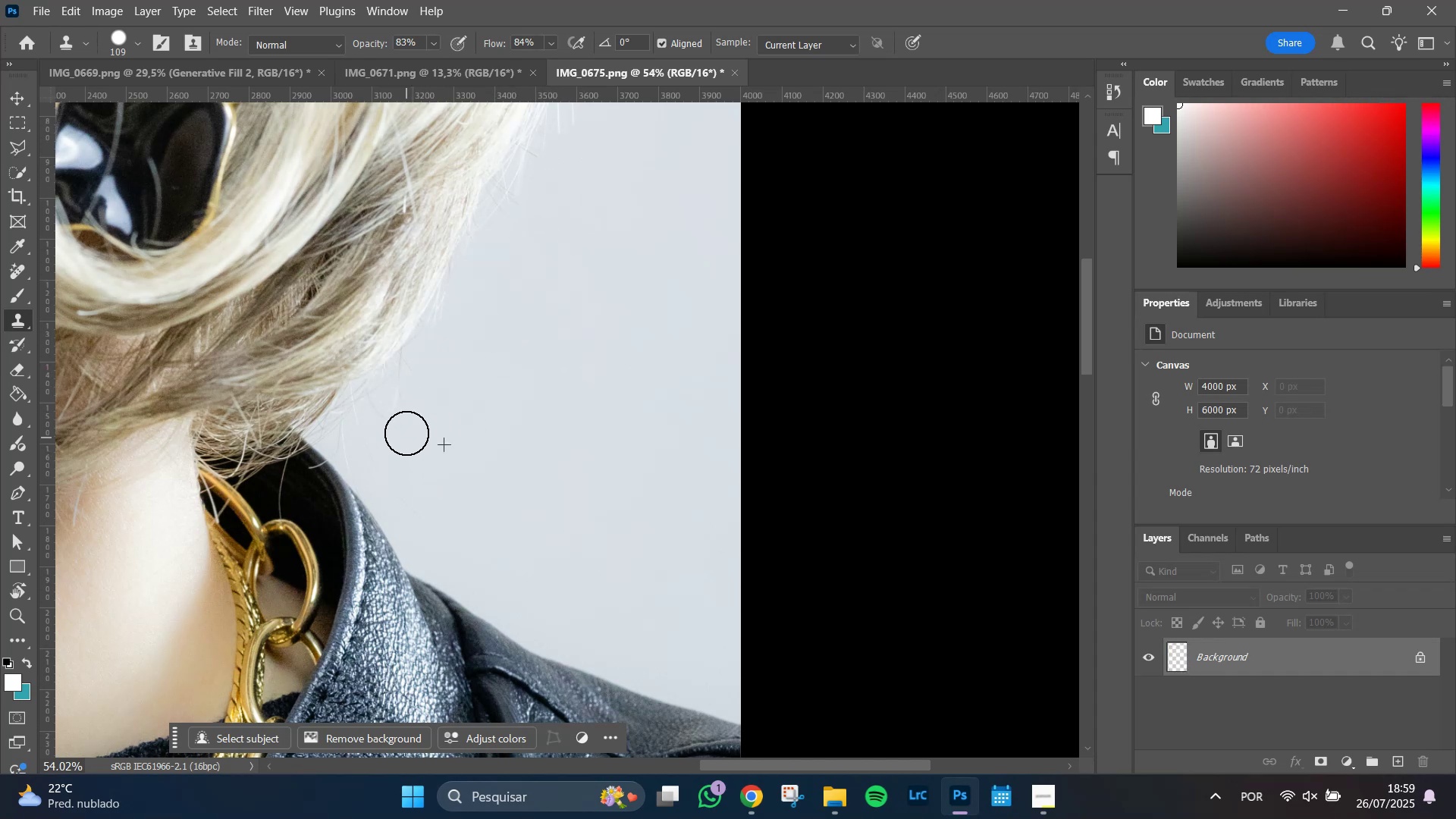 
hold_key(key=Space, duration=0.87)
 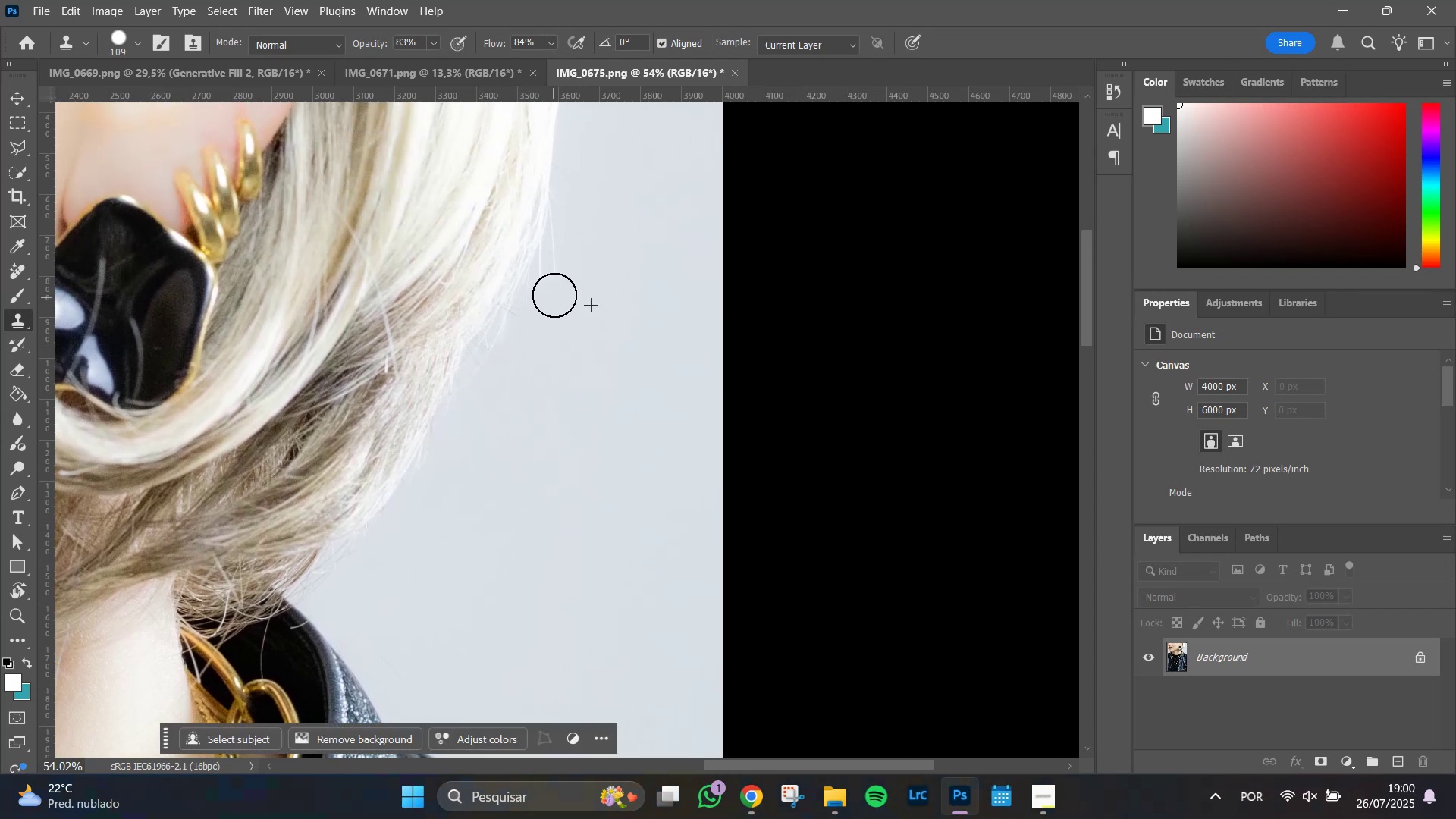 
hold_key(key=Space, duration=1.51)
 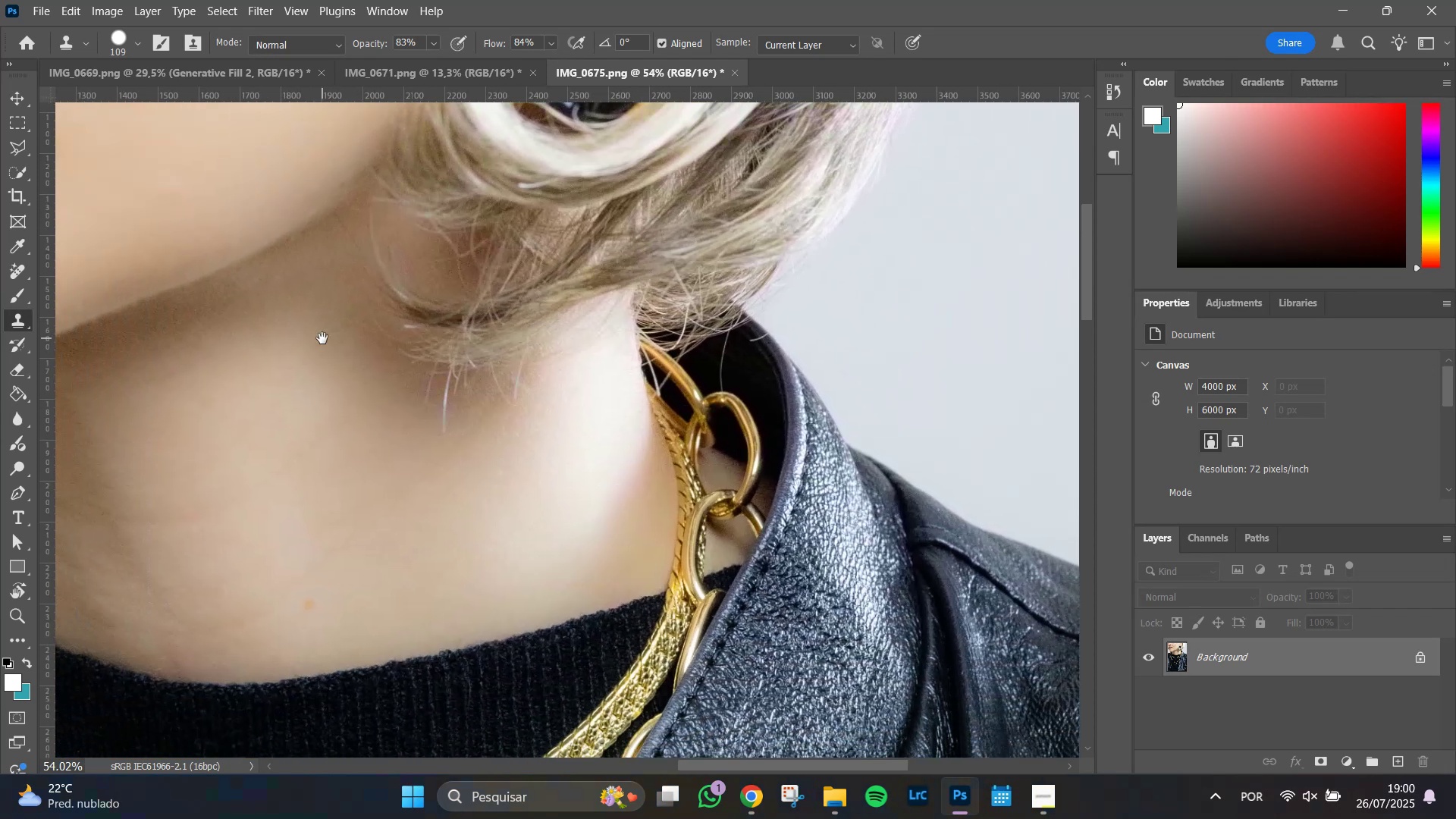 
hold_key(key=Space, duration=1.51)
 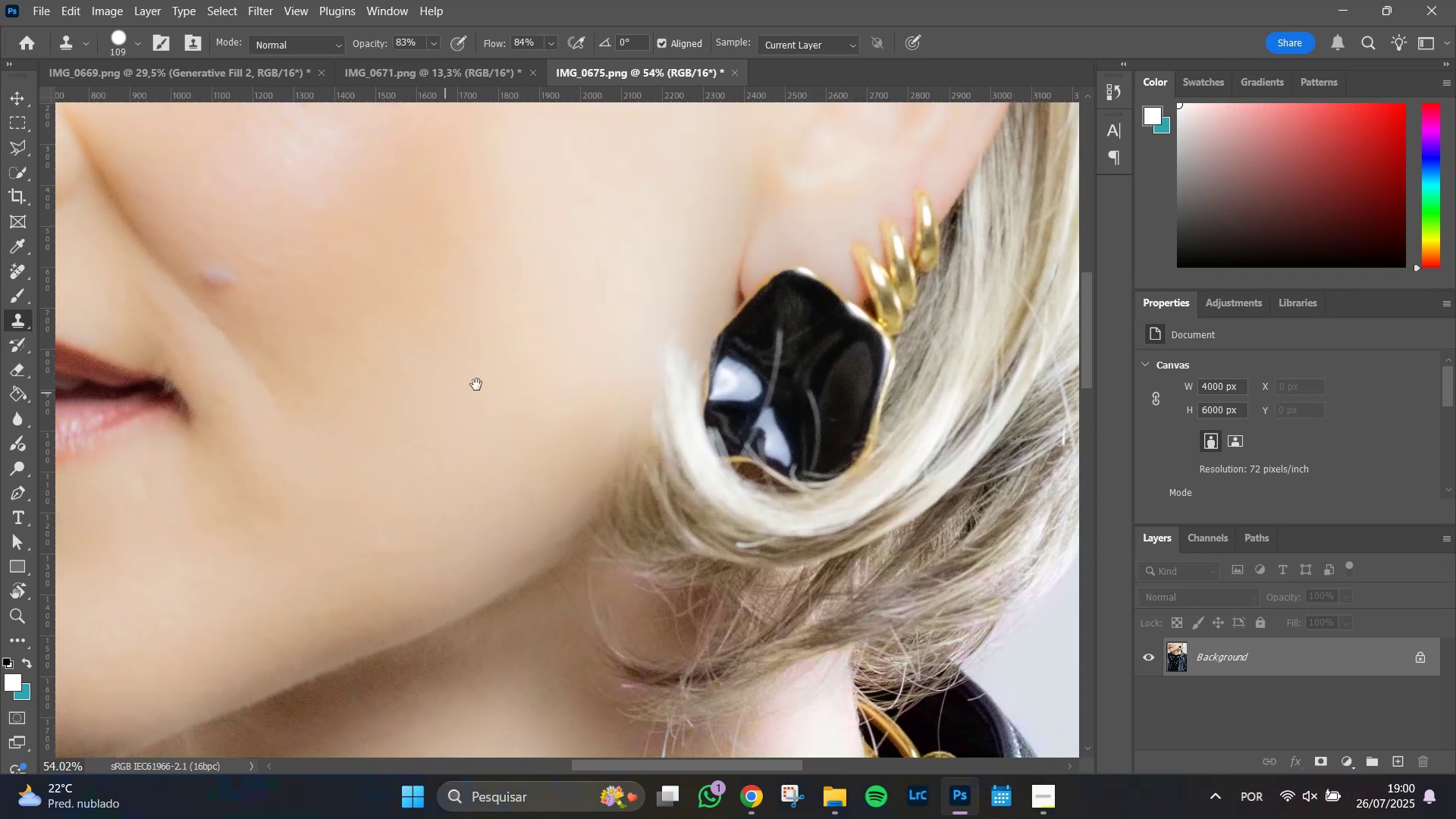 
hold_key(key=Space, duration=1.51)
 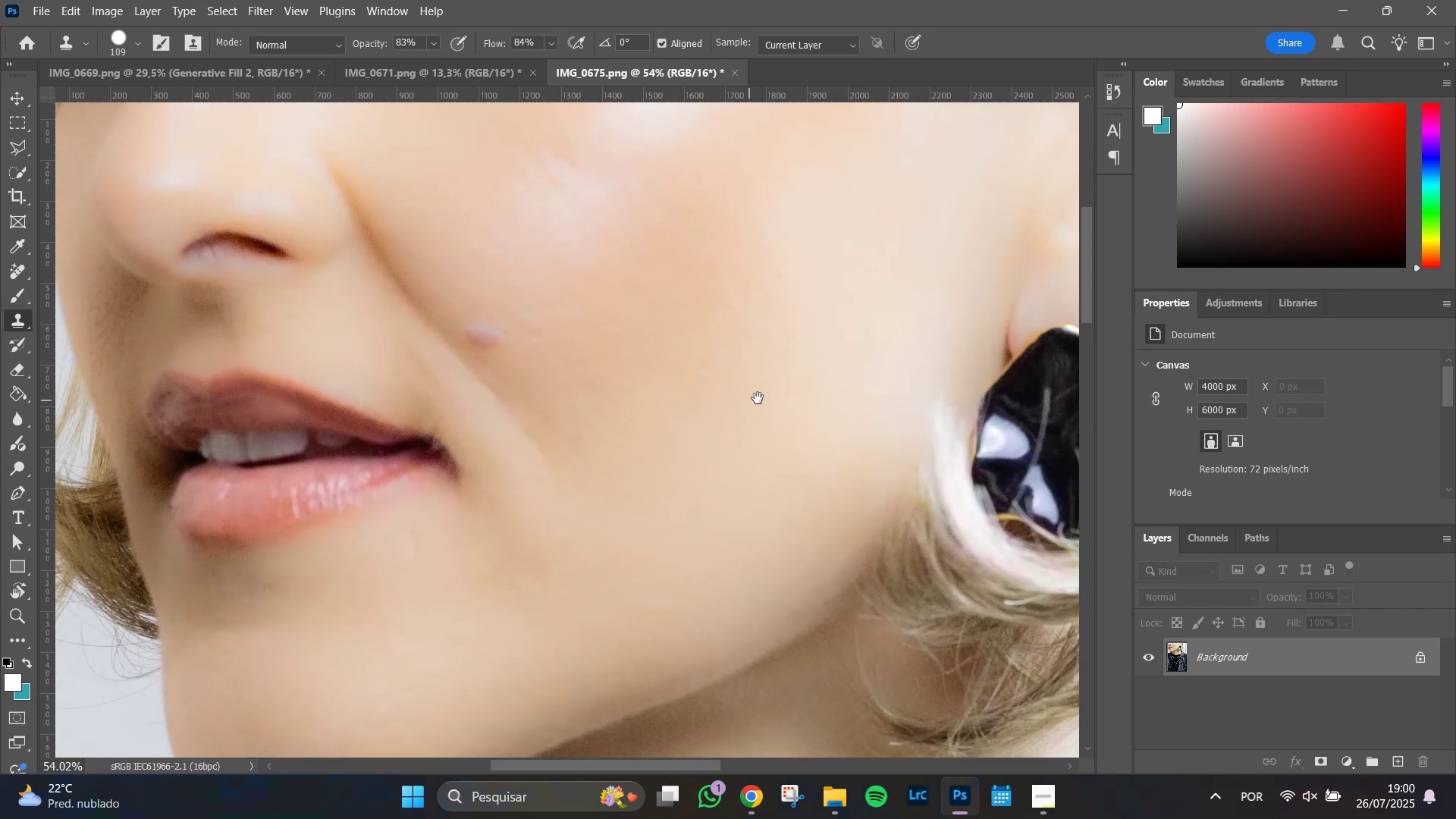 
hold_key(key=Space, duration=1.32)
 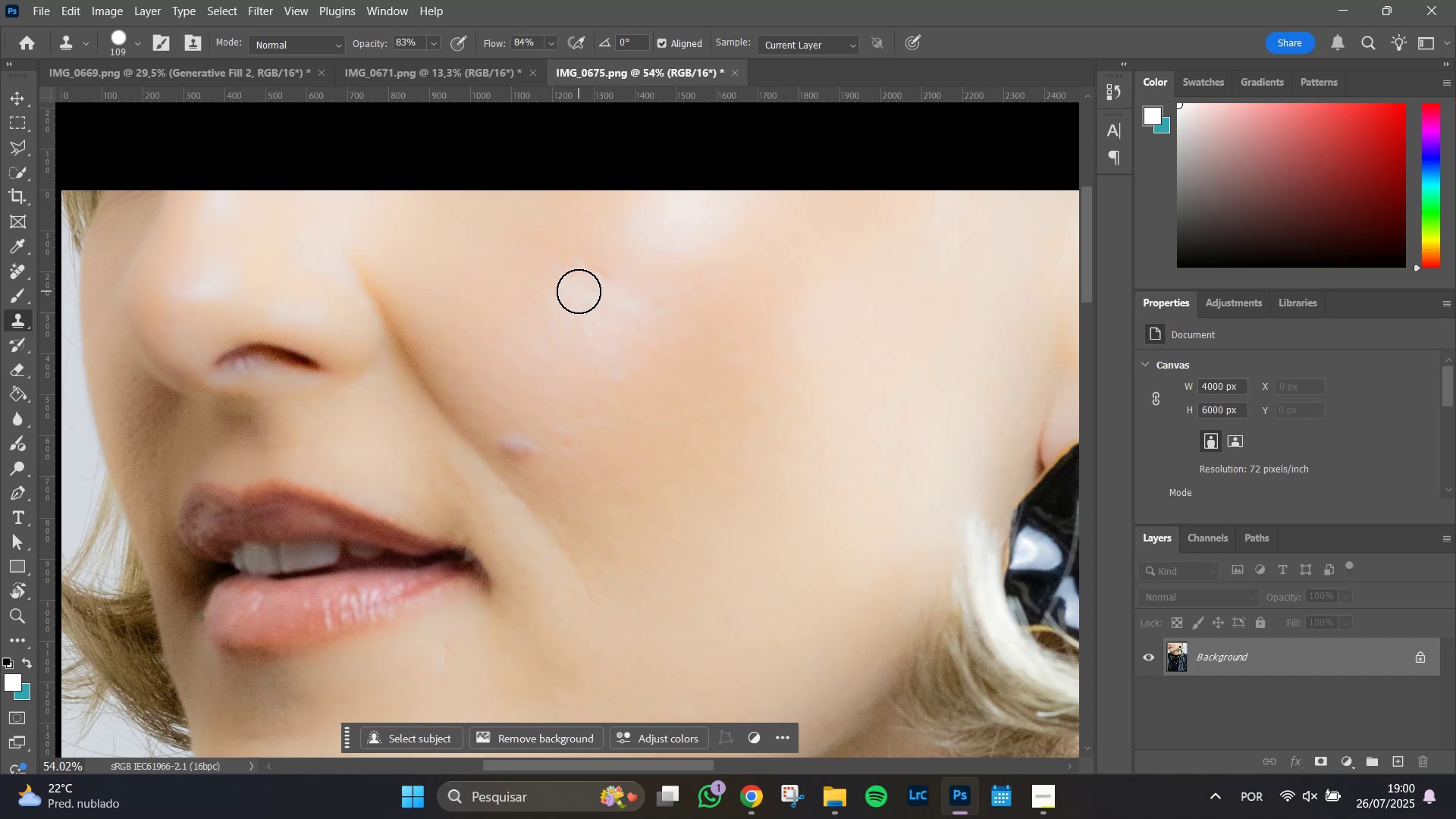 
key(J)
 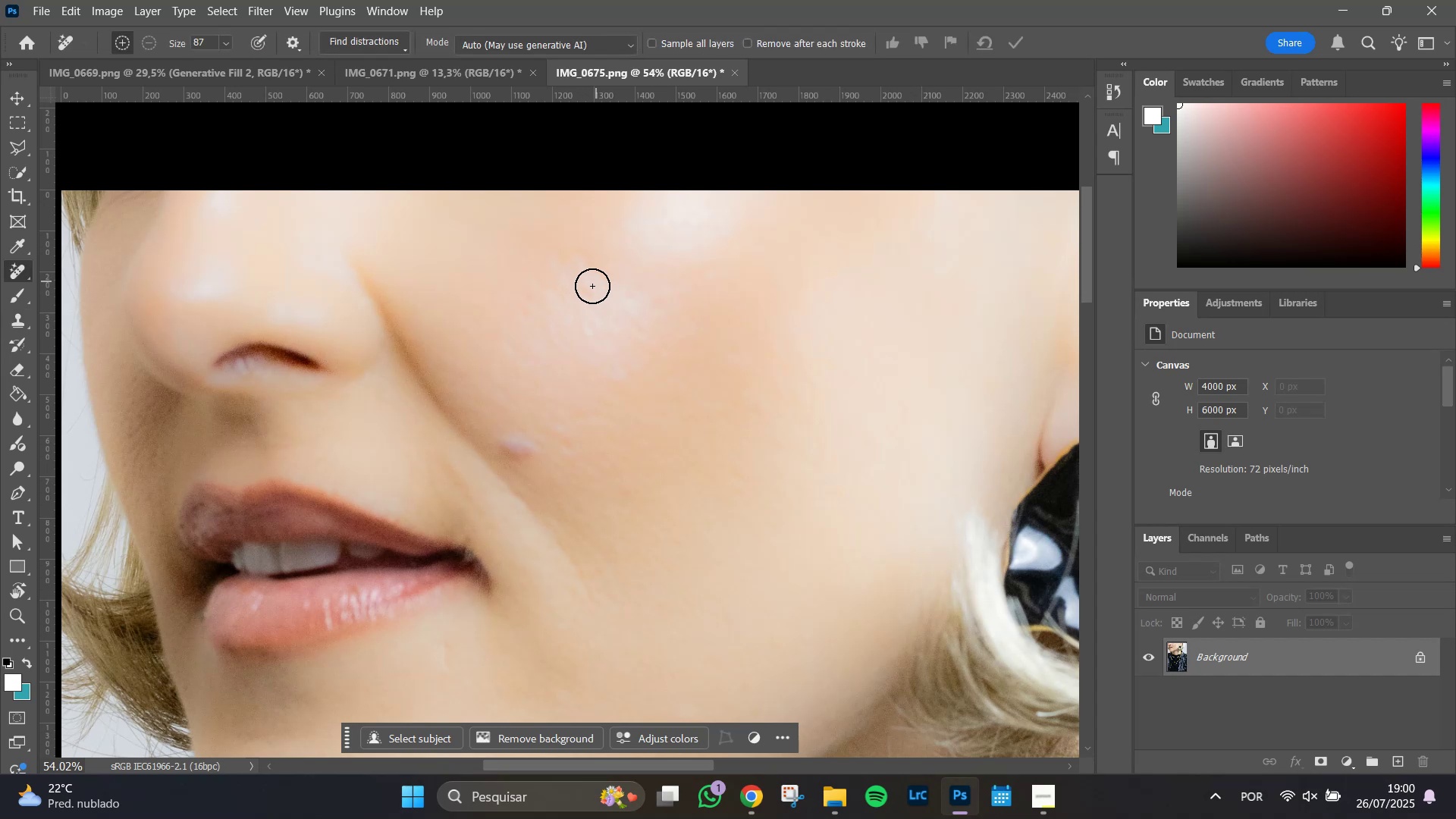 
hold_key(key=AltLeft, duration=0.53)
 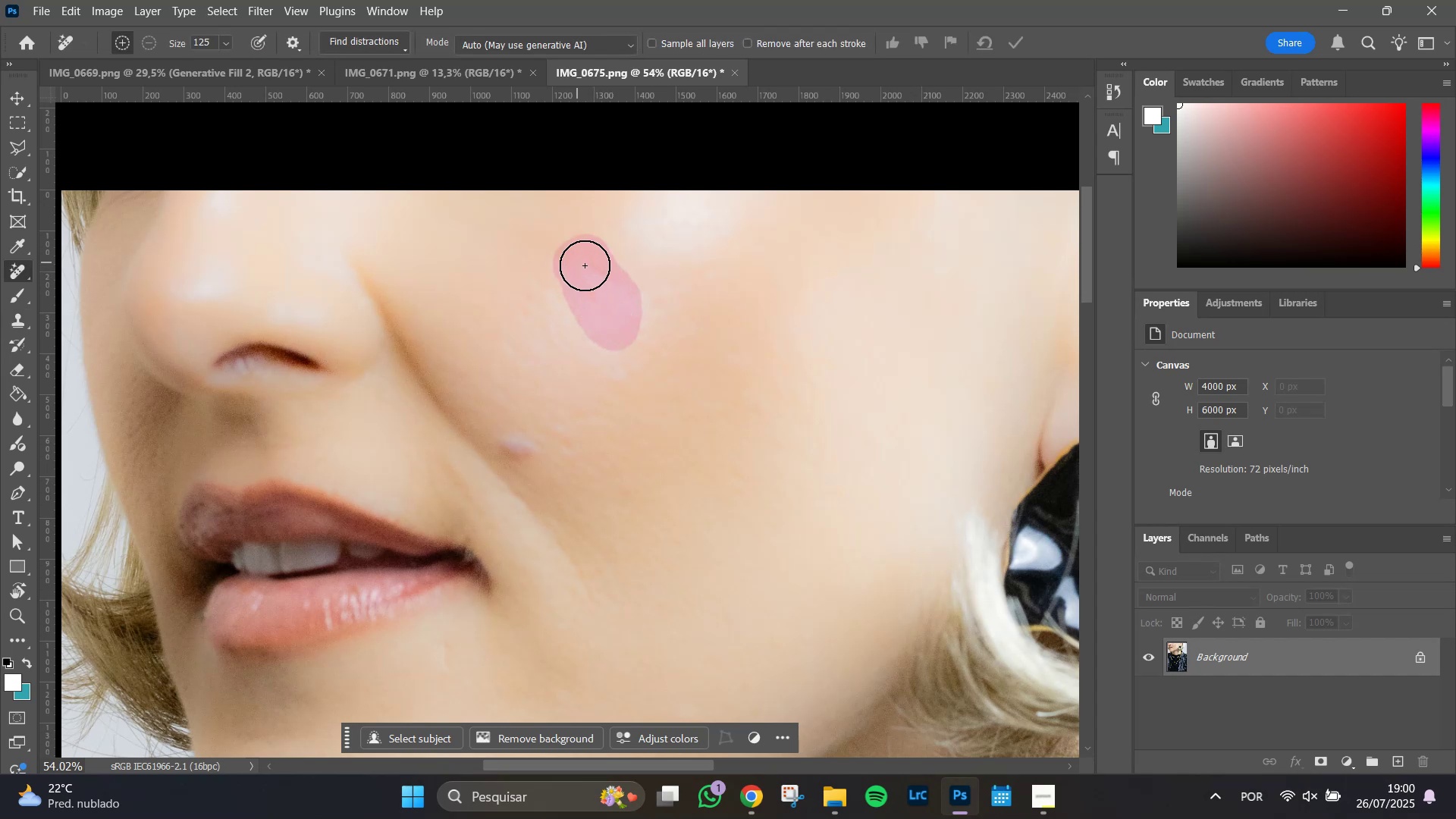 
key(Enter)
 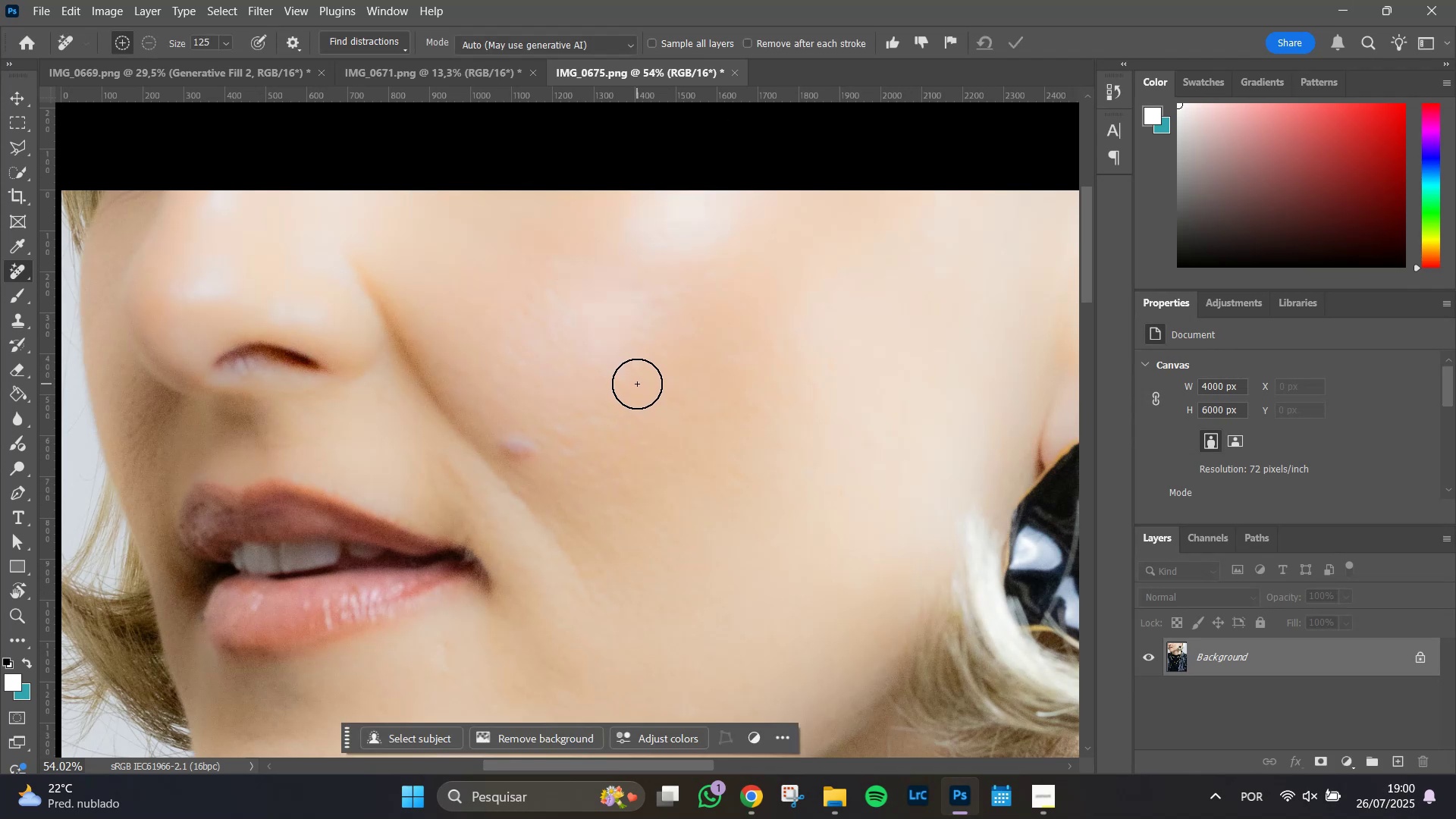 
wait(13.97)
 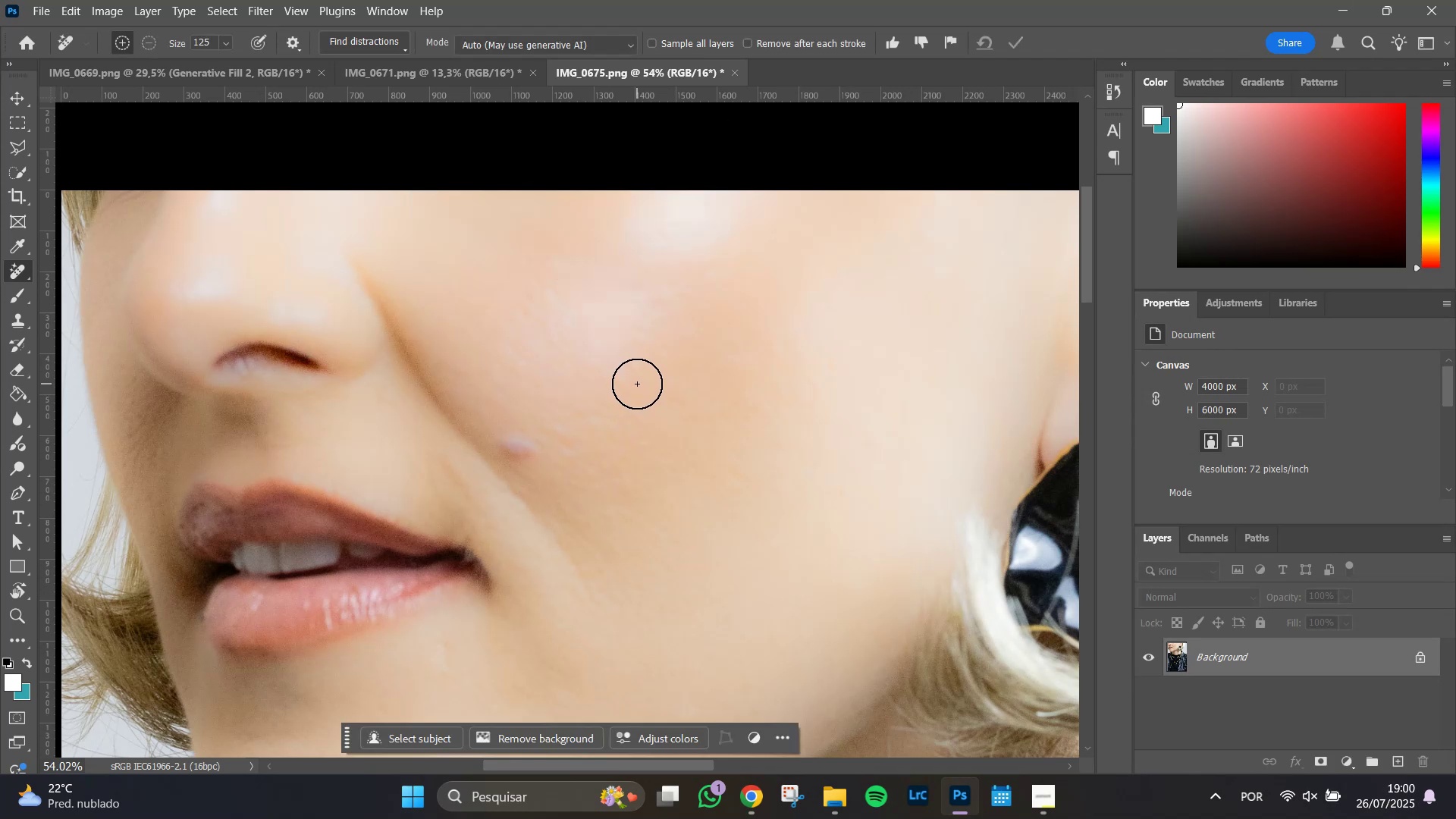 
hold_key(key=Space, duration=1.03)
 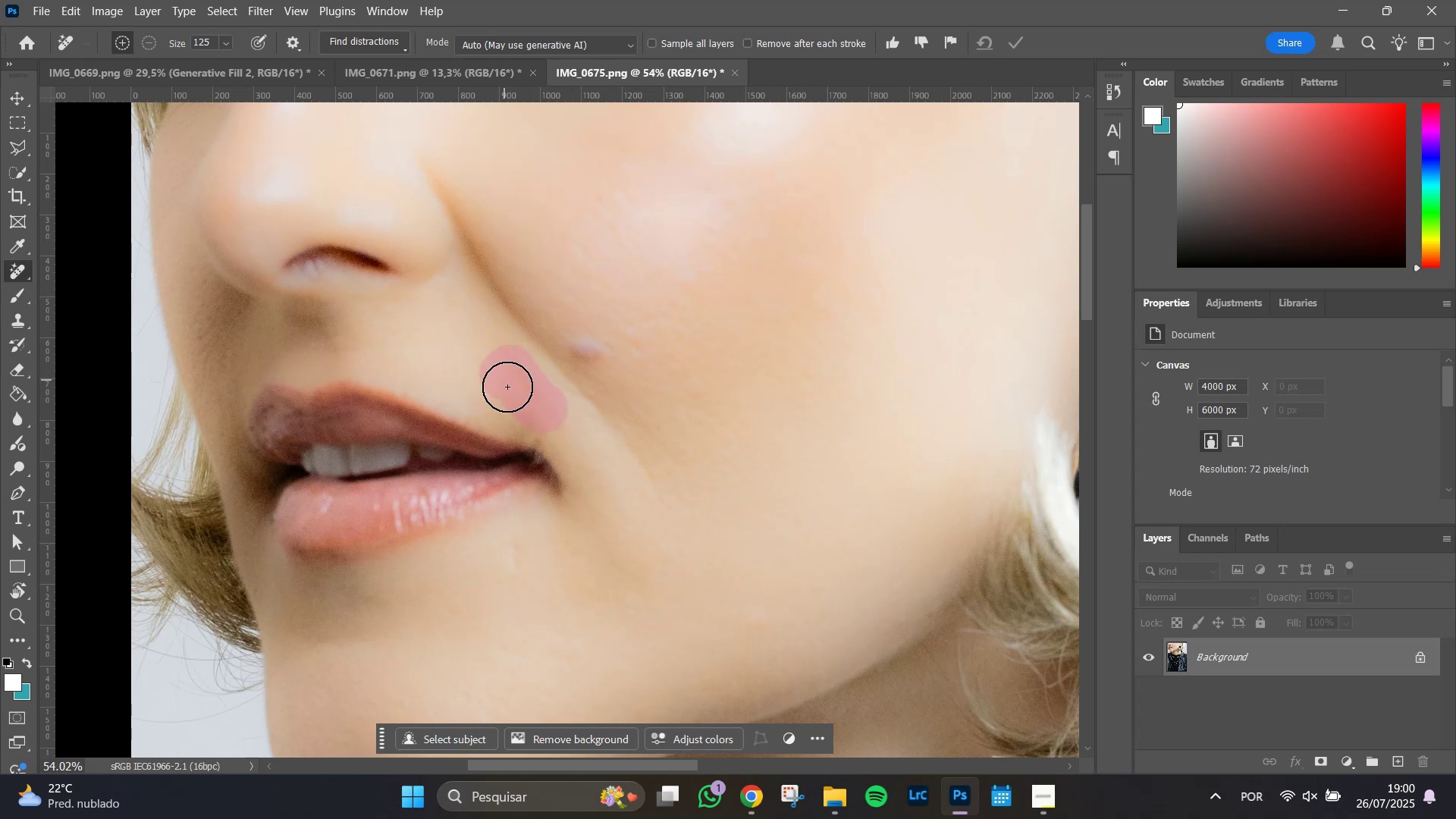 
key(Enter)
 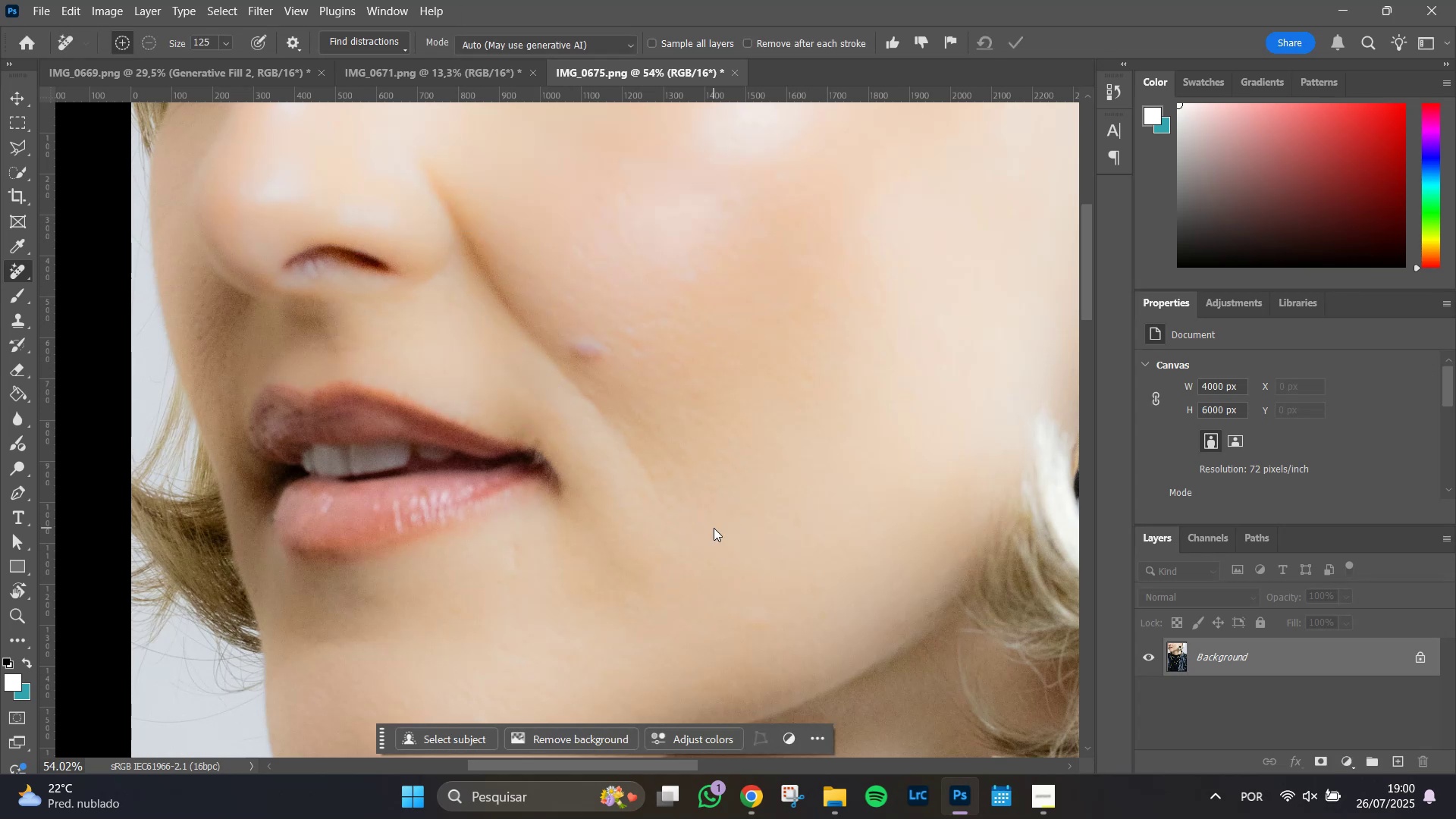 
hold_key(key=AltLeft, duration=0.36)
scroll: coordinate [584, 494], scroll_direction: up, amount: 4.0
 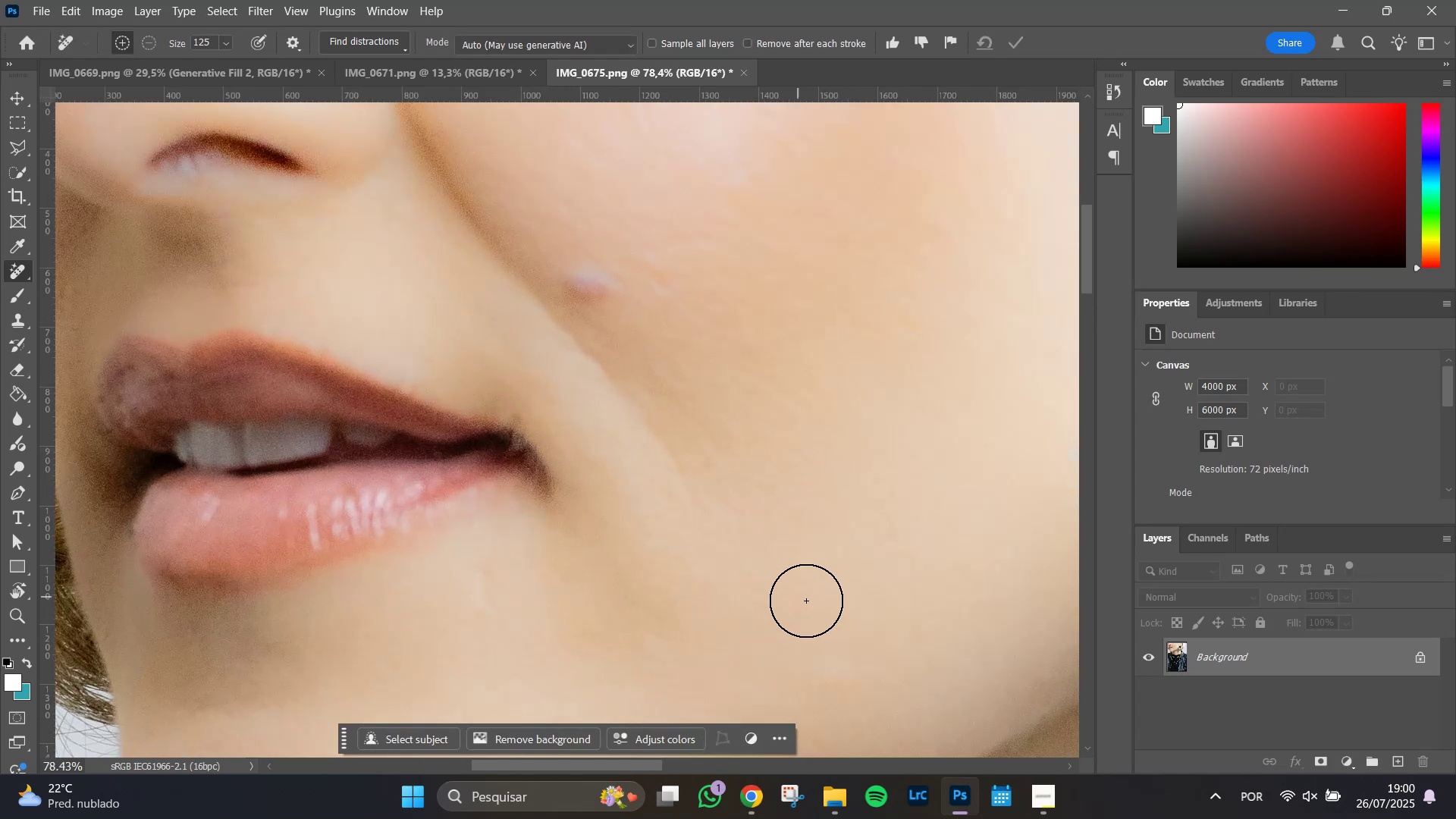 
hold_key(key=Space, duration=0.65)
 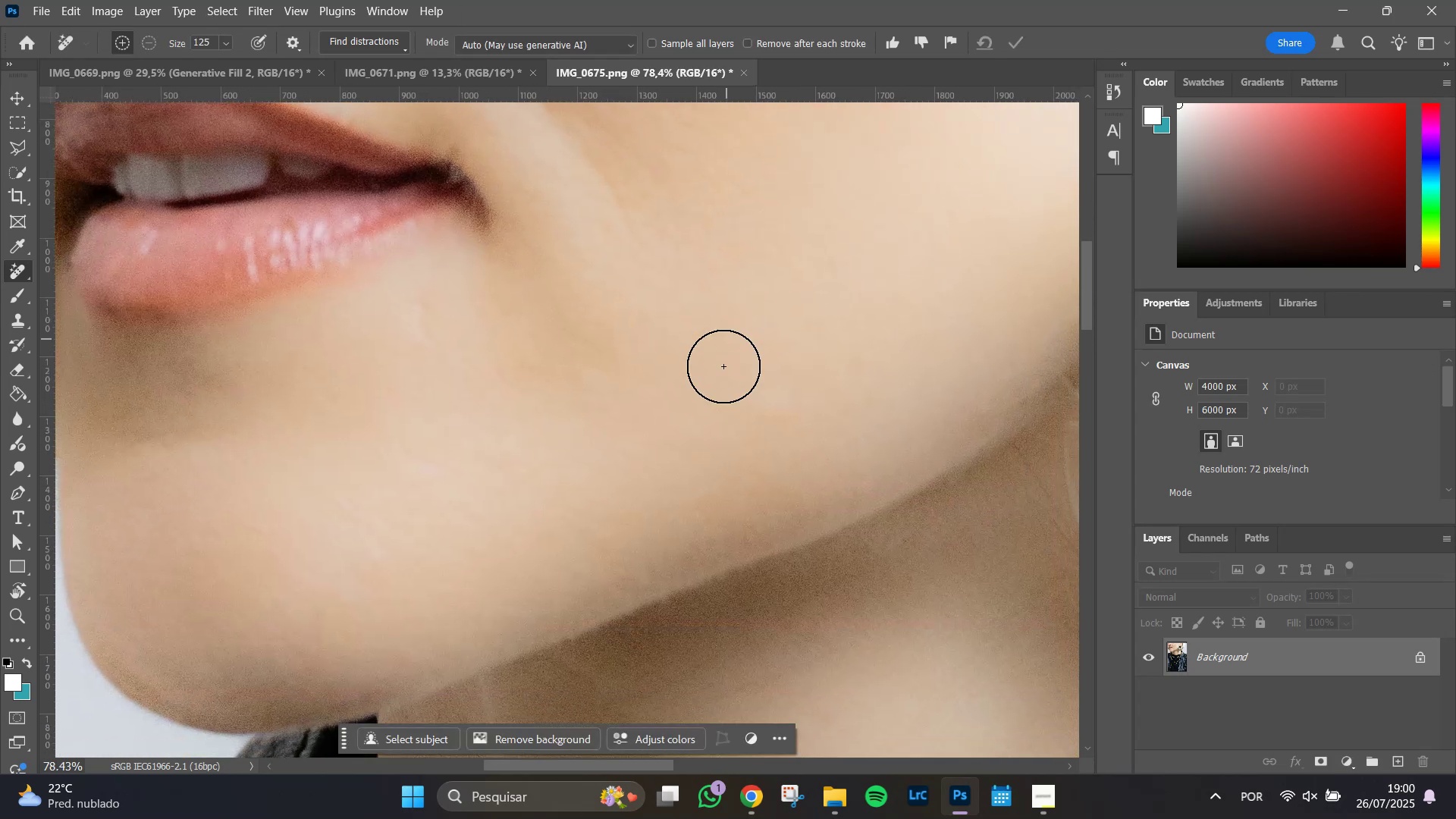 
hold_key(key=AltLeft, duration=0.85)
scroll: coordinate [711, 416], scroll_direction: down, amount: 13.0
 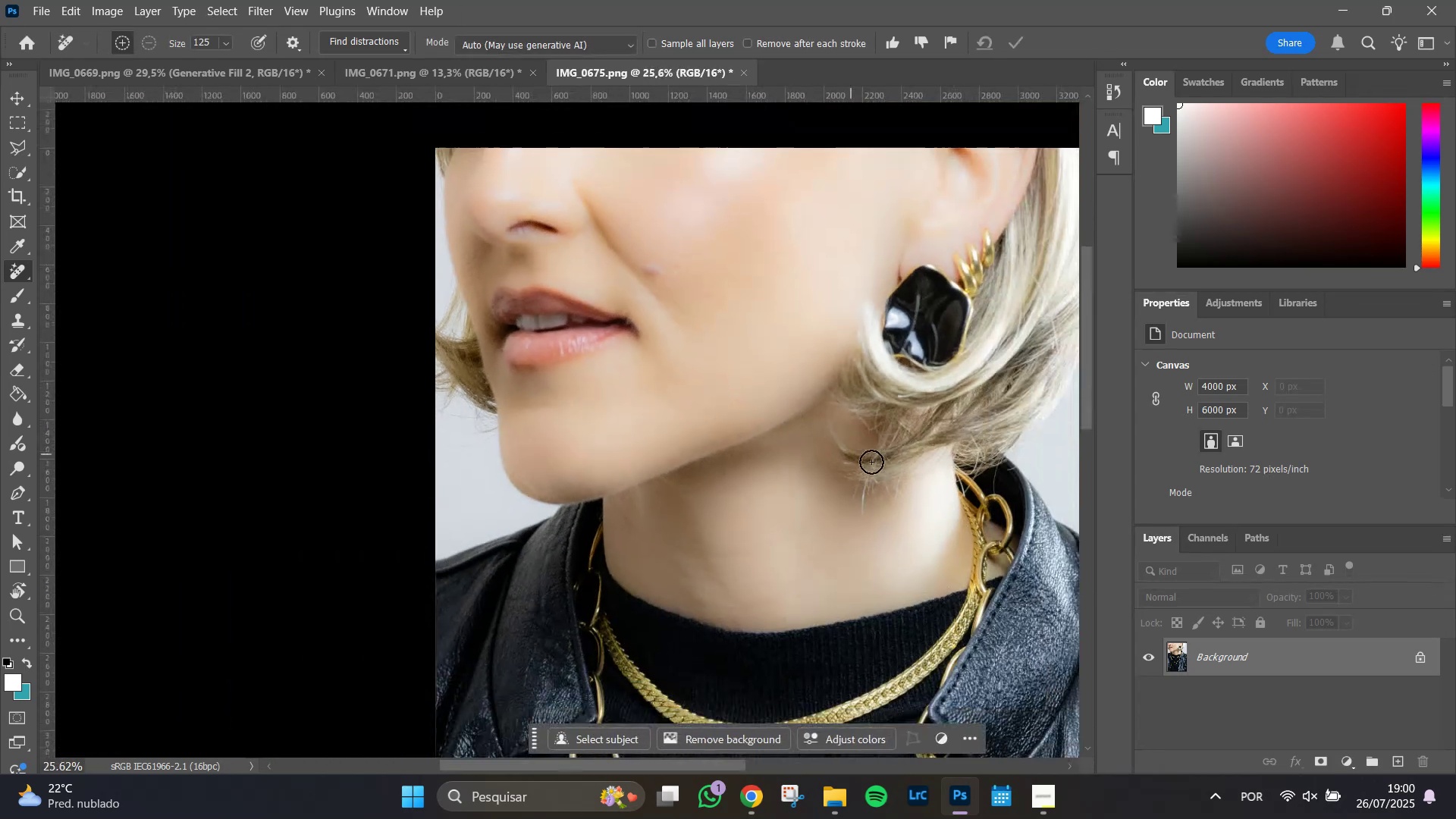 
hold_key(key=Space, duration=1.51)
 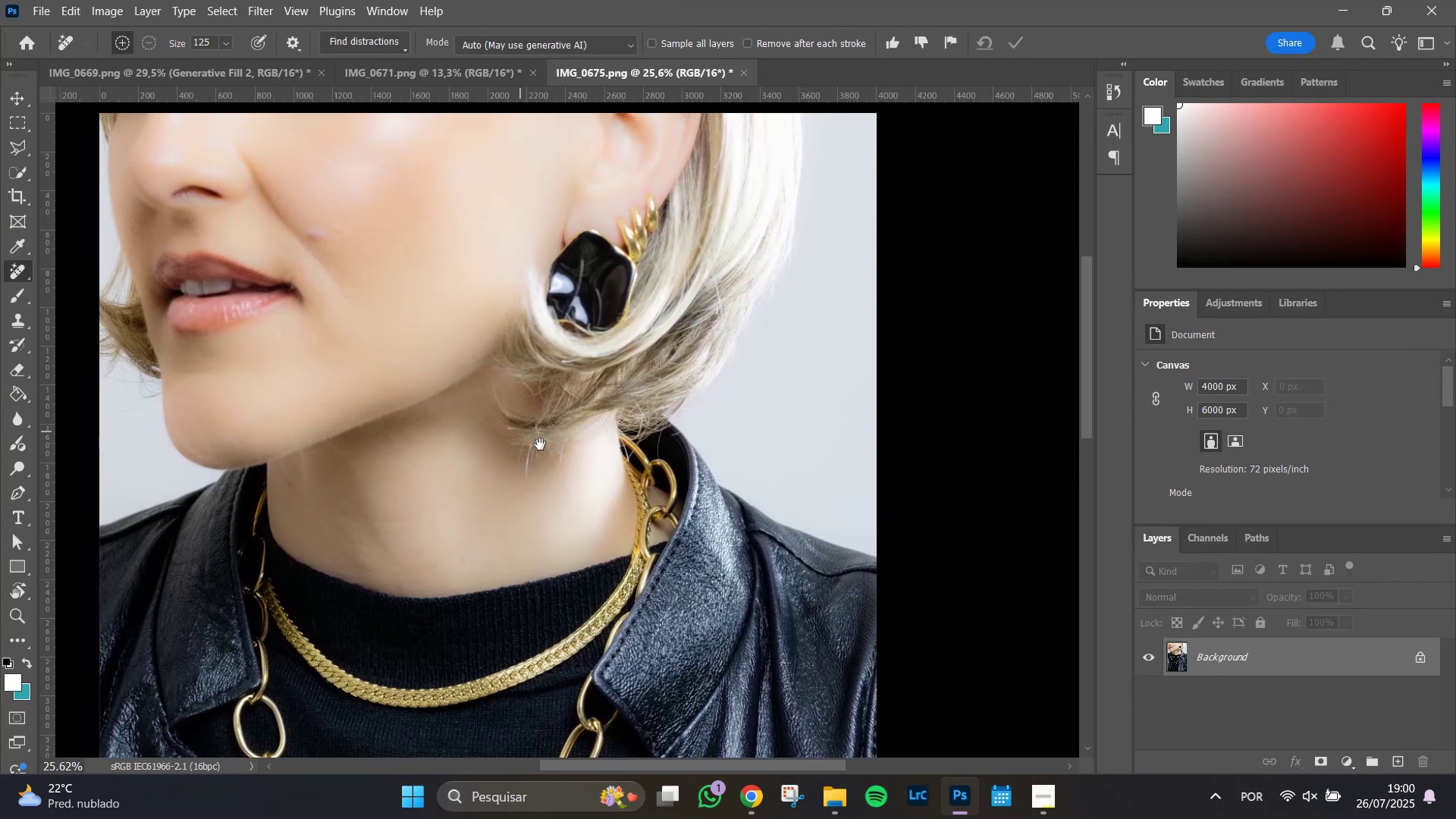 
hold_key(key=Space, duration=1.51)
 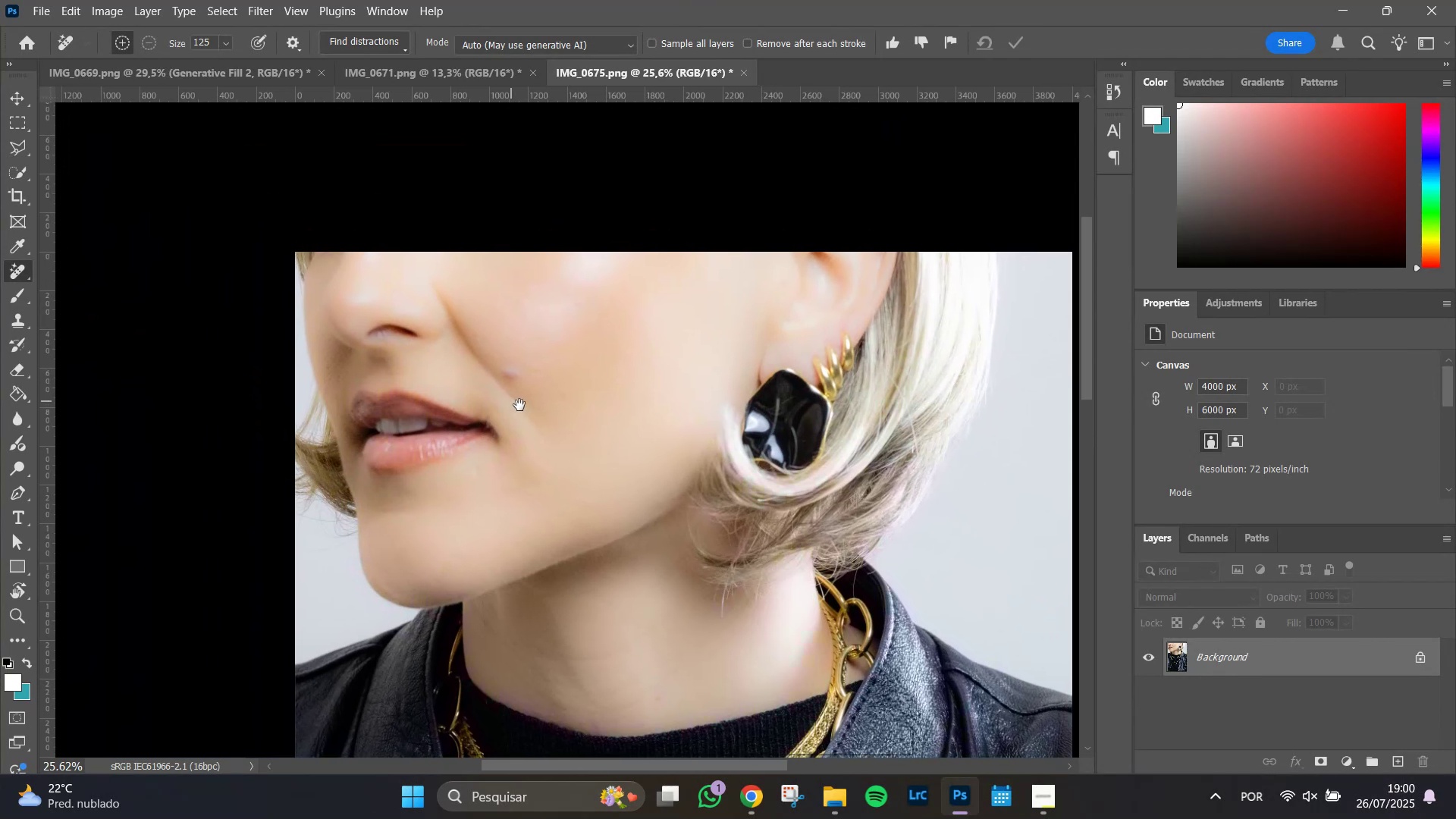 
key(Space)
 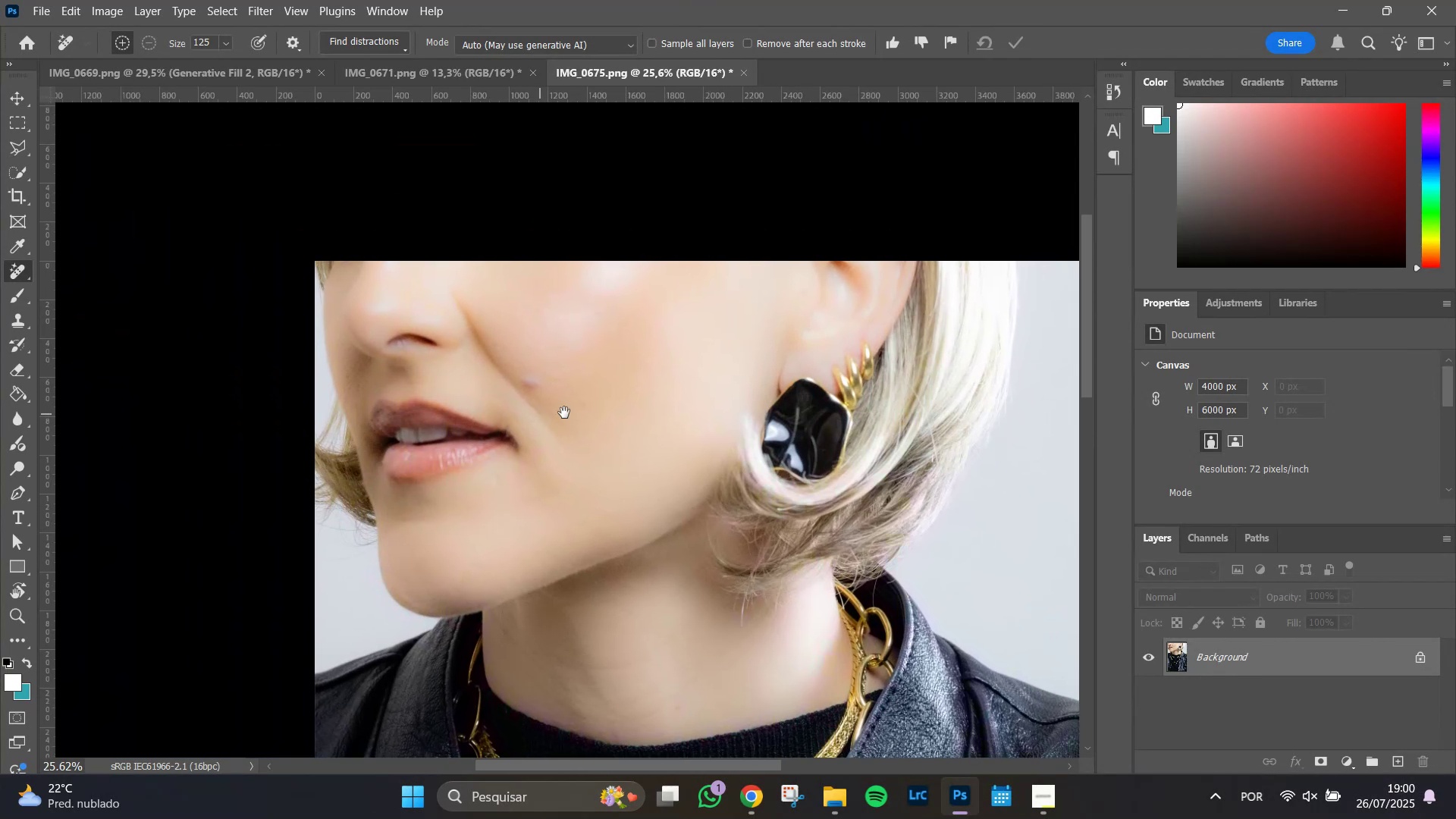 
key(Space)
 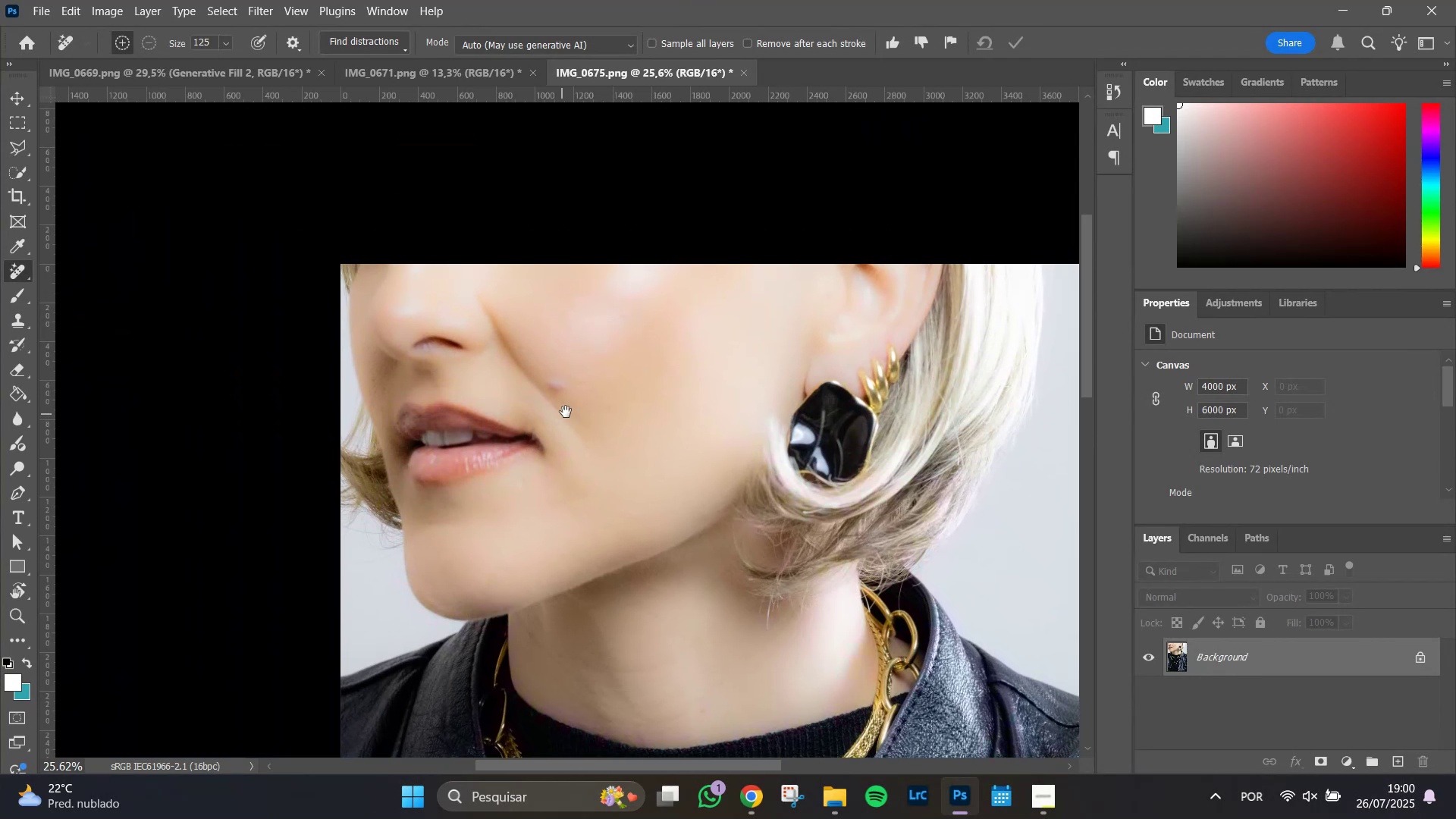 
key(Space)
 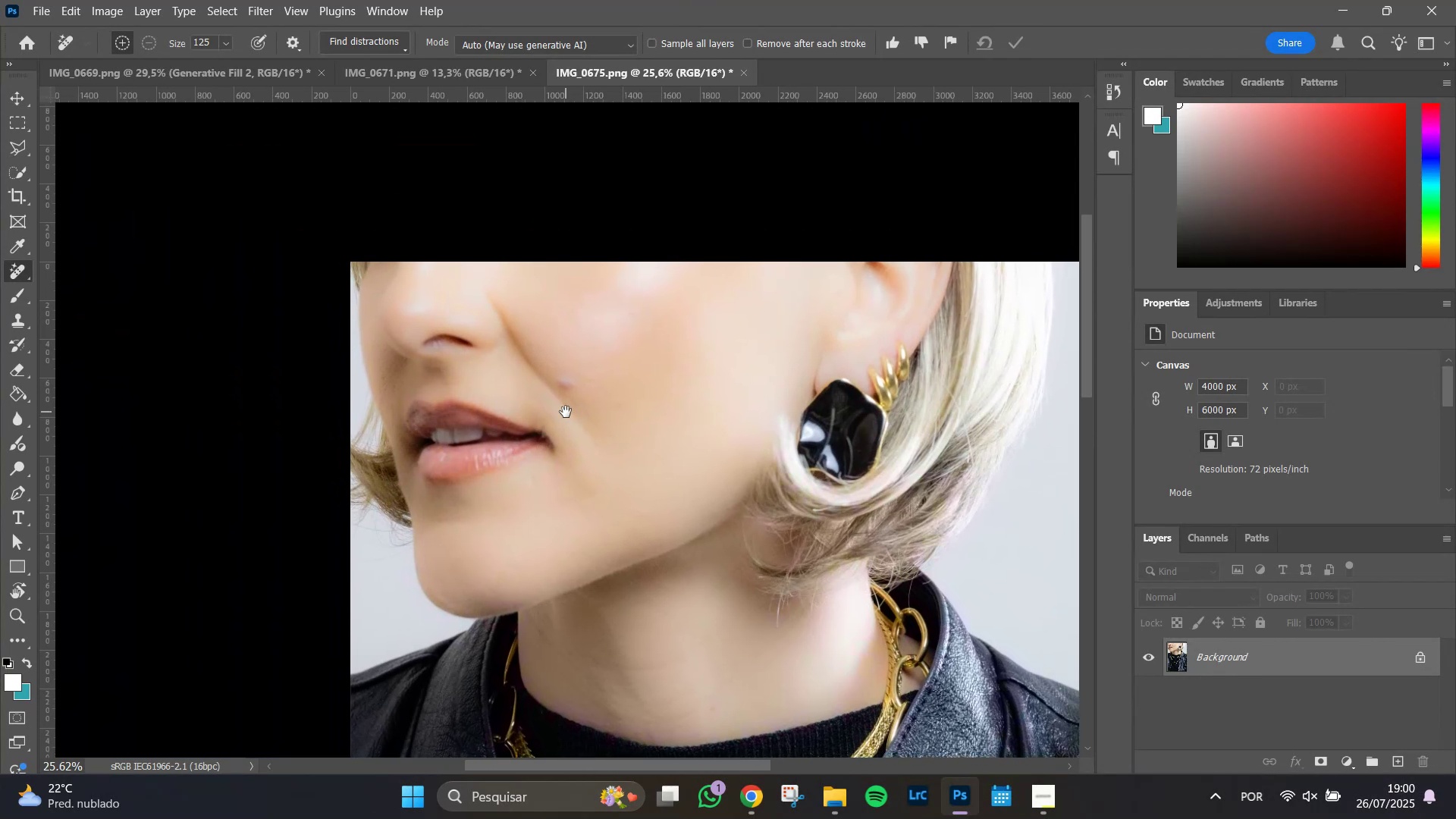 
key(Space)
 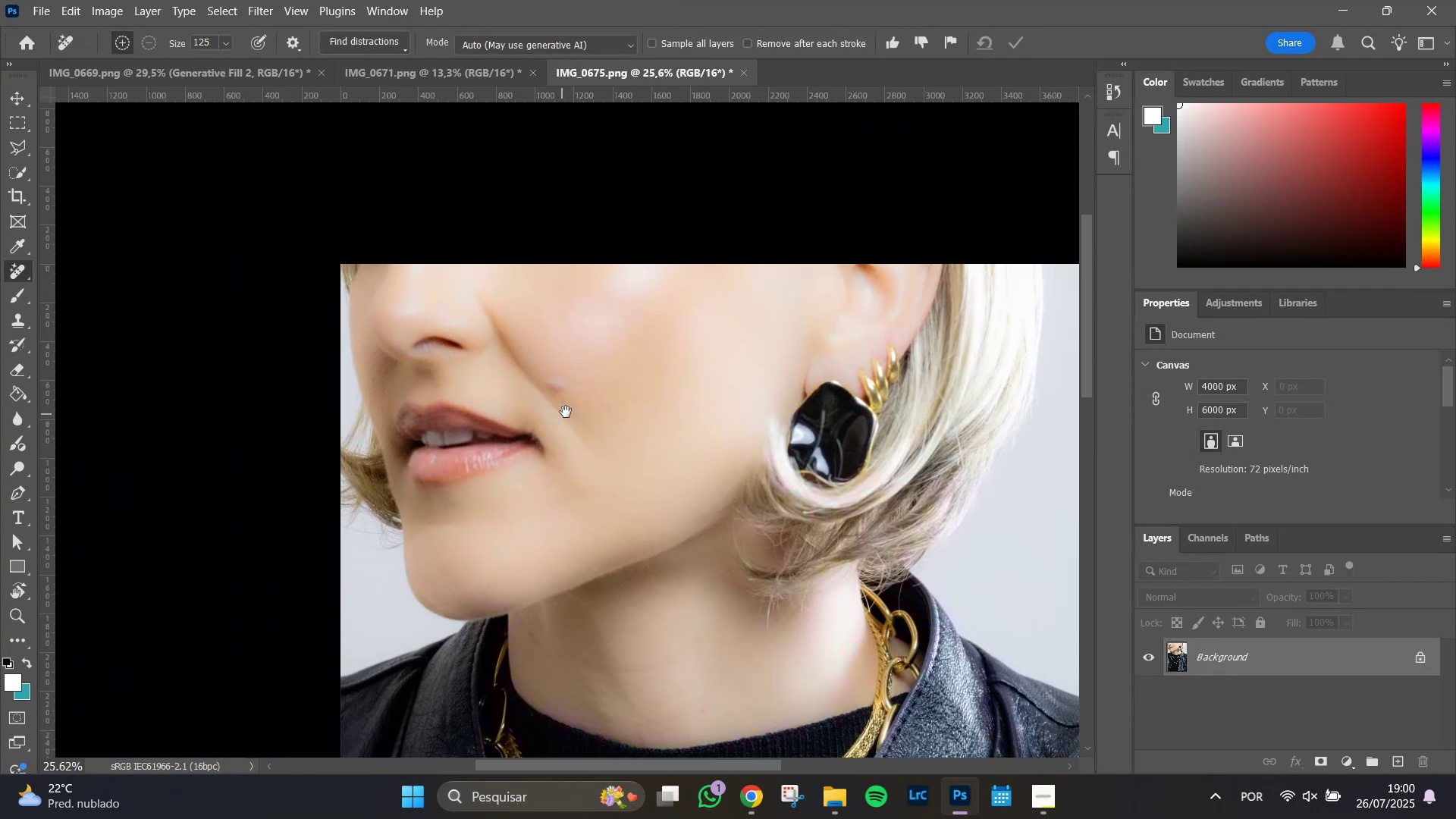 
key(Space)
 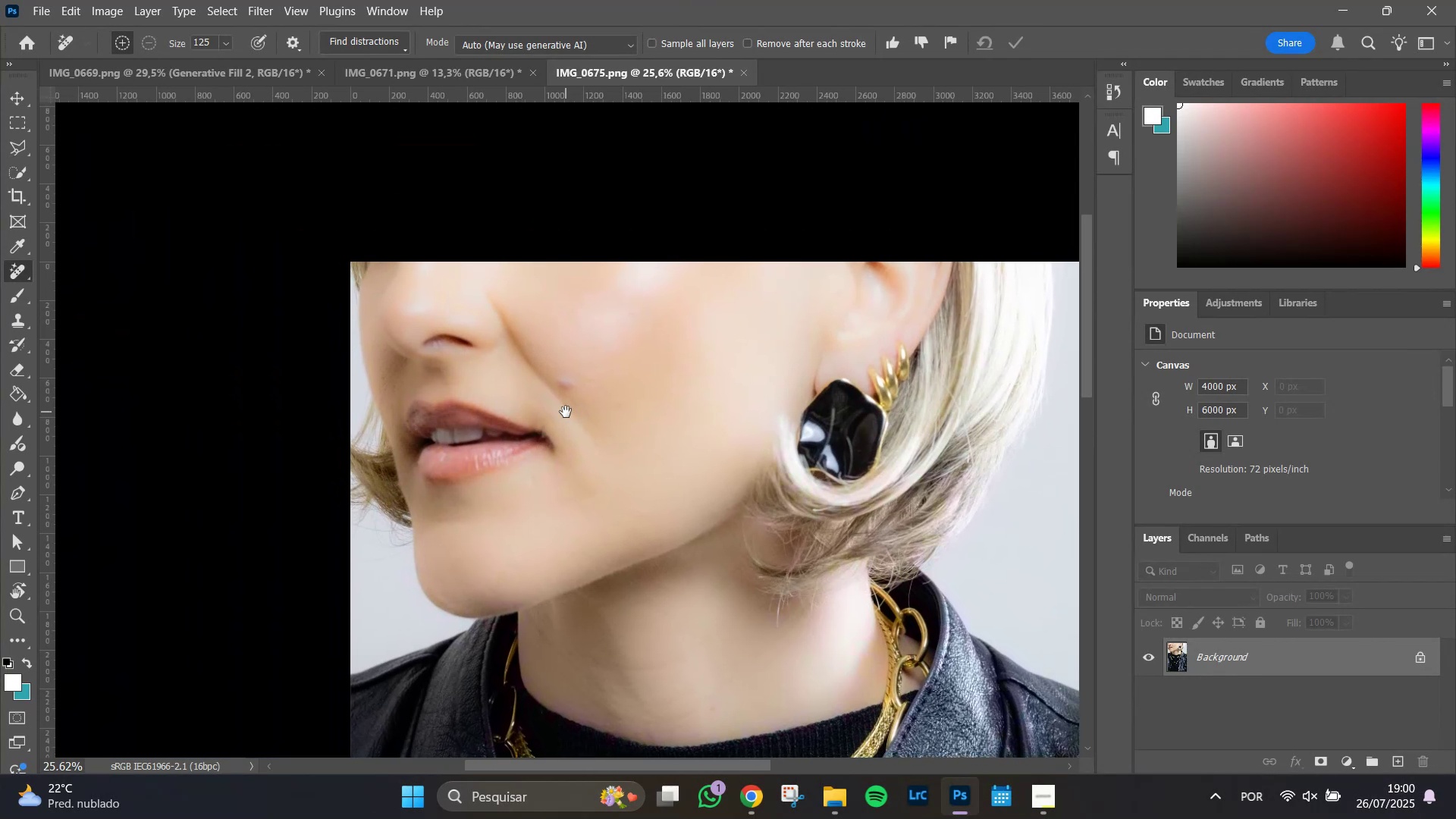 
key(Space)
 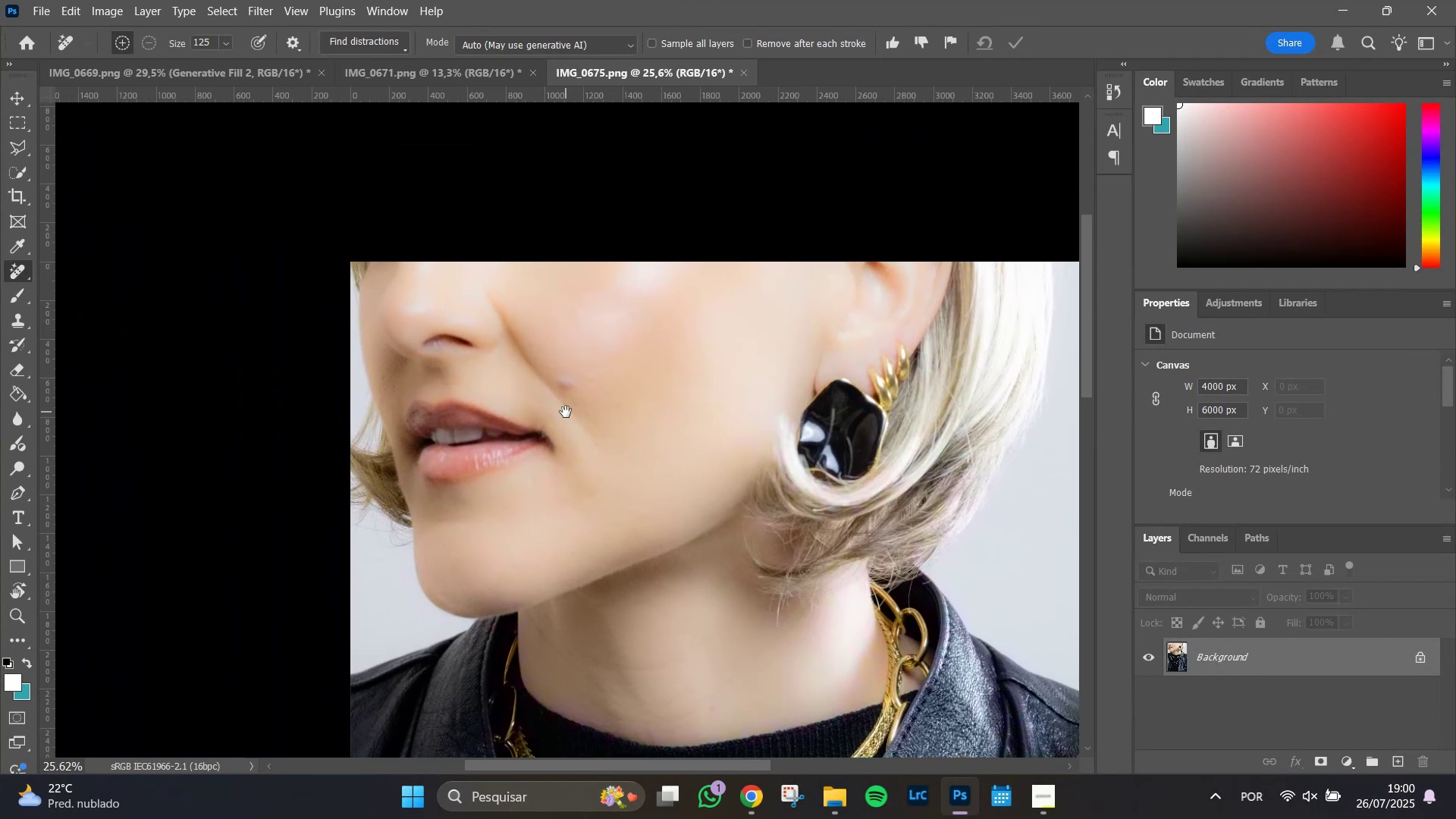 
key(Space)
 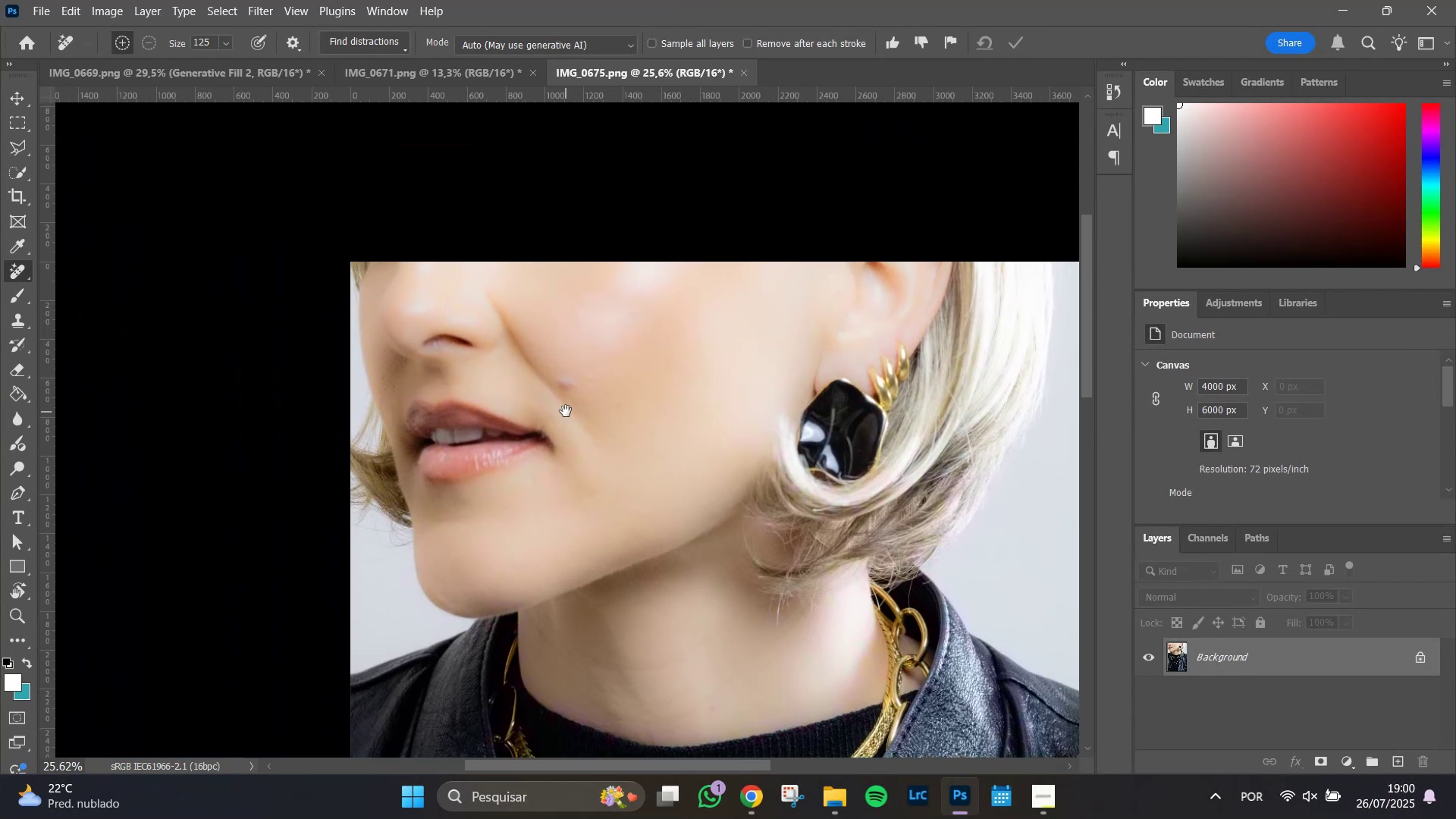 
key(Space)
 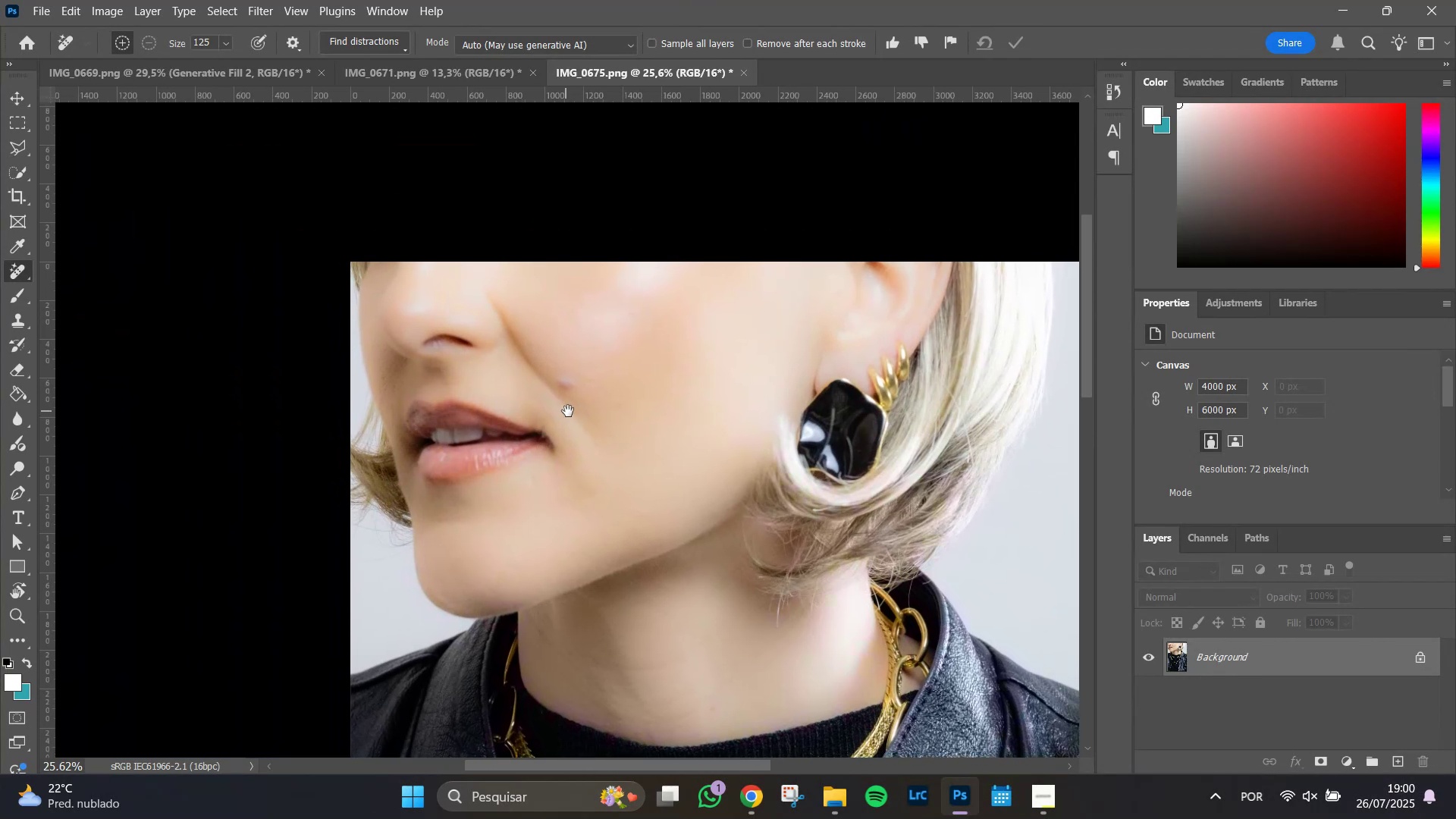 
hold_key(key=AltLeft, duration=0.86)
scroll: coordinate [551, 454], scroll_direction: up, amount: 8.0
 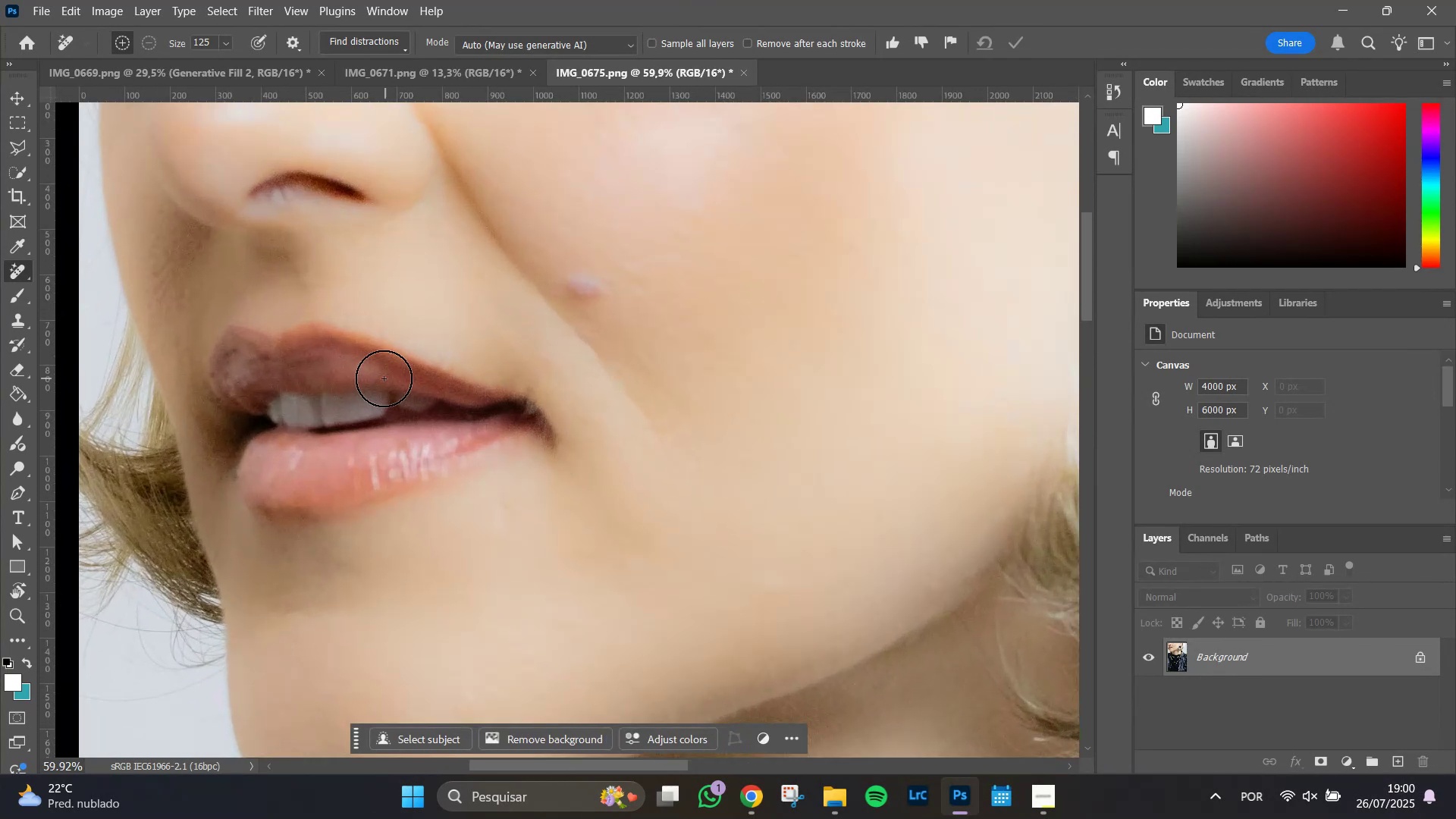 
key(L)
 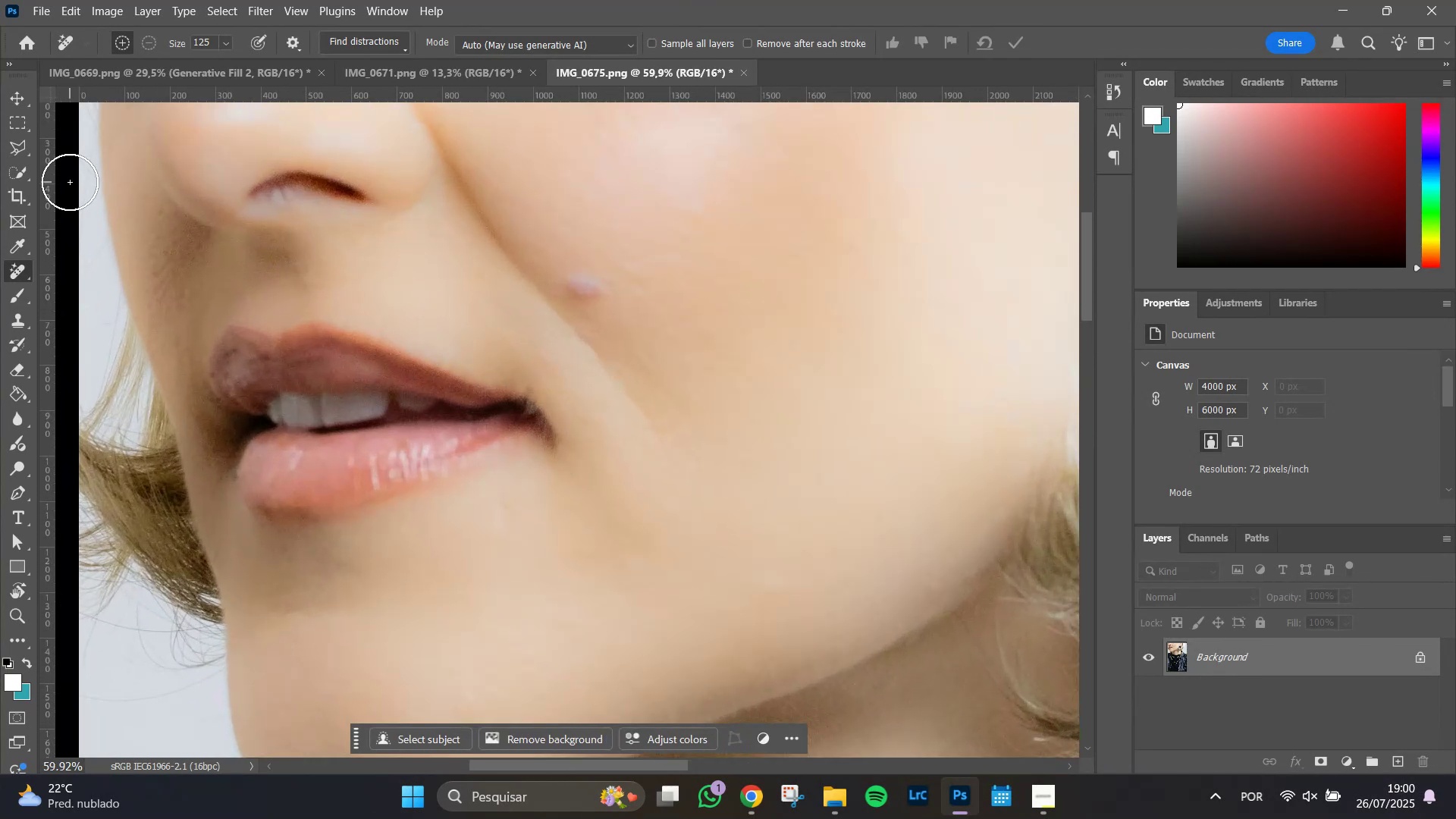 
left_click([20, 144])
 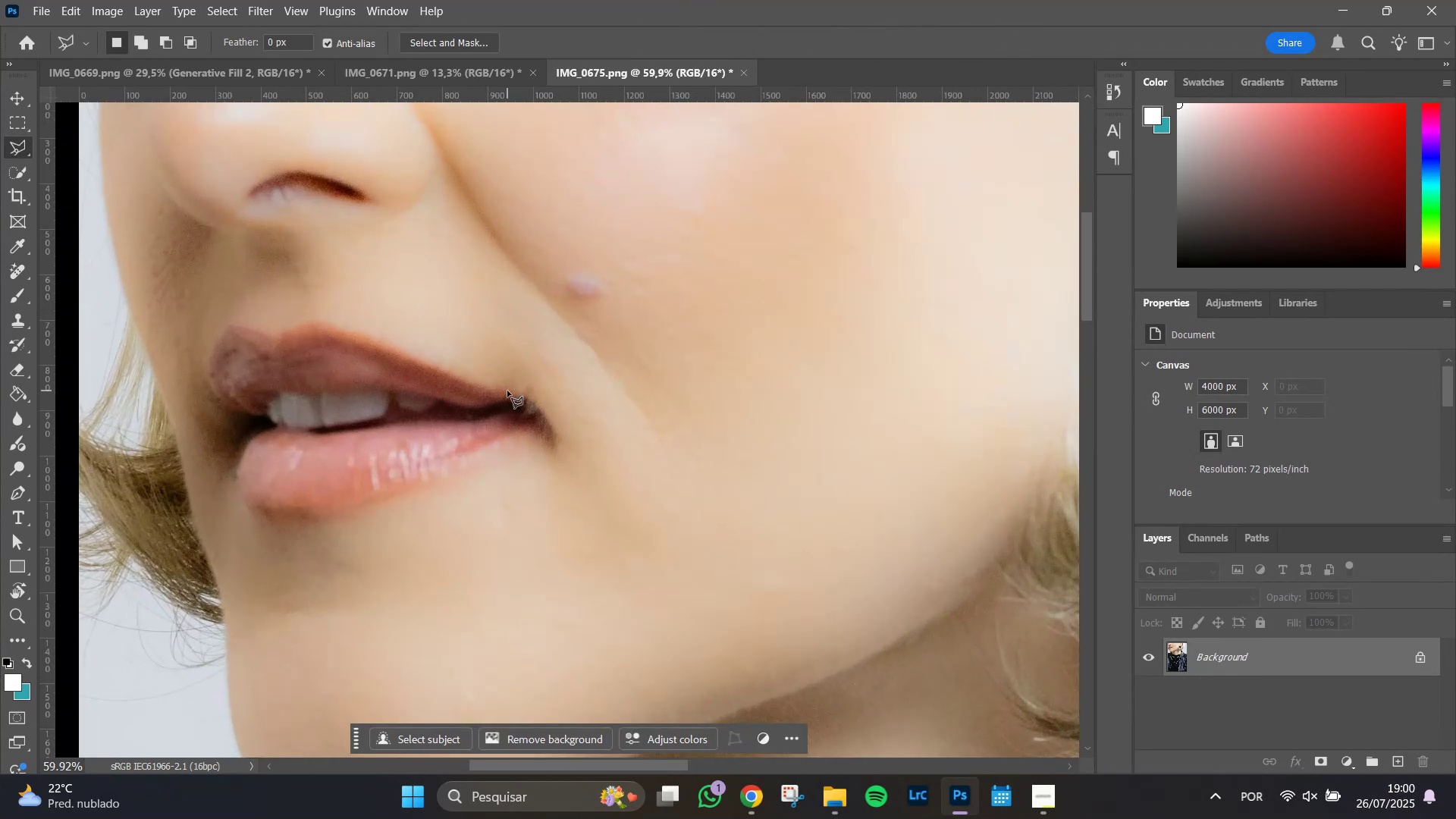 
double_click([518, 413])
 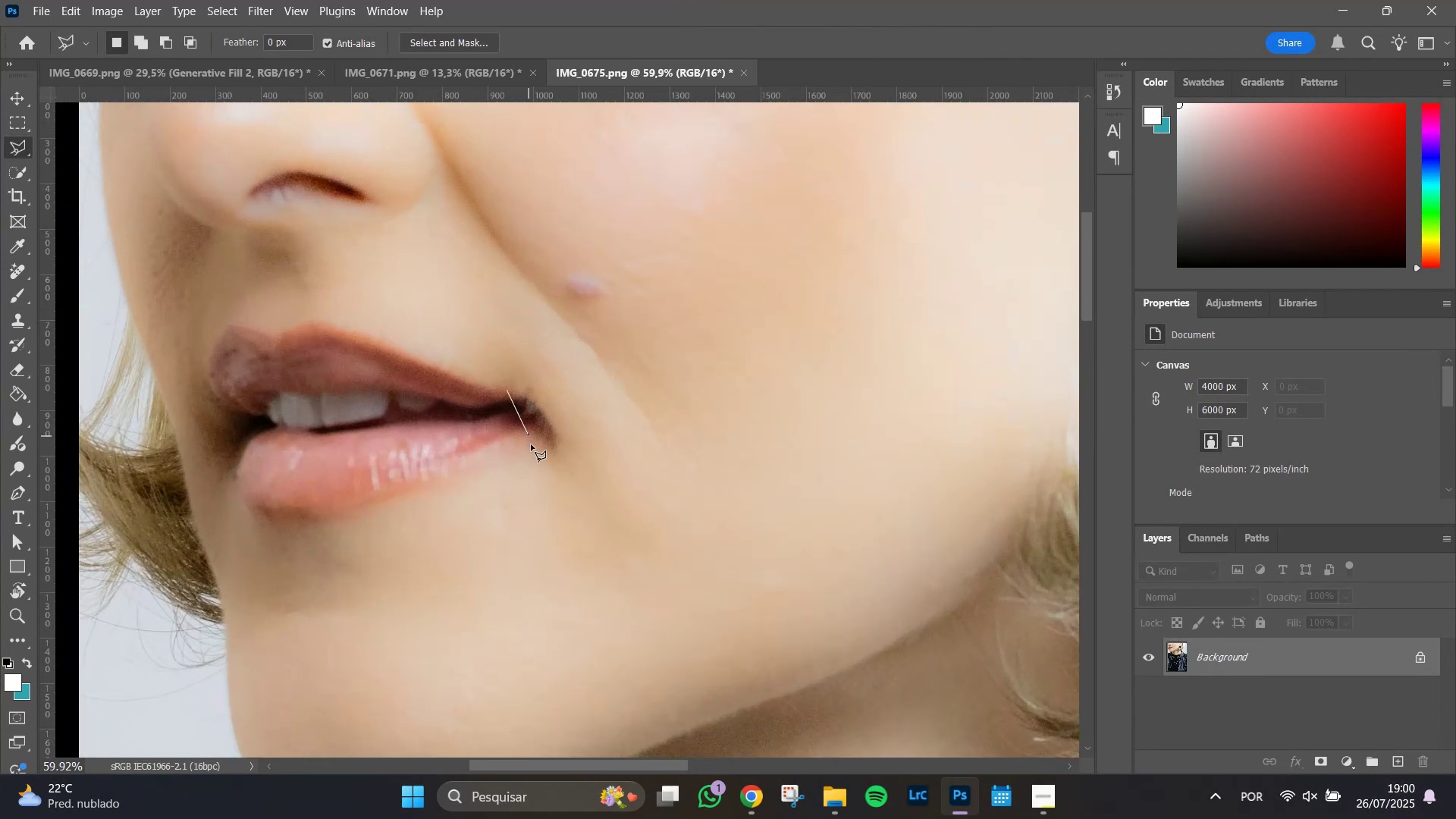 
double_click([536, 463])
 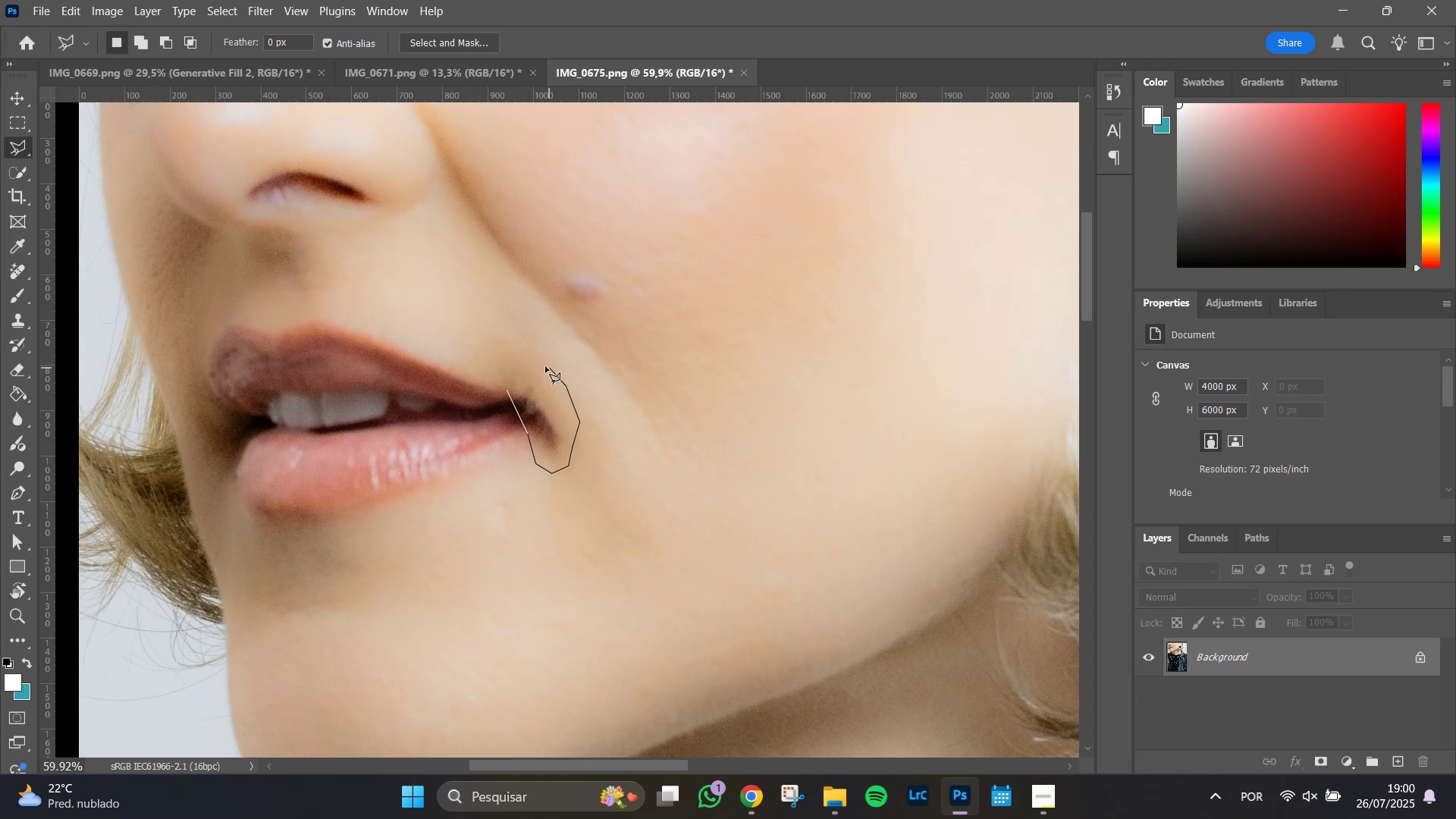 
triple_click([505, 361])
 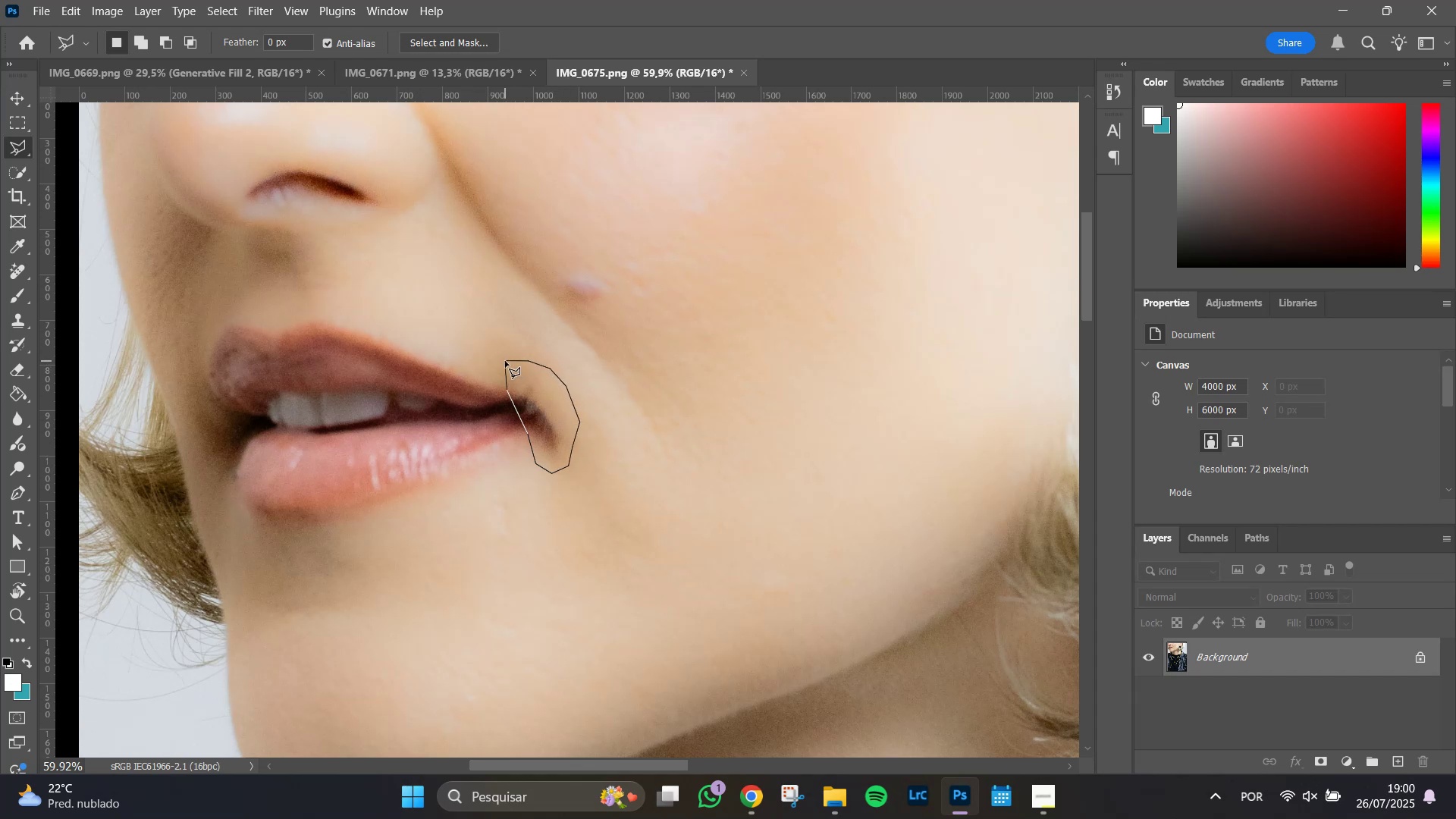 
triple_click([505, 361])
 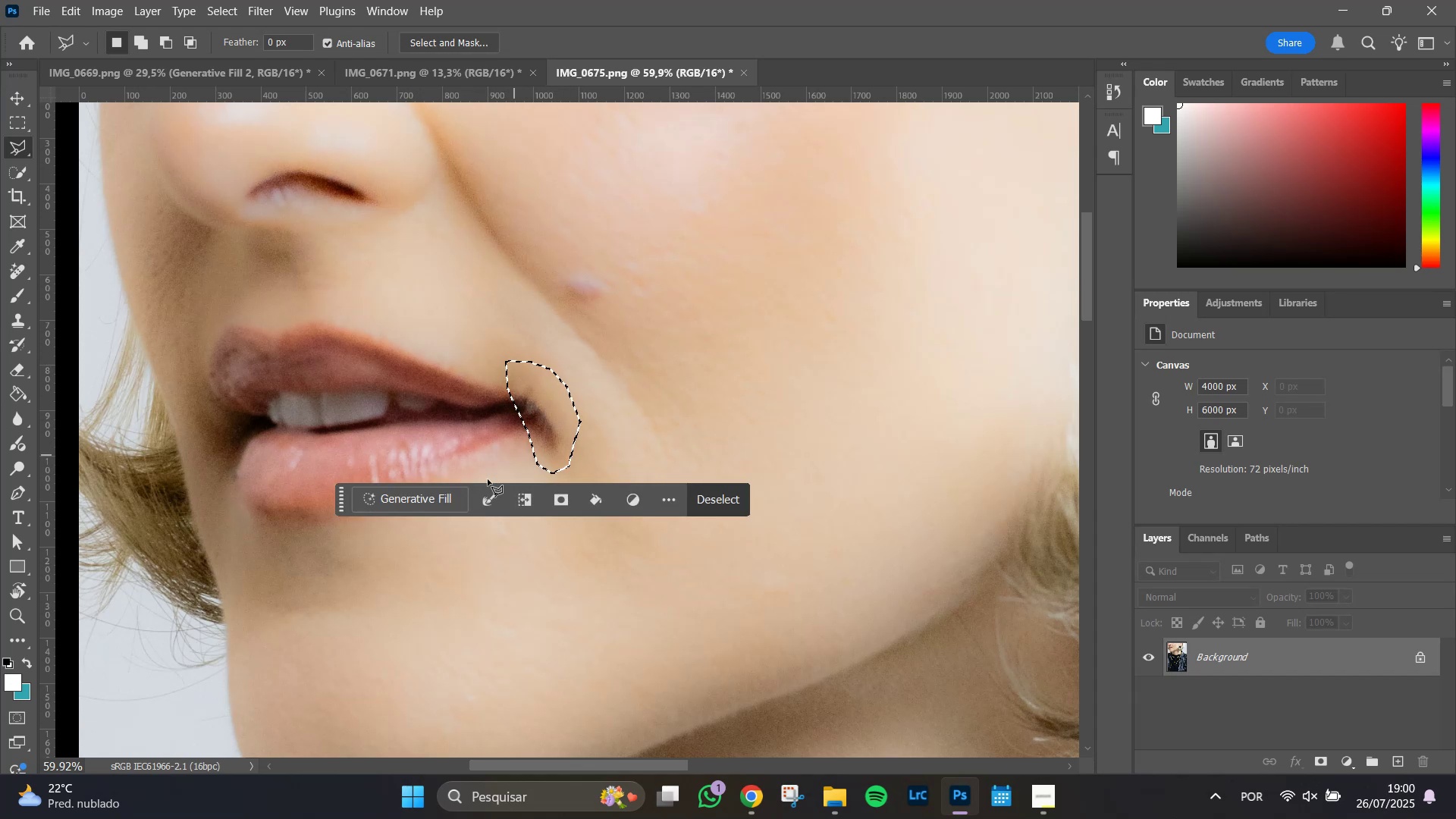 
left_click([420, 493])
 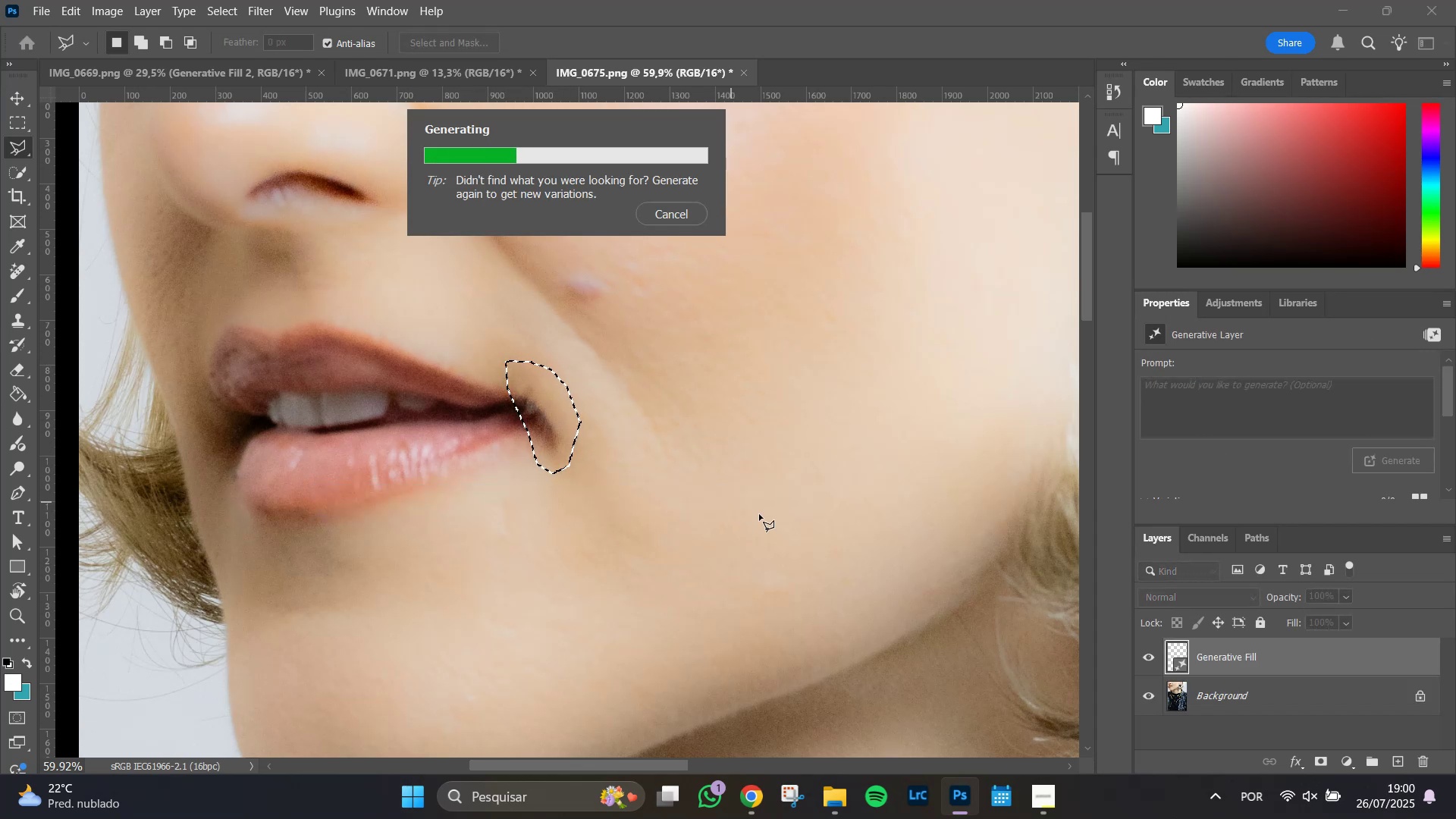 
wait(5.71)
 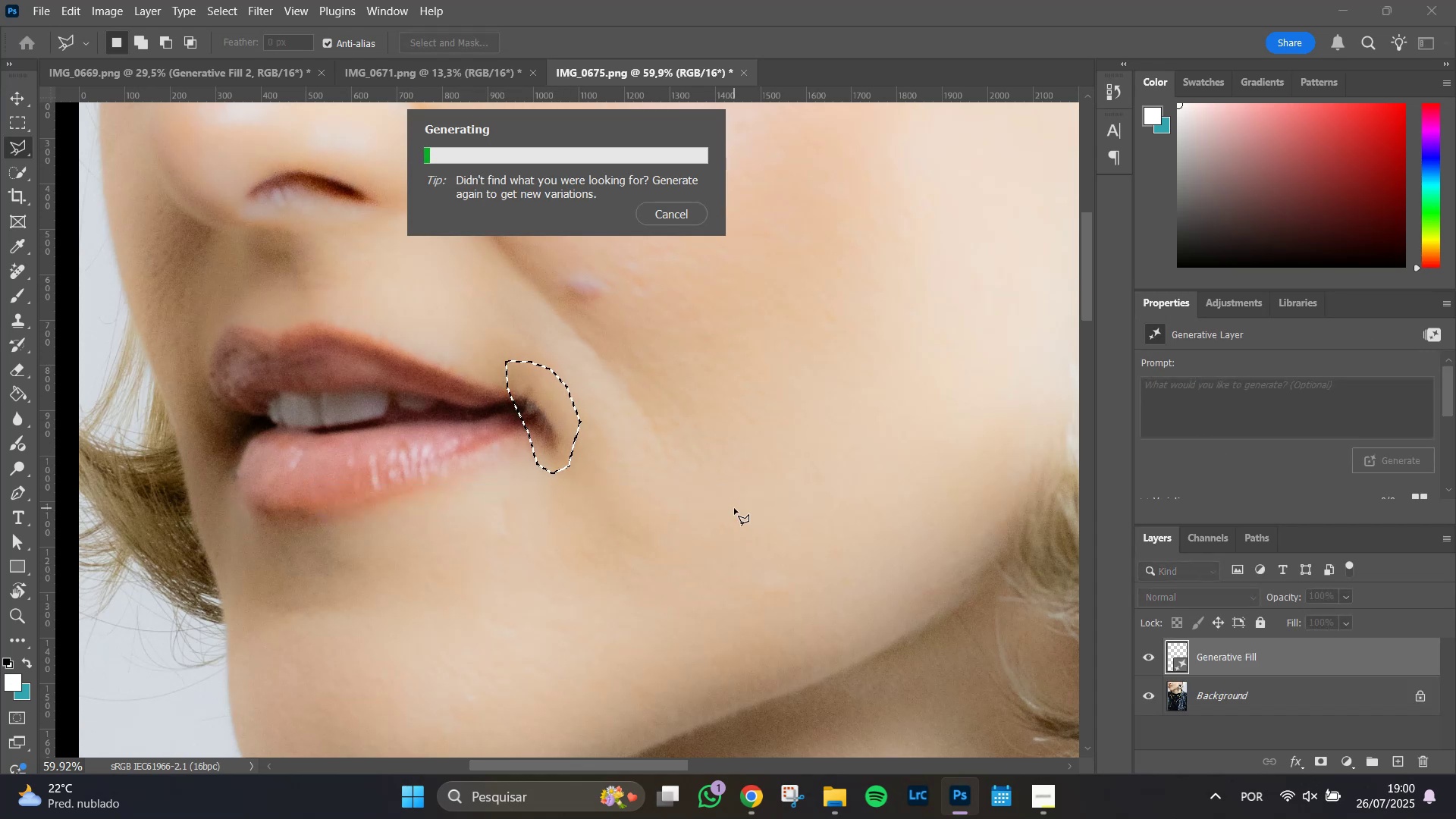 
scroll: coordinate [1425, 444], scroll_direction: down, amount: 10.0
 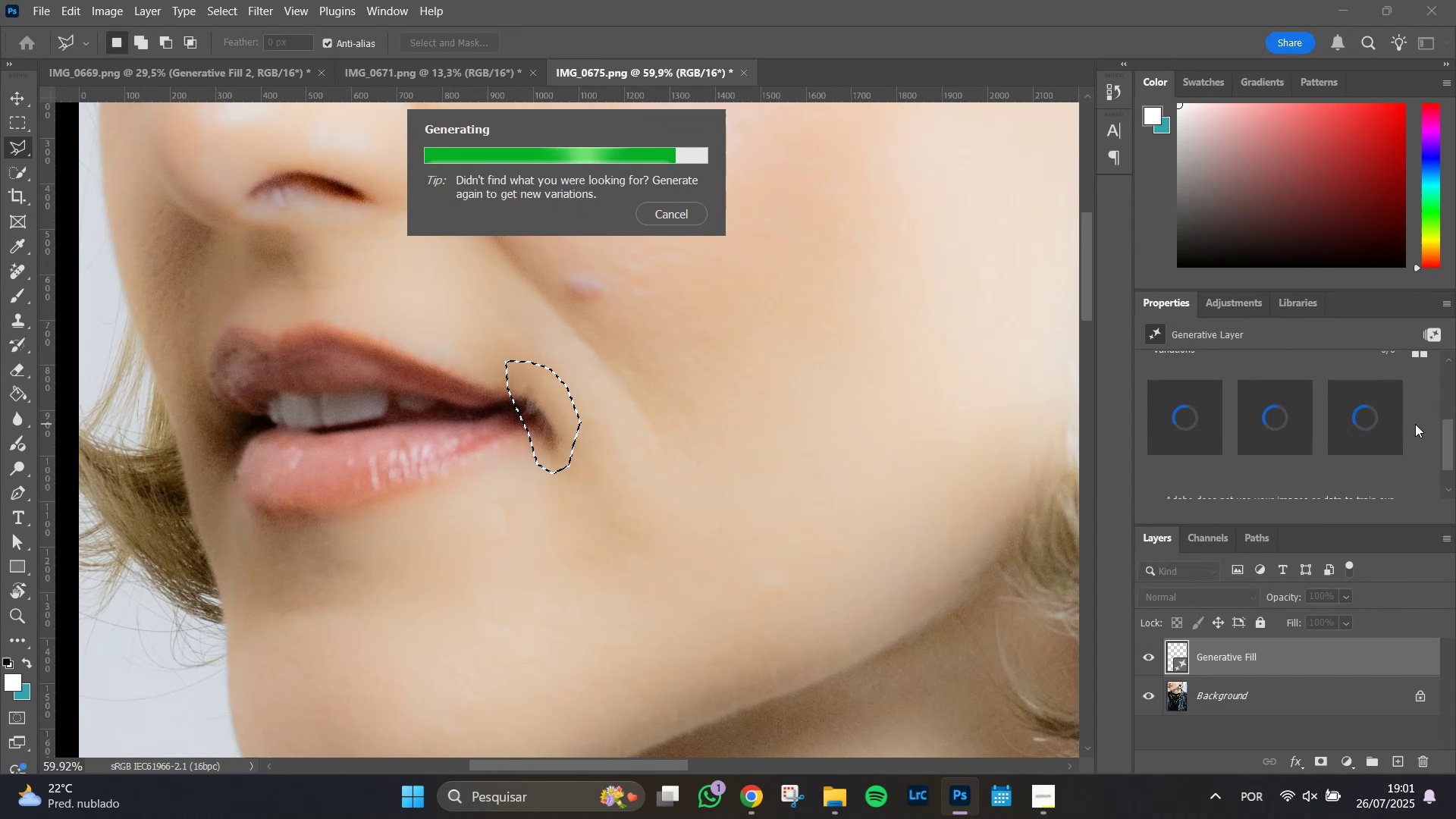 
wait(14.65)
 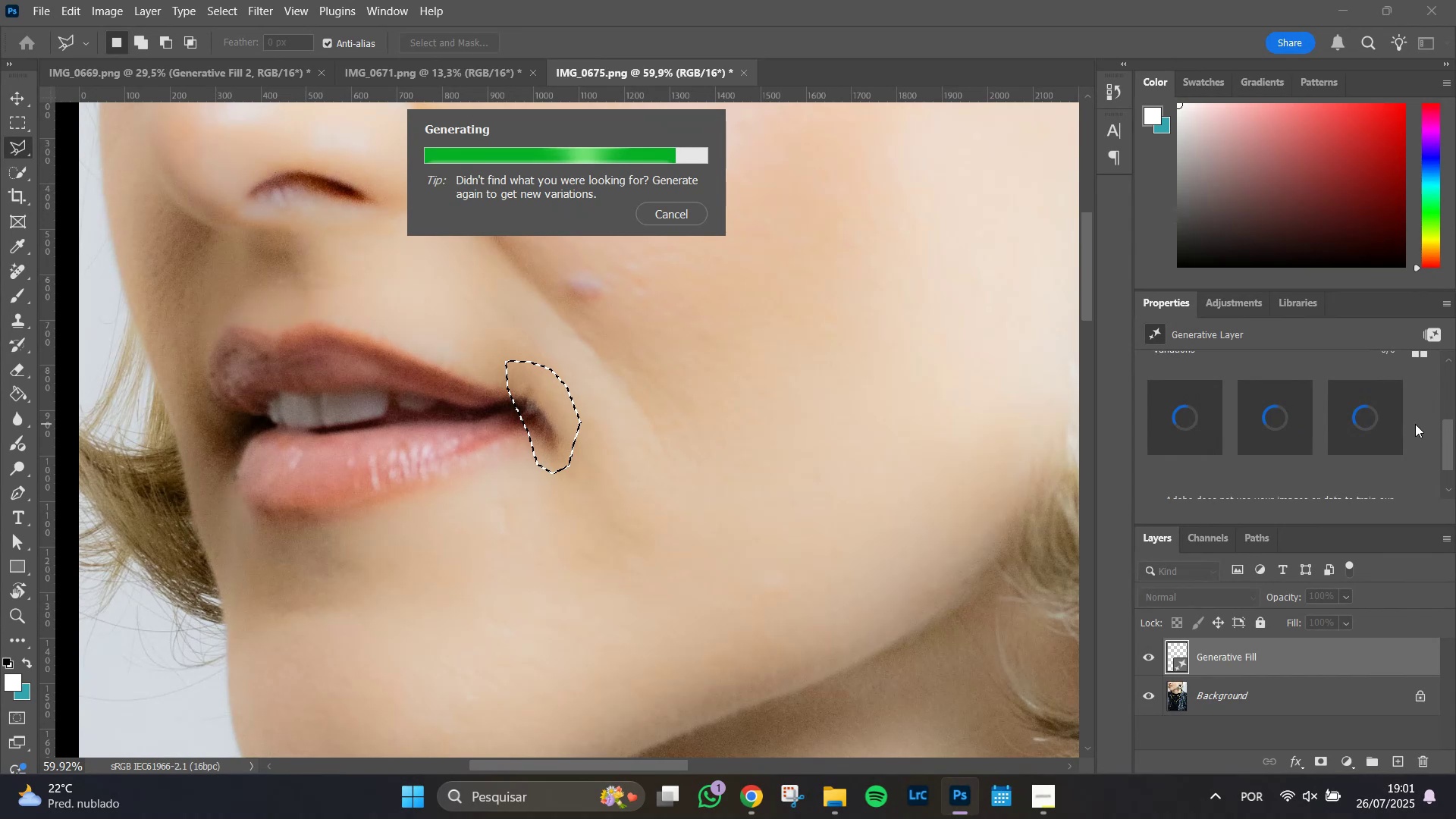 
left_click([1355, 425])
 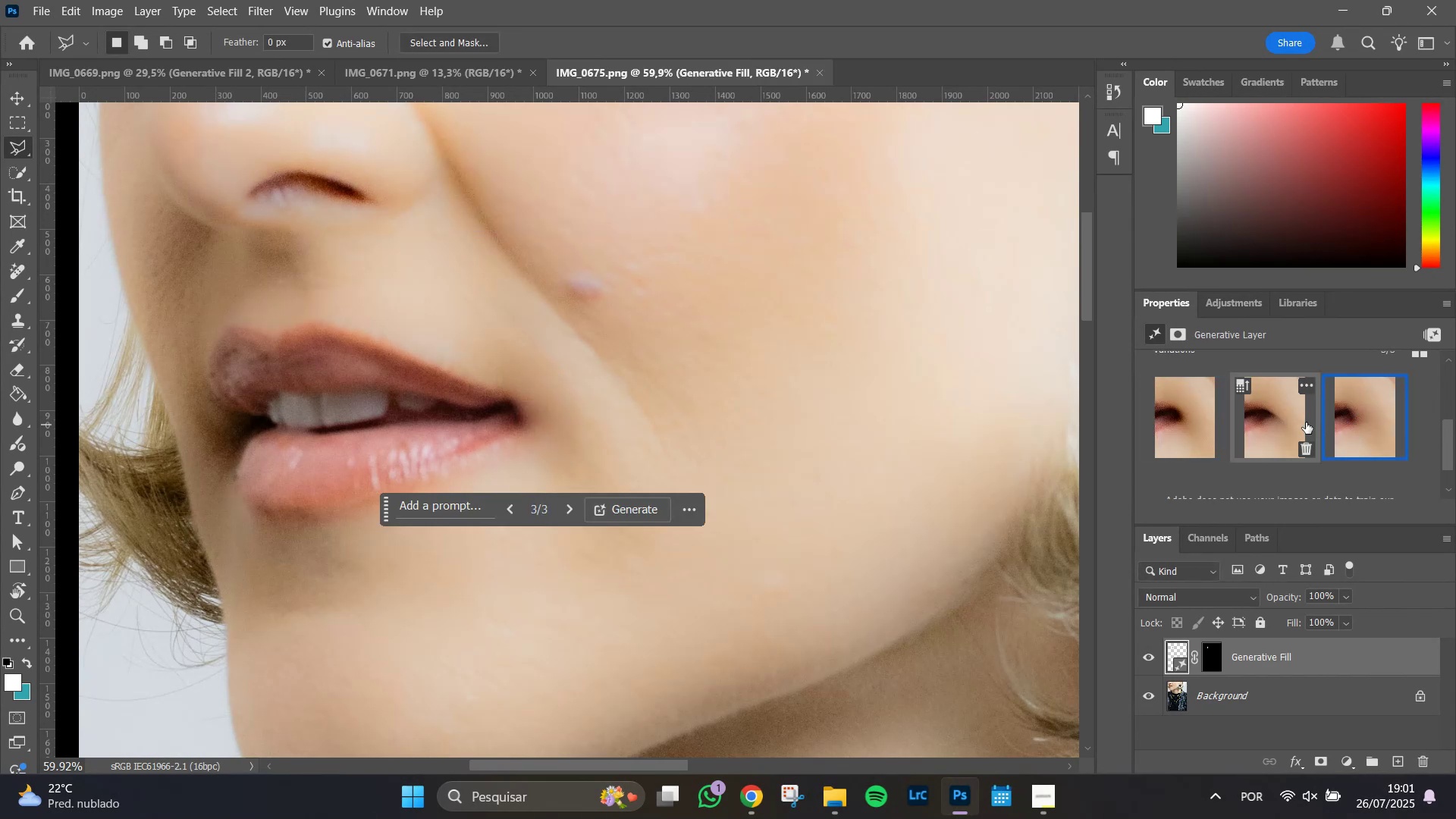 
left_click([1282, 424])
 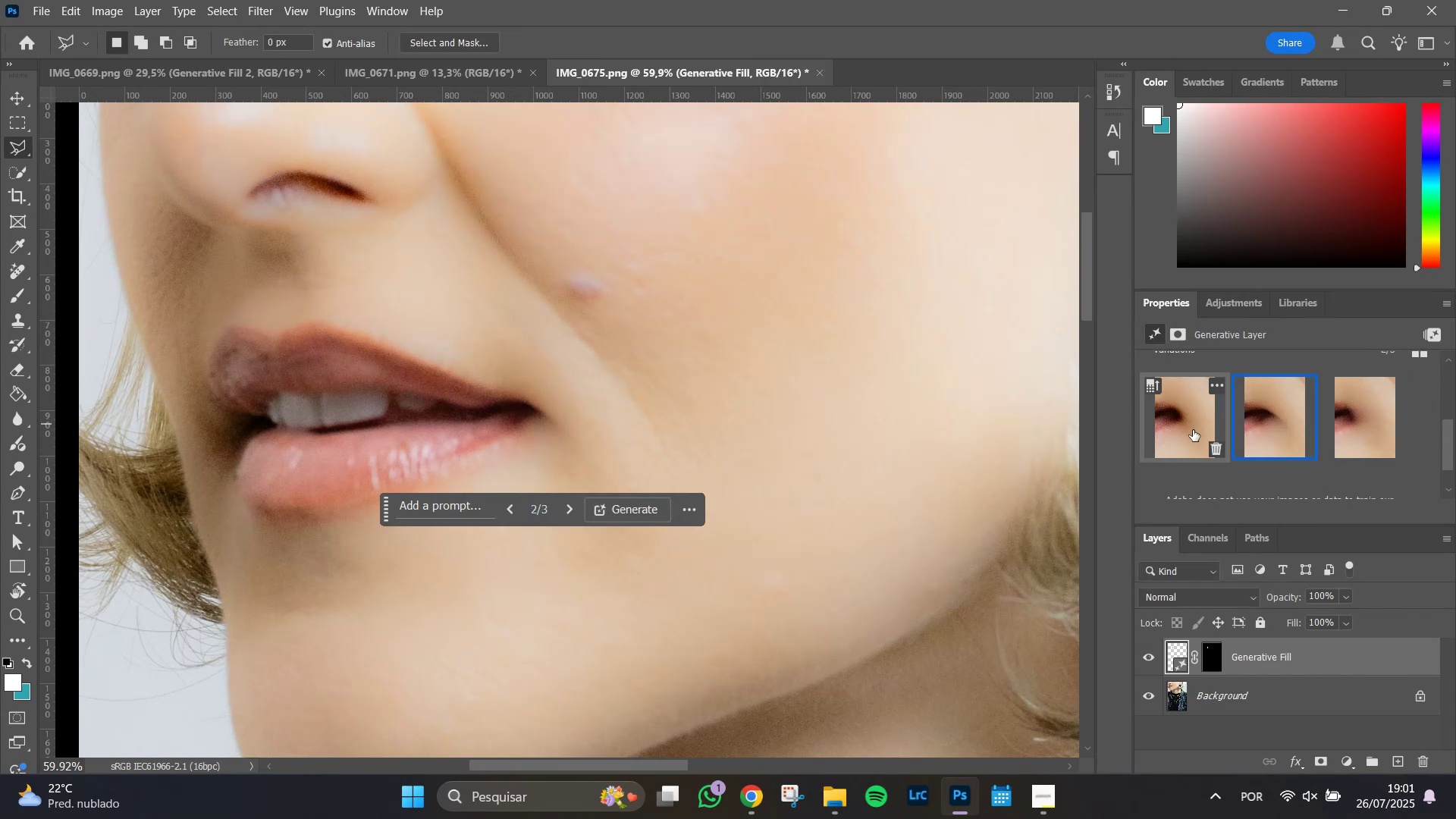 
left_click([1187, 425])
 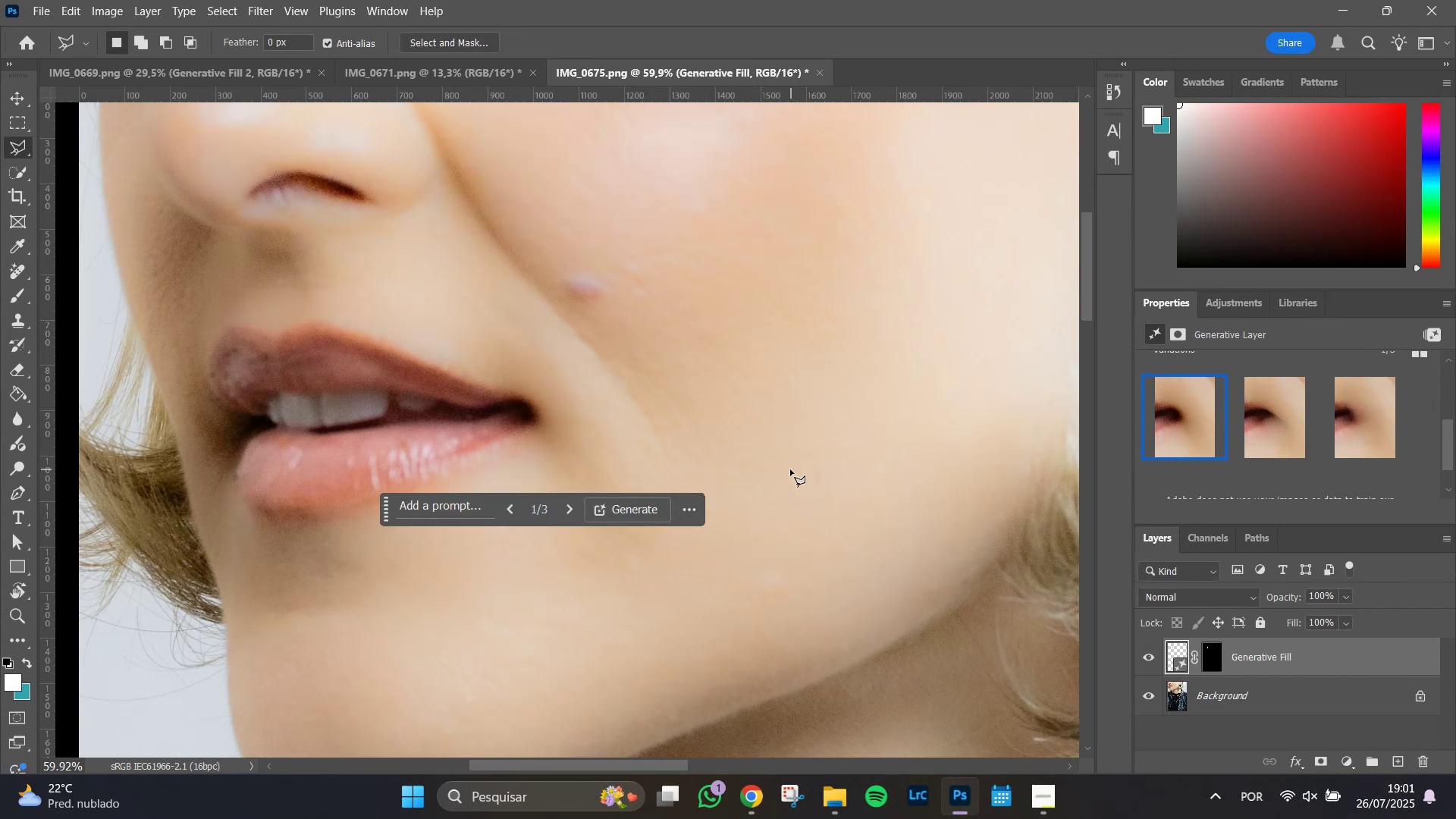 
hold_key(key=AltLeft, duration=0.54)
scroll: coordinate [791, 466], scroll_direction: down, amount: 10.0
 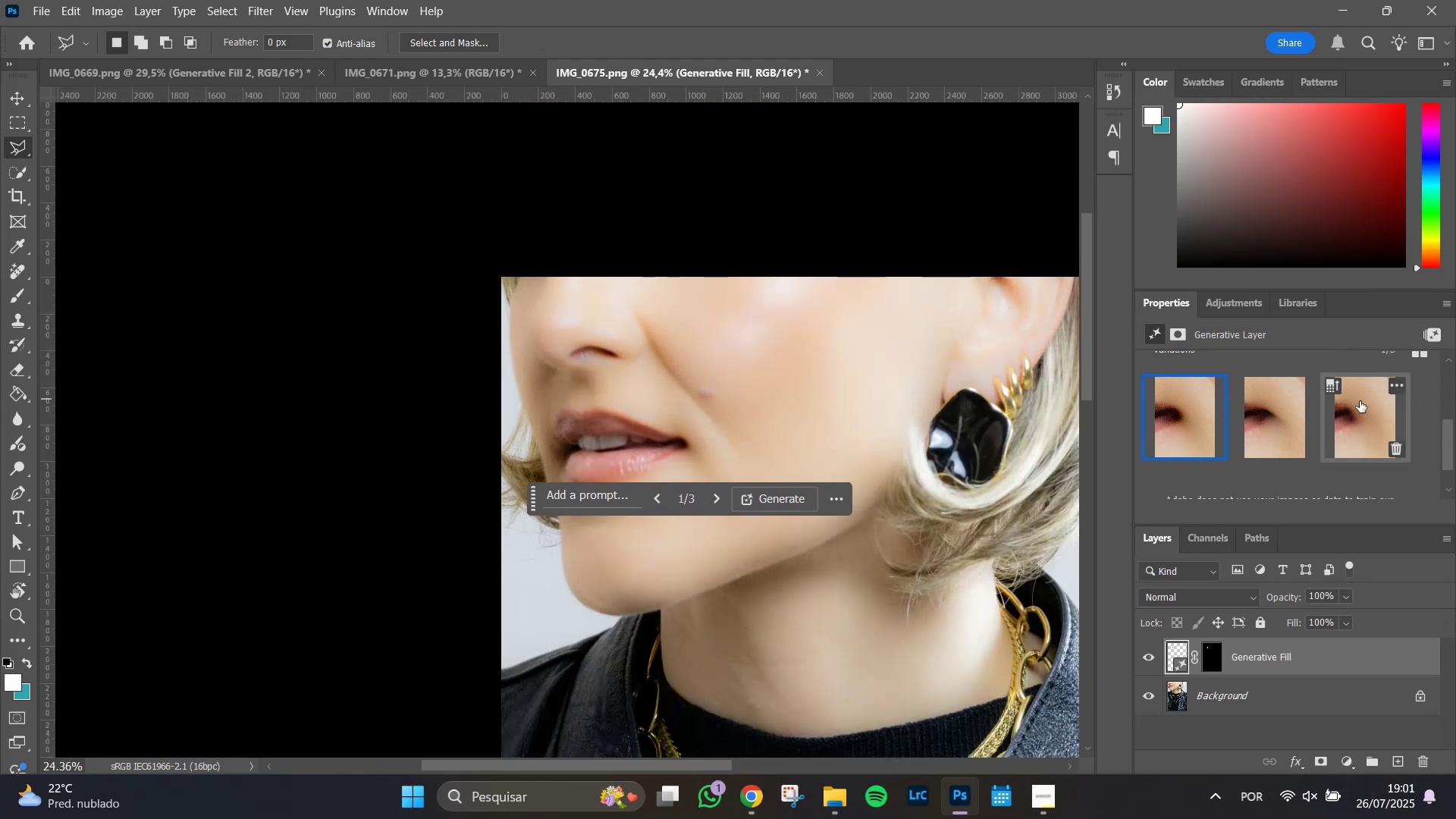 
left_click([1357, 425])
 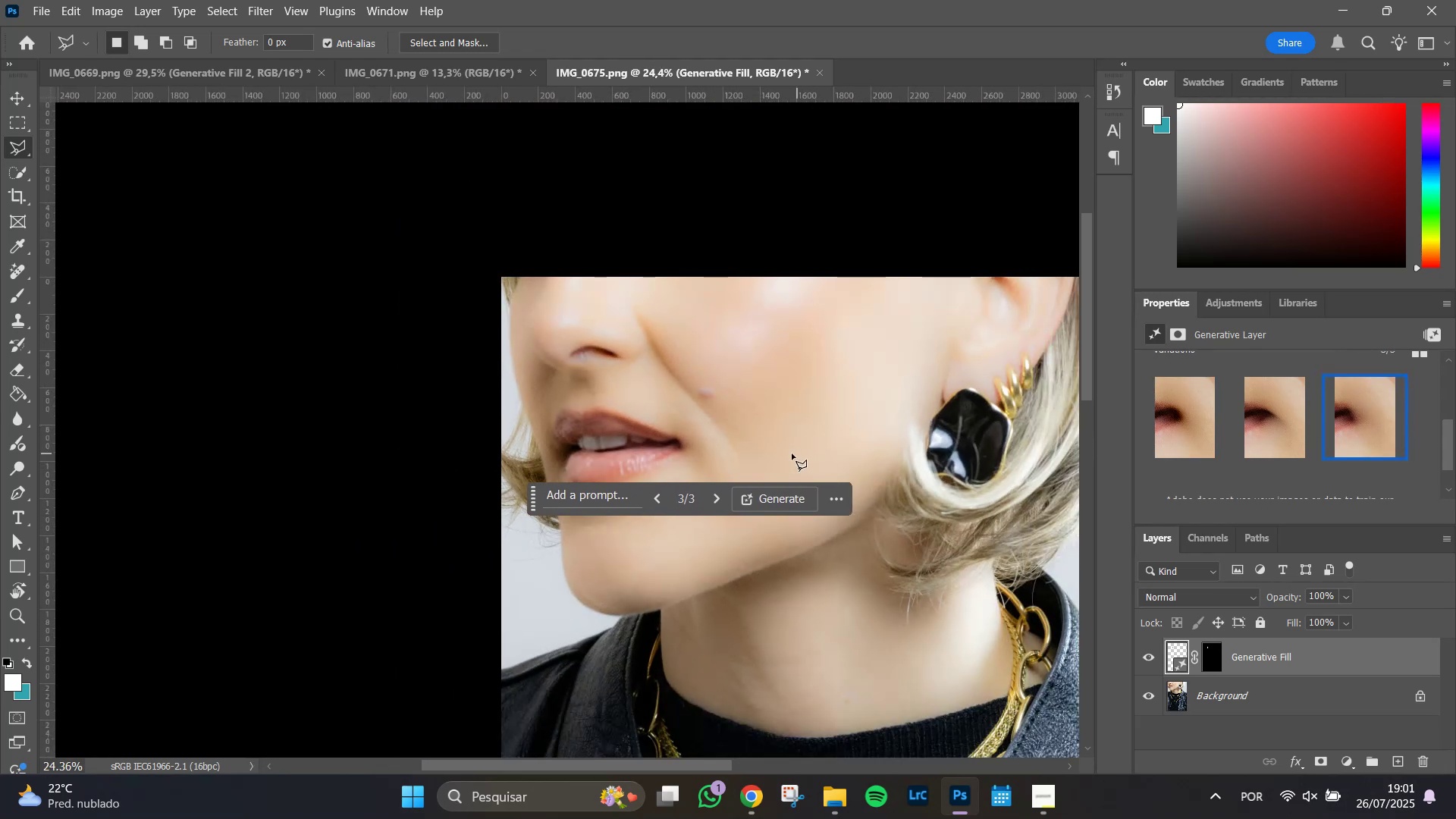 
left_click([762, 502])
 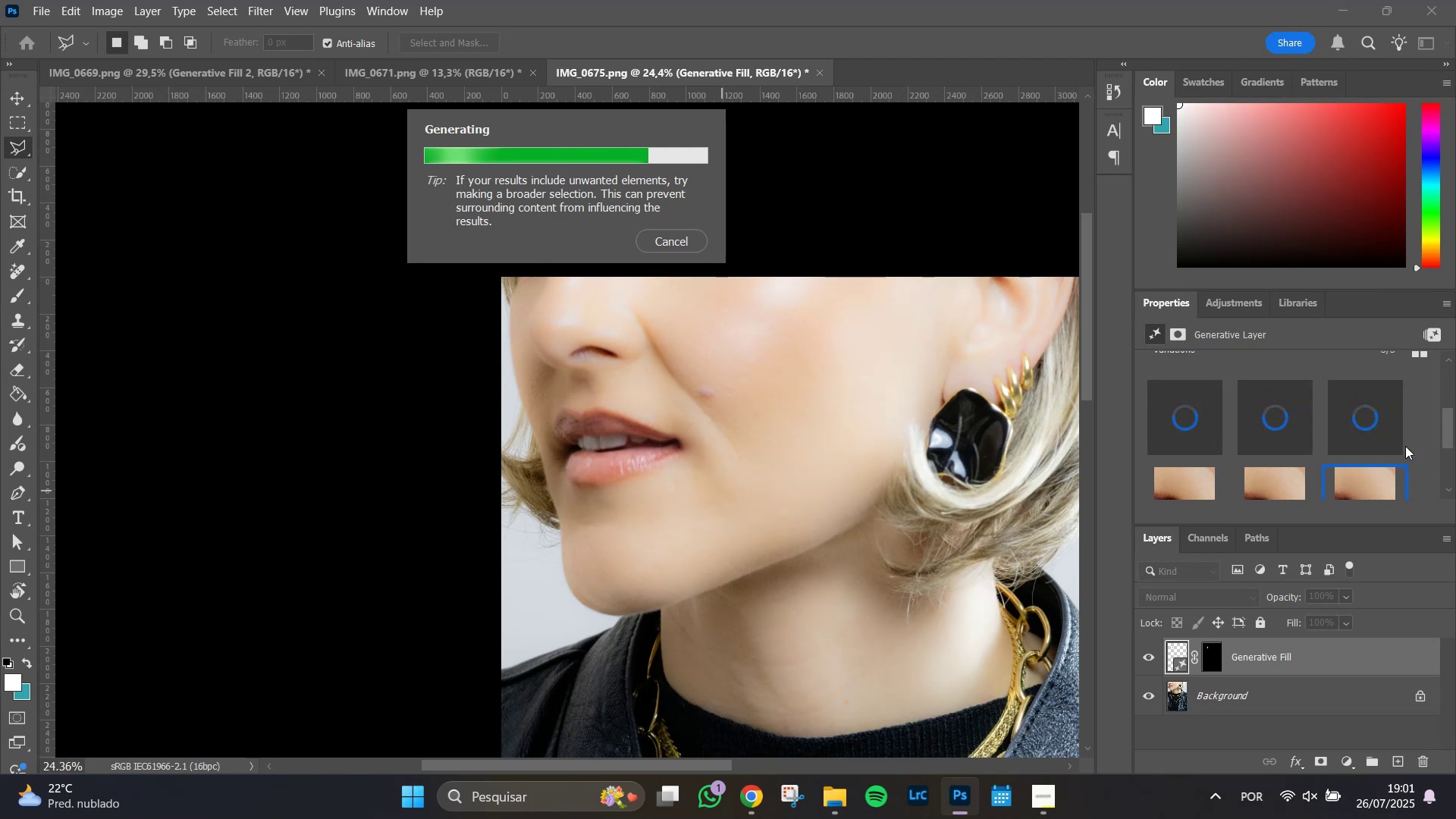 
wait(17.17)
 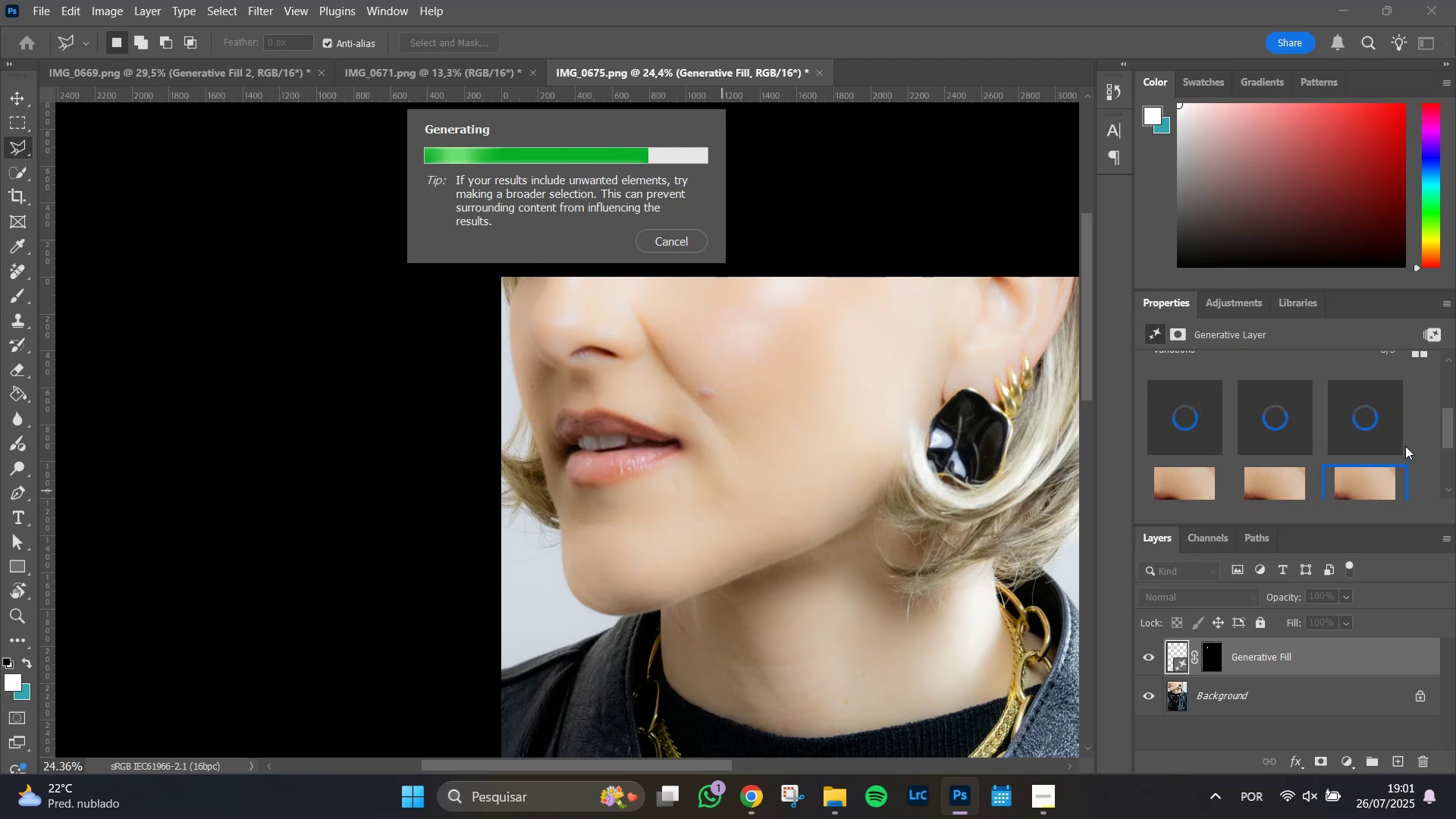 
left_click([1263, 419])
 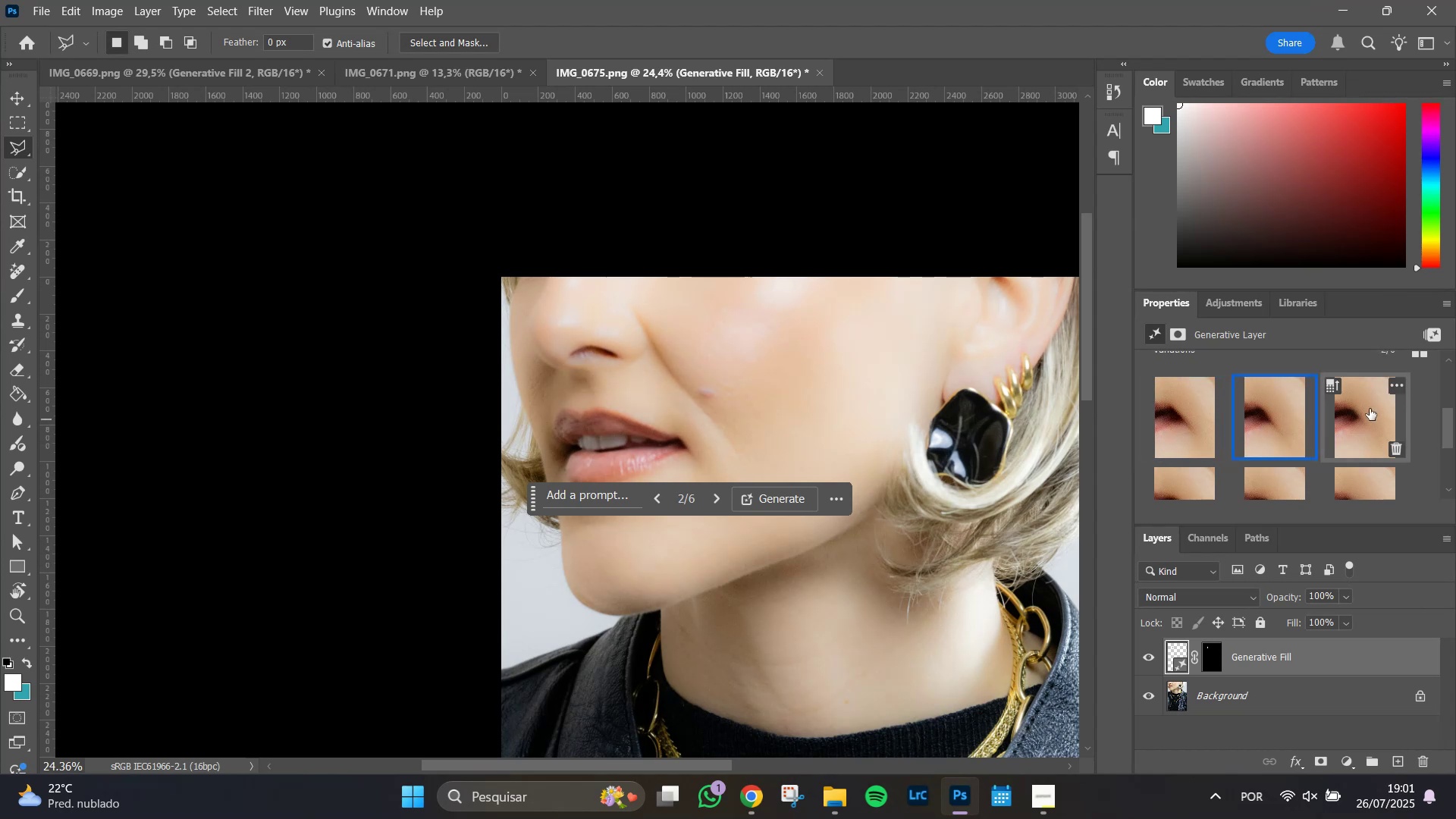 
left_click([1365, 414])
 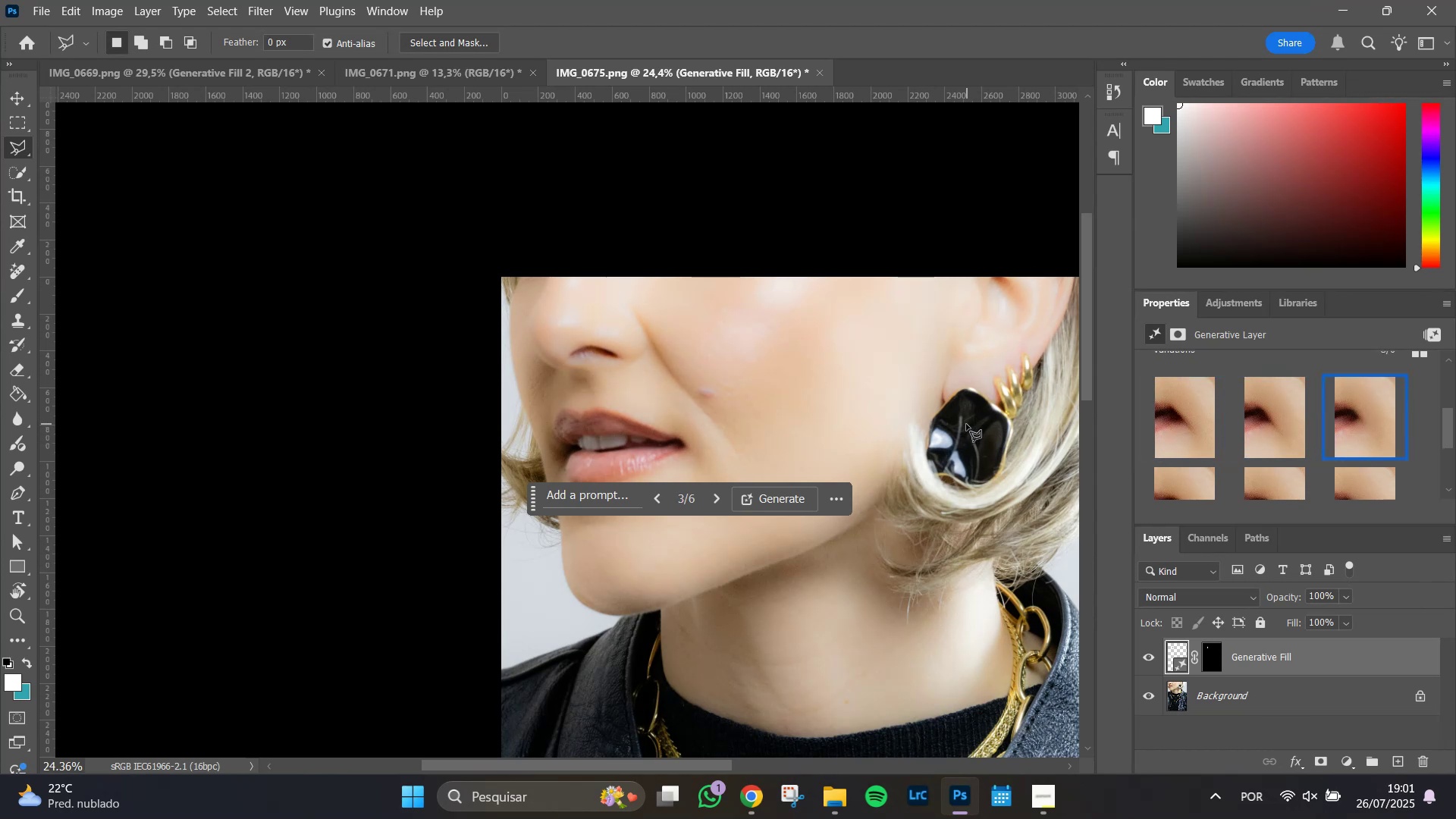 
hold_key(key=AltLeft, duration=0.9)
scroll: coordinate [733, 442], scroll_direction: up, amount: 12.0
 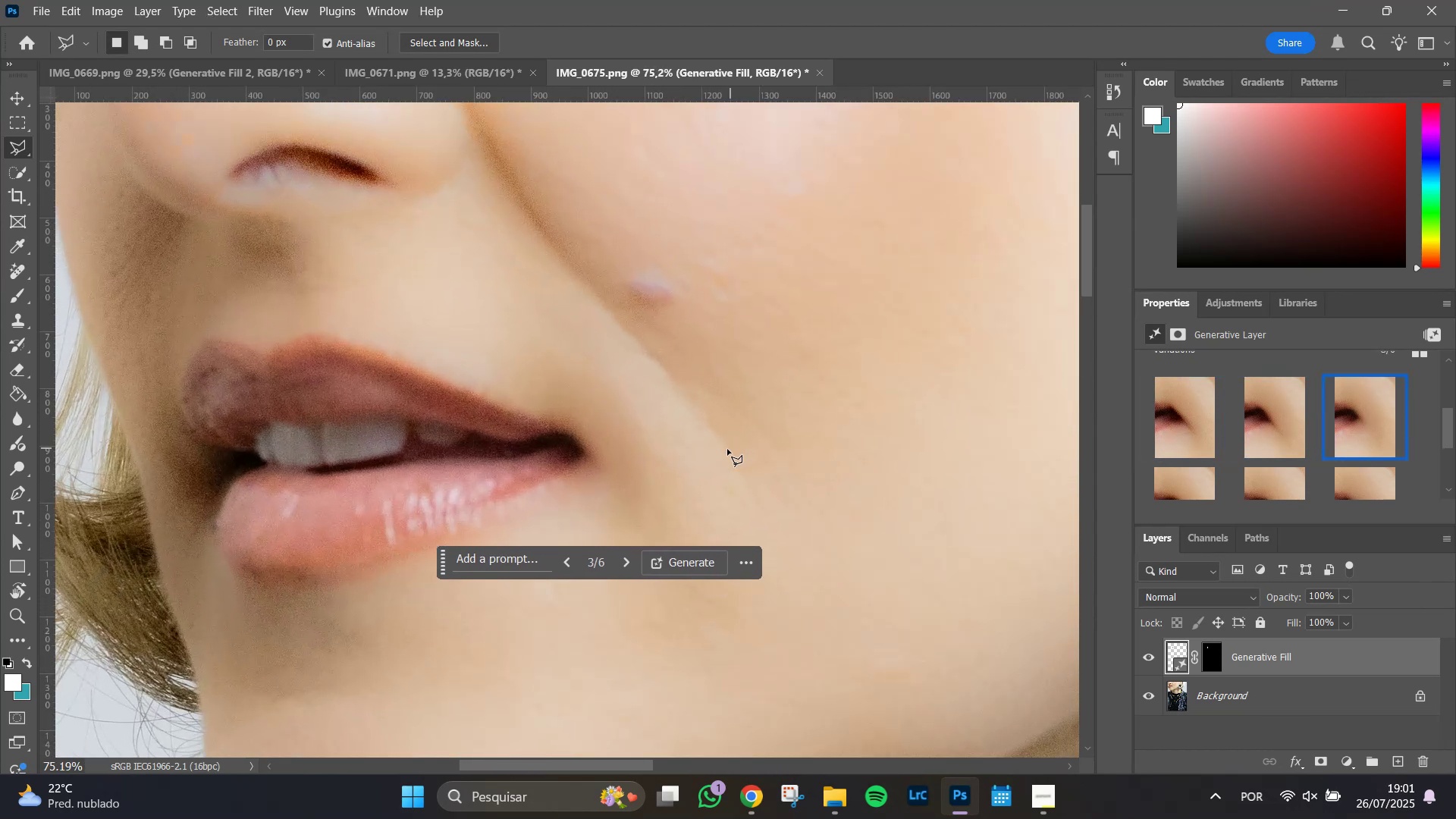 
hold_key(key=Space, duration=0.75)
 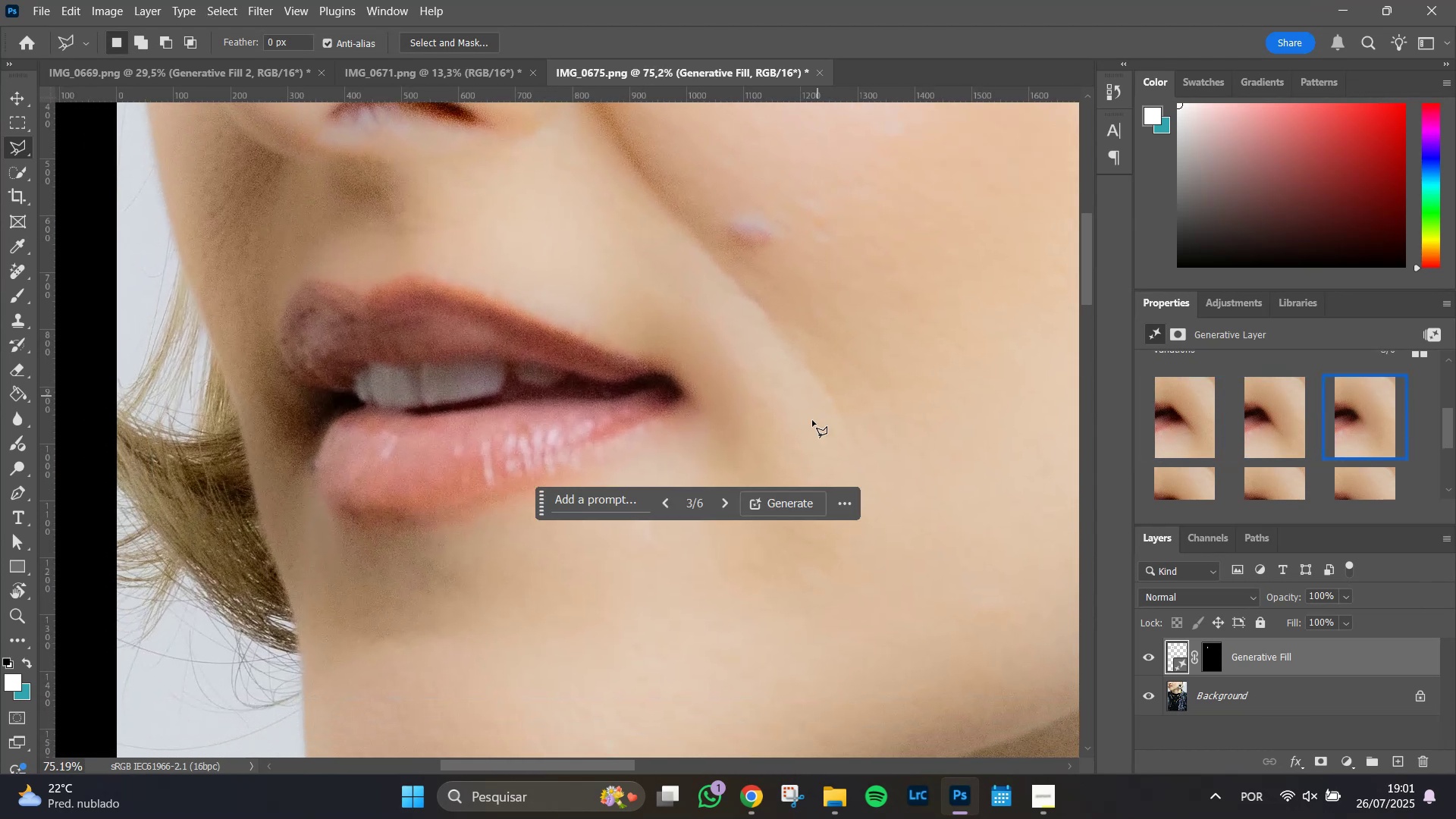 
hold_key(key=AltLeft, duration=0.86)
scroll: coordinate [806, 479], scroll_direction: down, amount: 7.0
 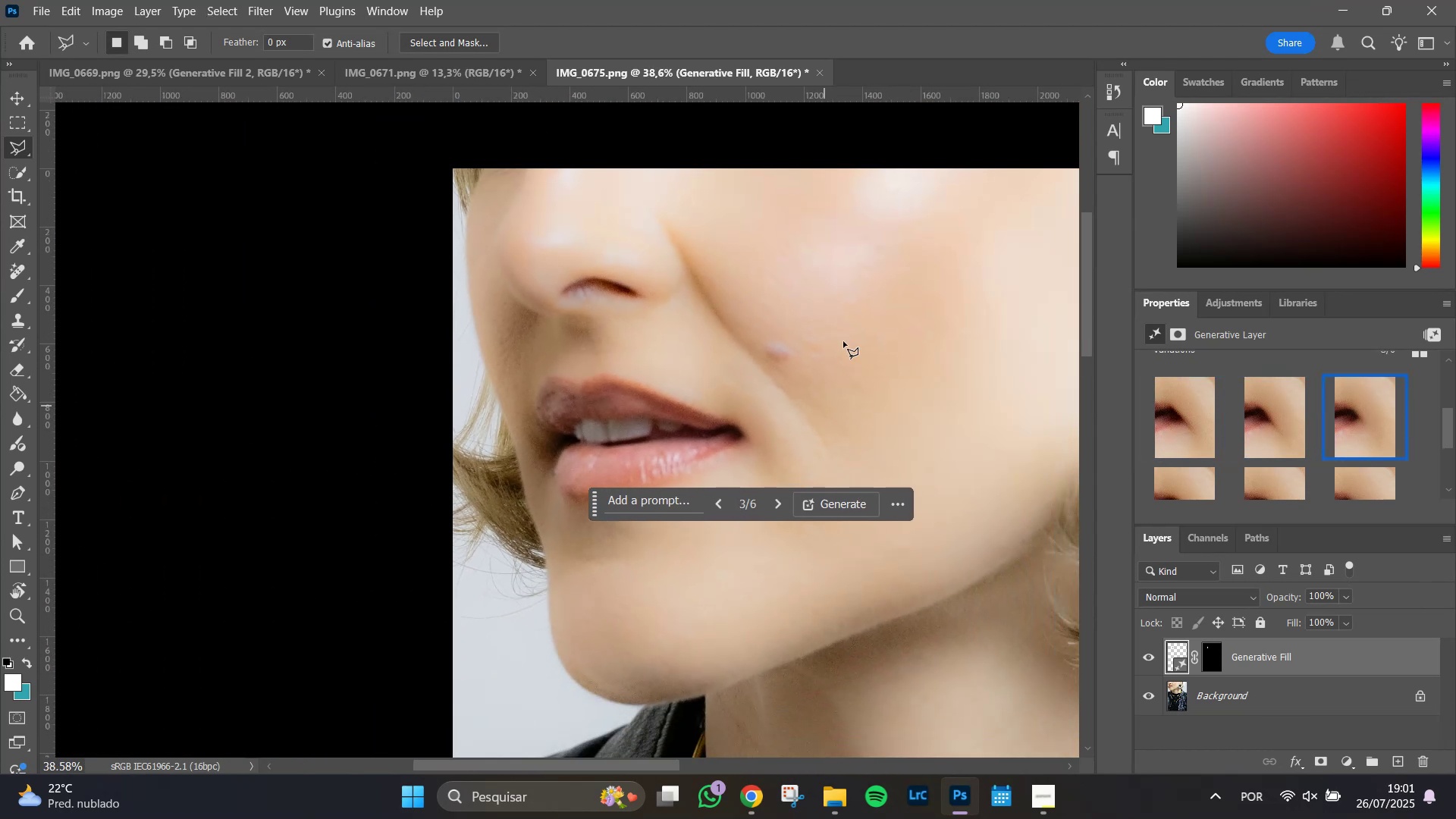 
hold_key(key=Space, duration=1.51)
 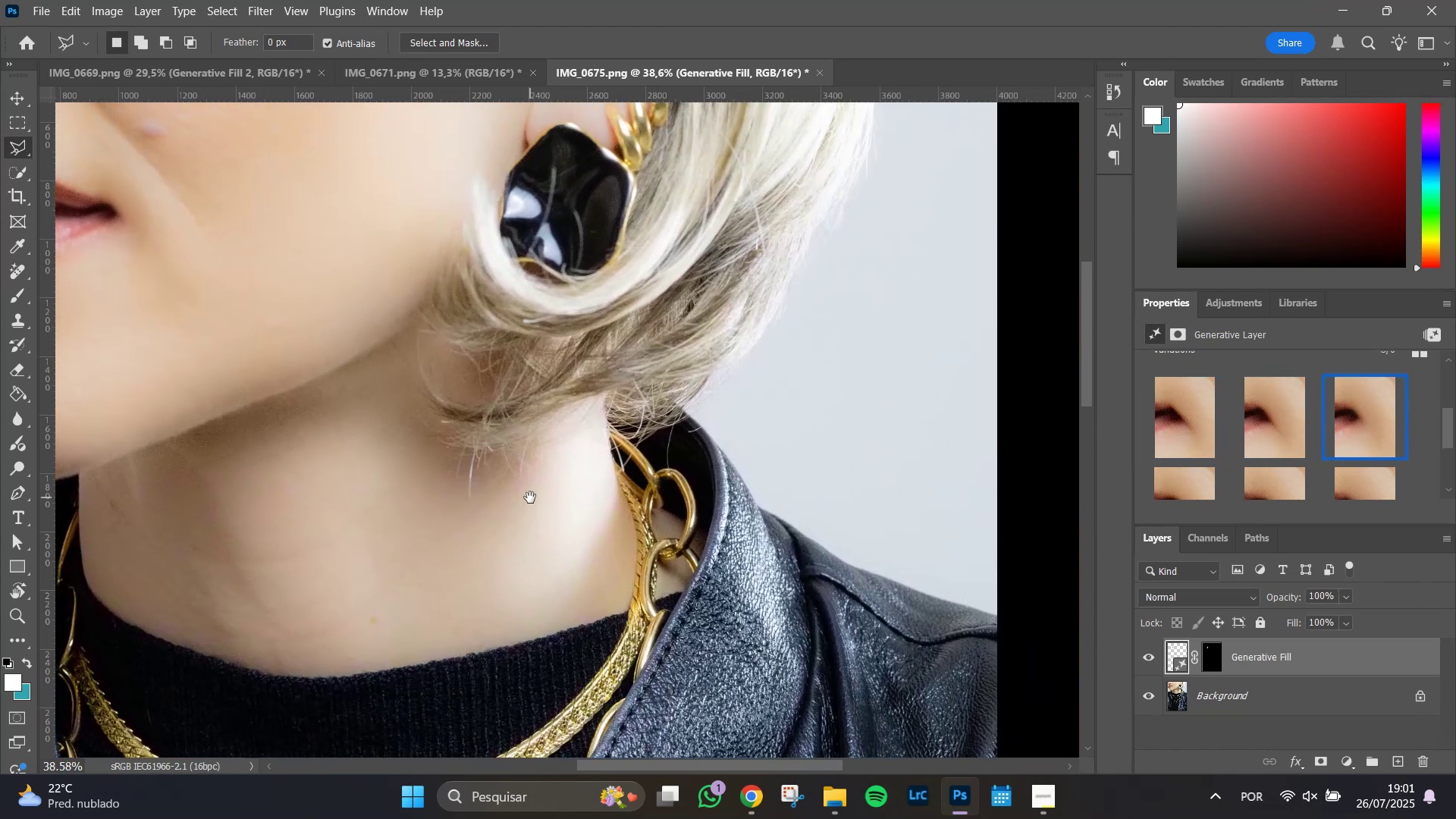 
hold_key(key=Space, duration=1.28)
 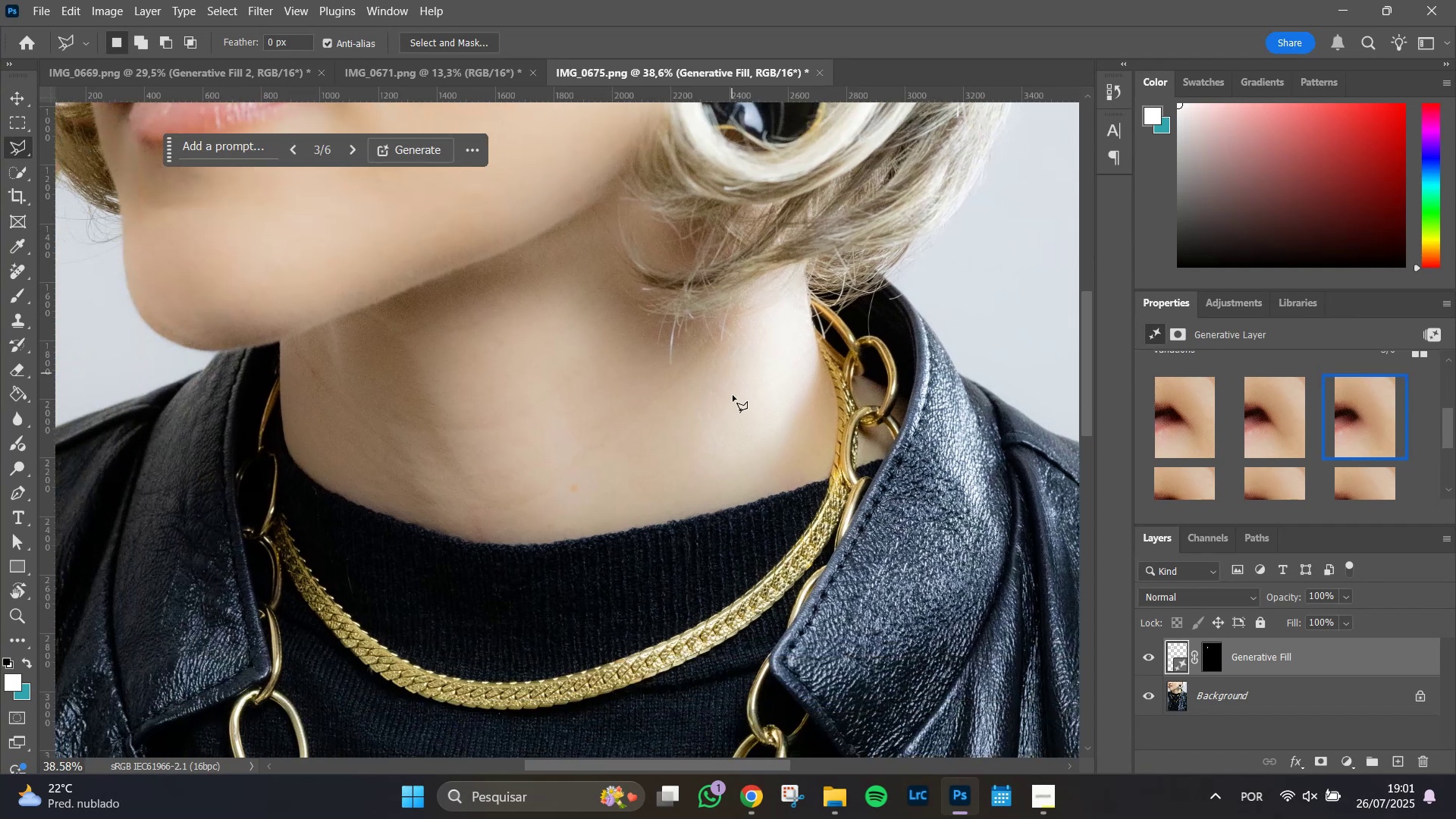 
hold_key(key=AltLeft, duration=0.6)
scroll: coordinate [733, 427], scroll_direction: down, amount: 8.0
 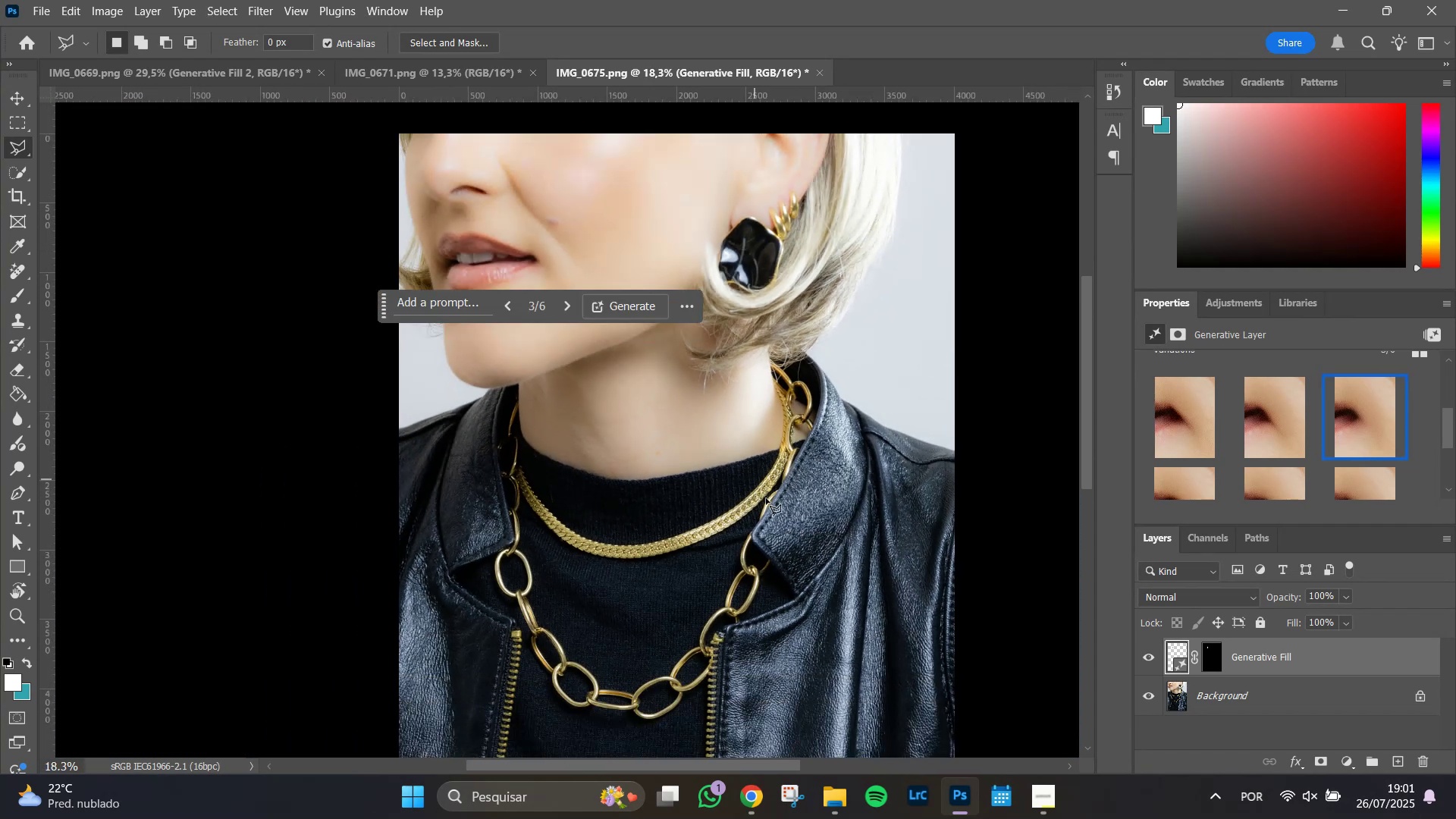 
hold_key(key=Space, duration=0.77)
 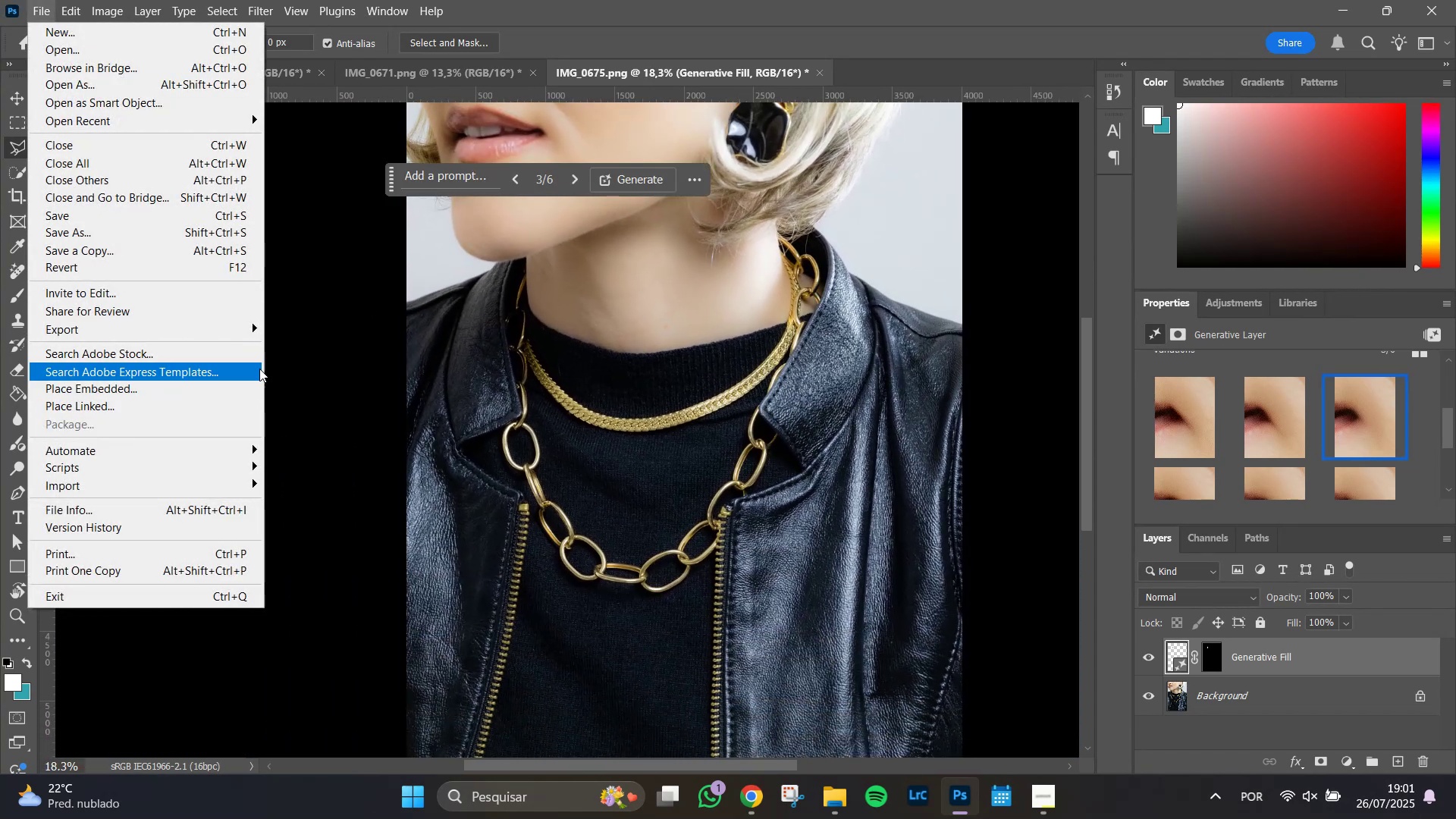 
left_click([227, 331])
 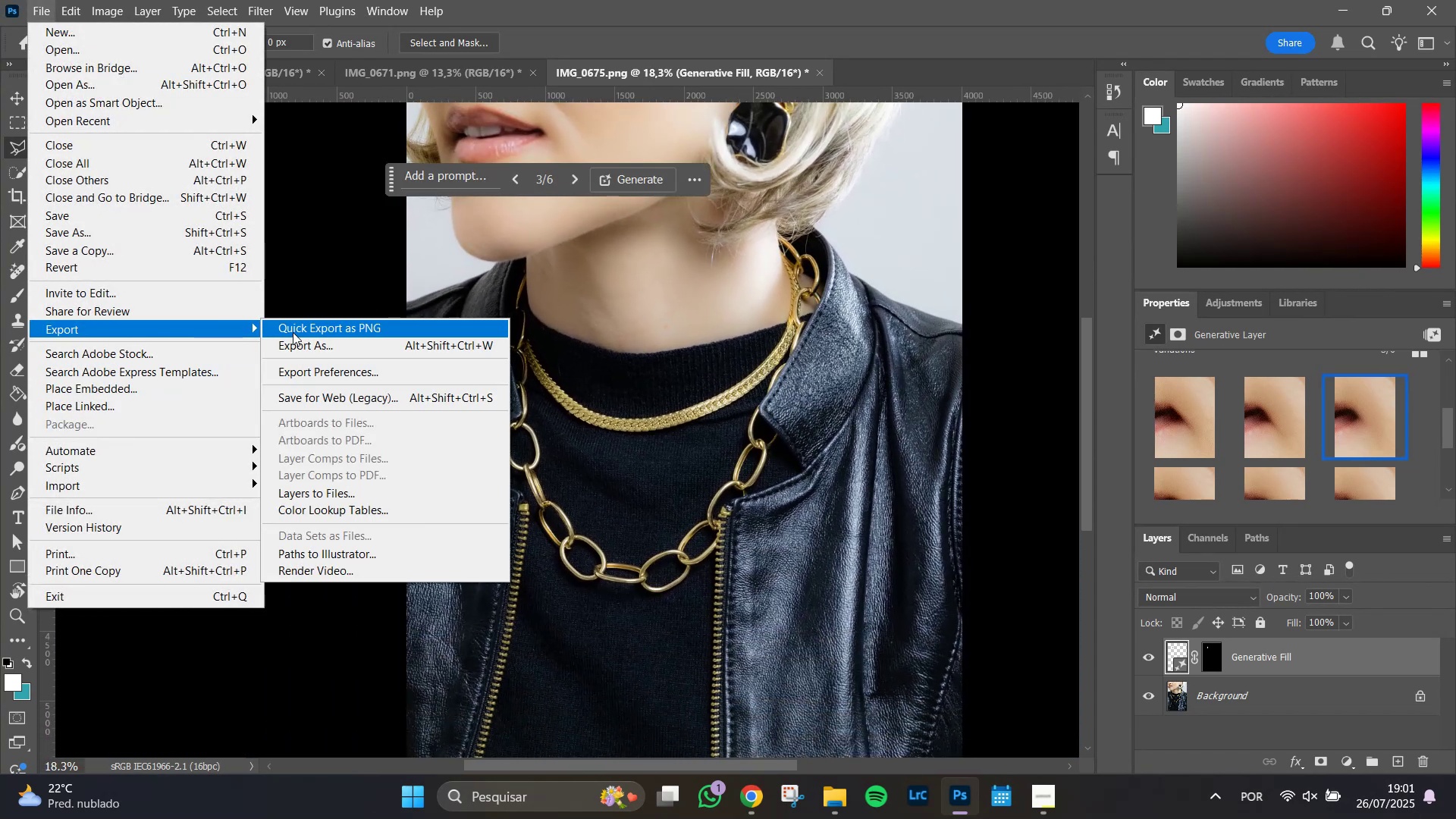 
left_click([293, 332])
 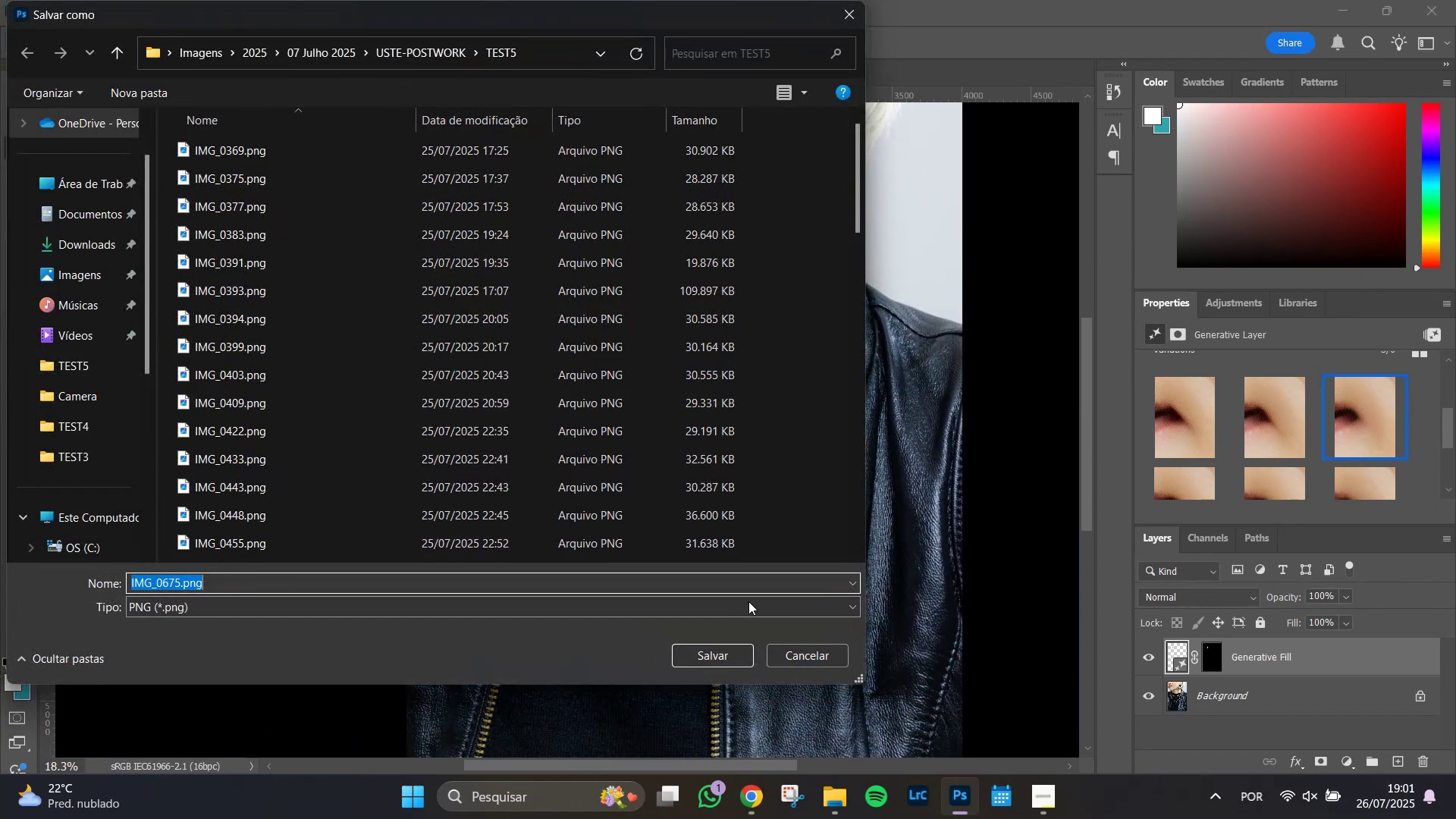 
left_click([727, 658])
 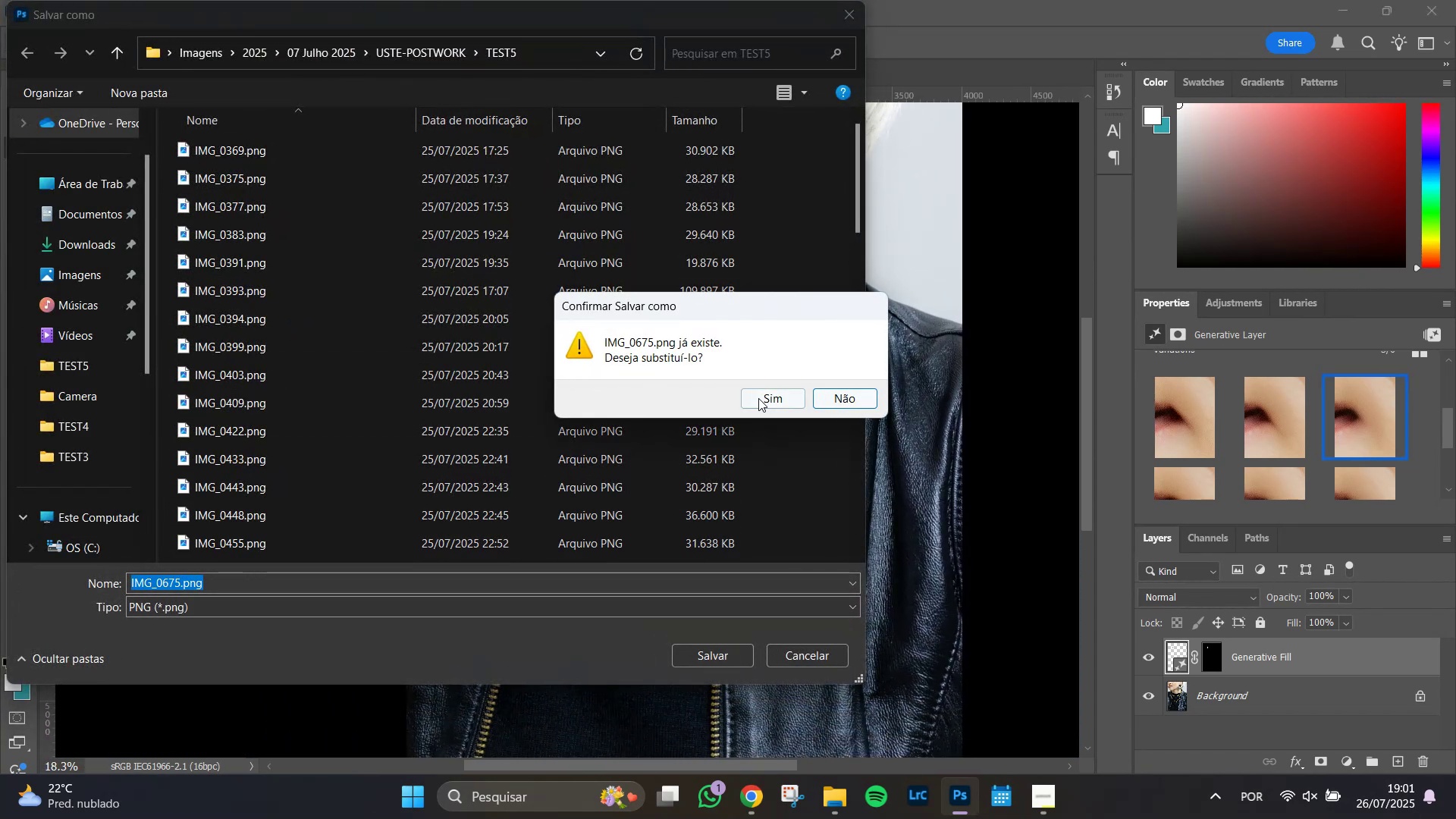 
left_click([758, 398])
 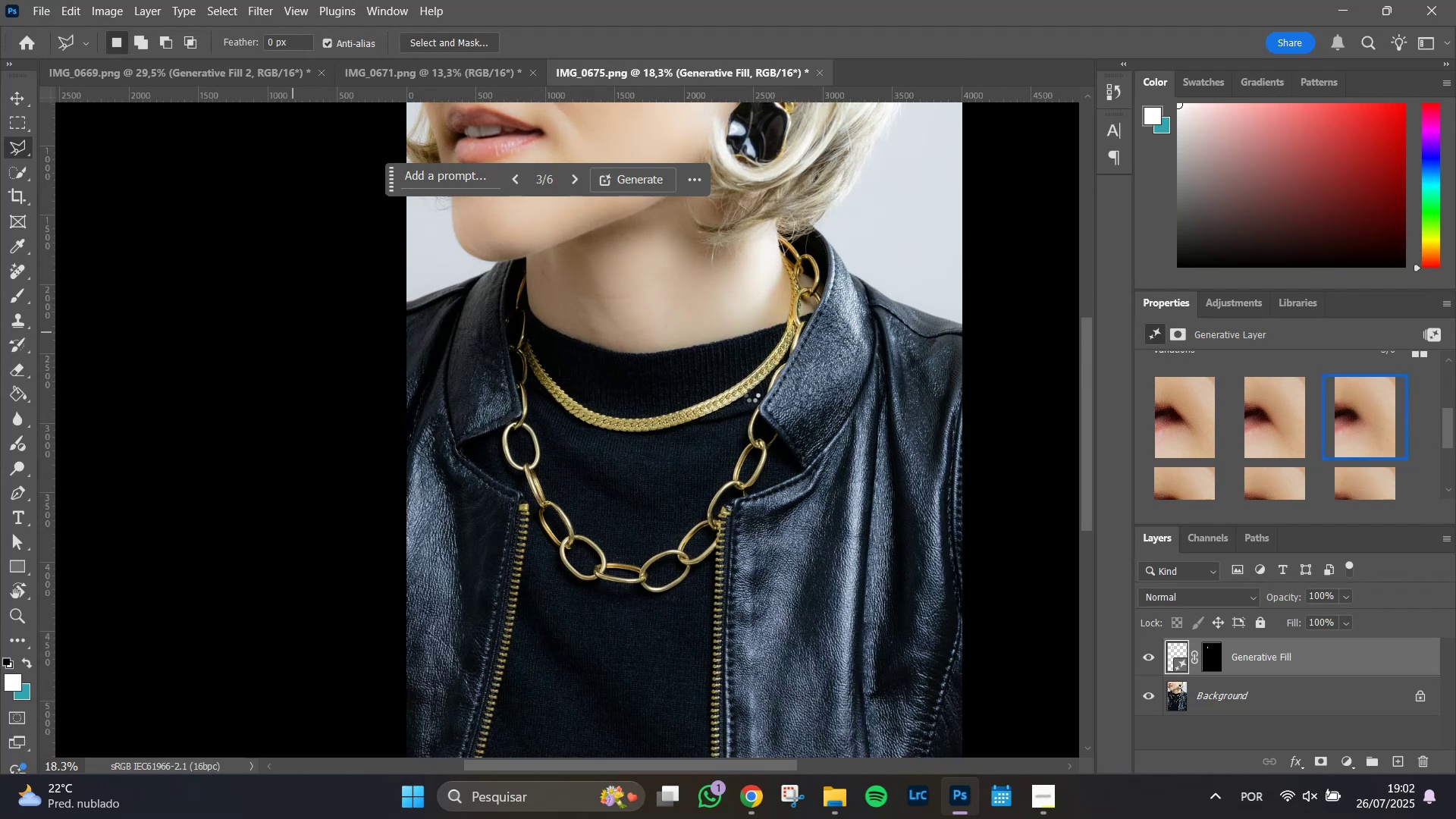 
wait(10.23)
 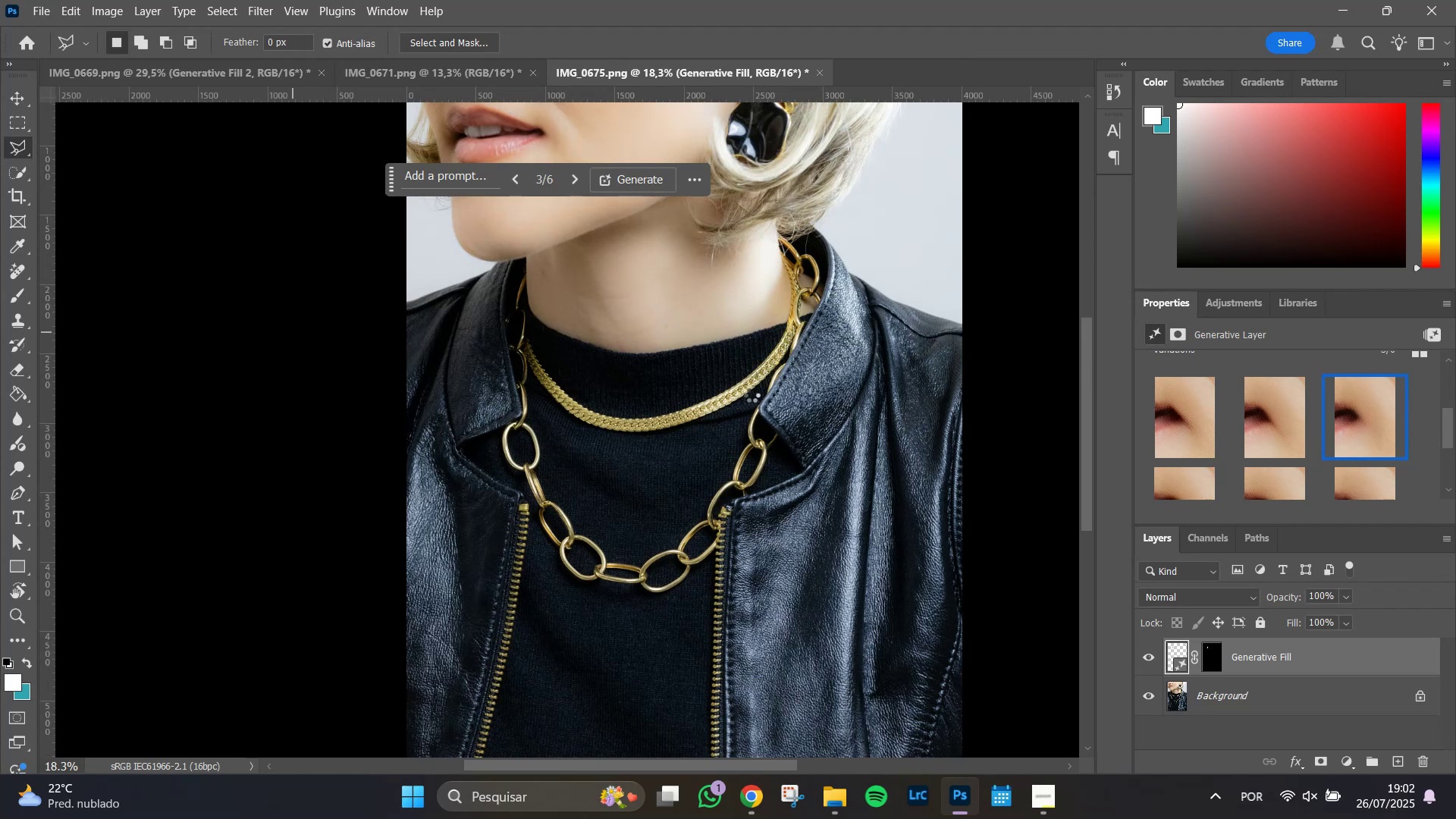 
hold_key(key=ControlLeft, duration=1.51)
 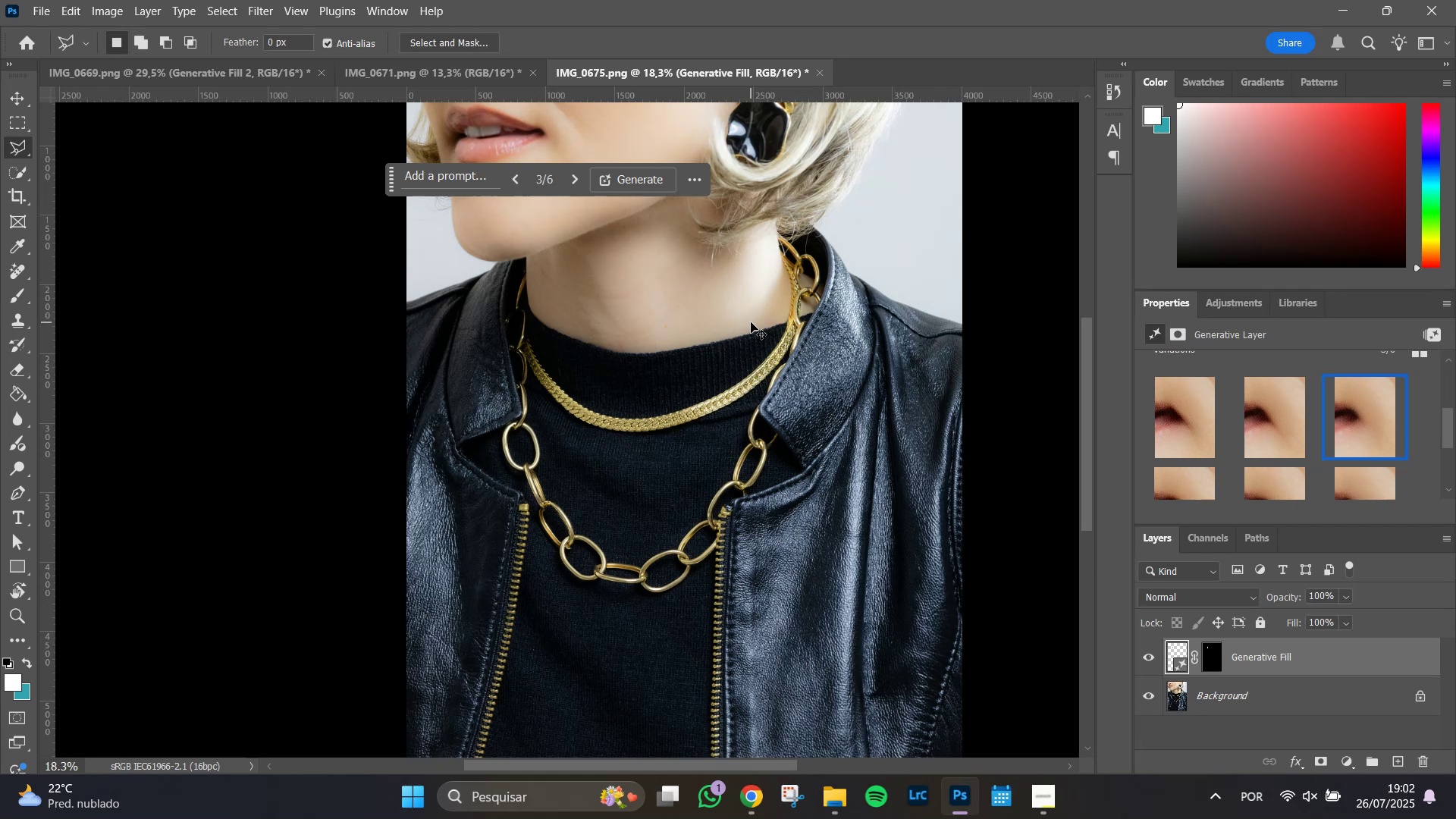 
hold_key(key=ControlLeft, duration=1.51)
 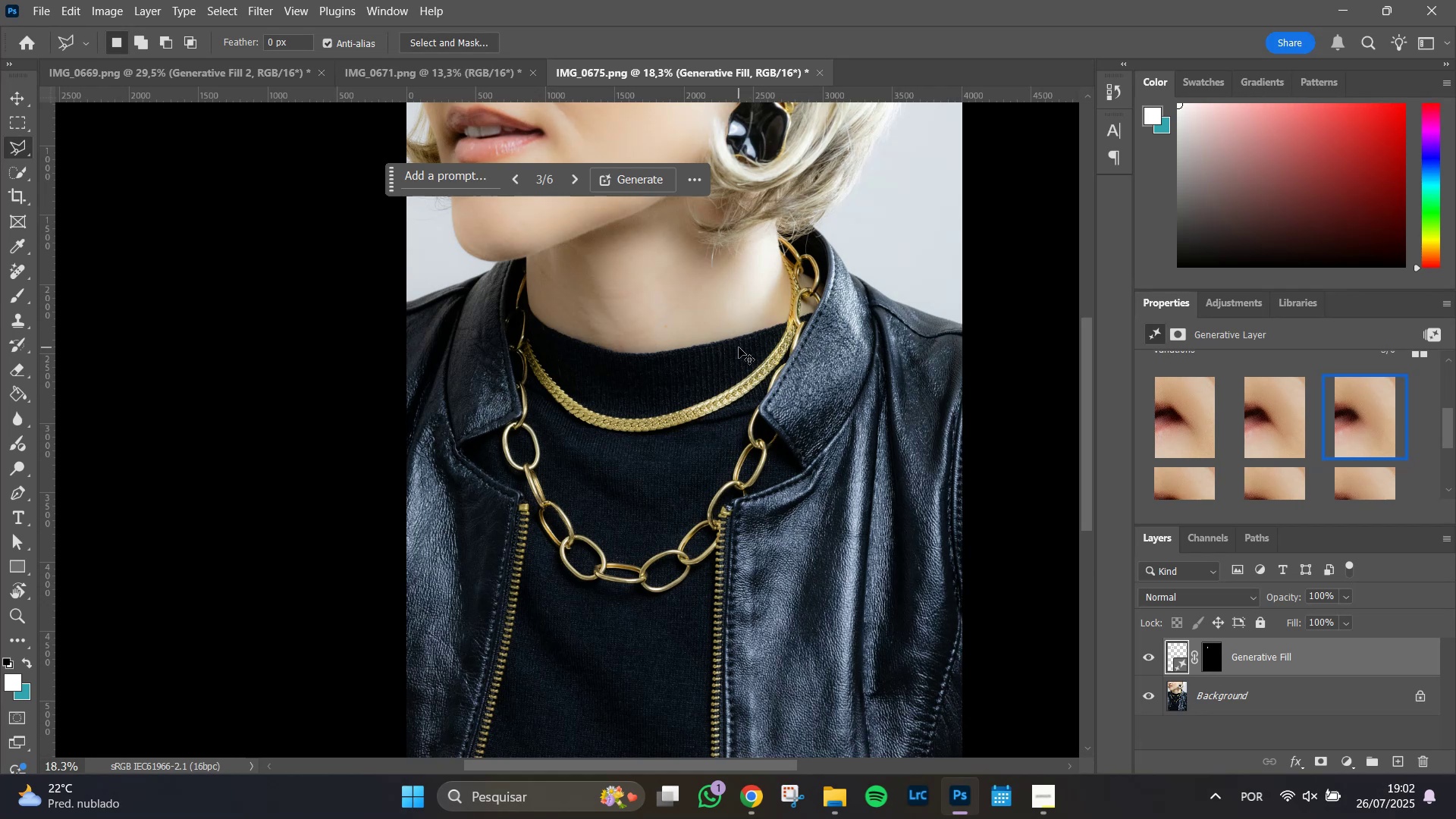 
key(Control+W)
 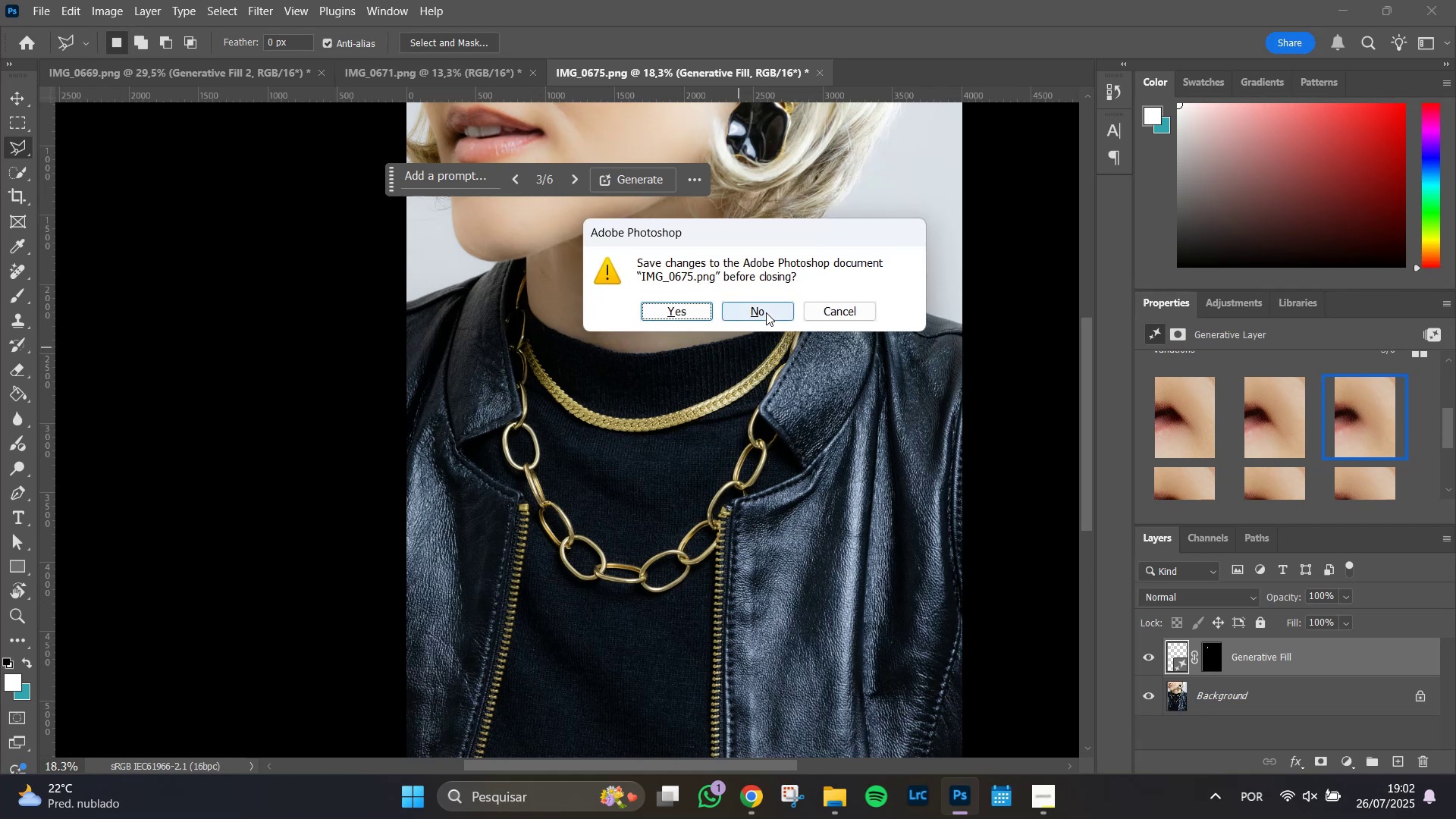 
left_click([766, 312])
 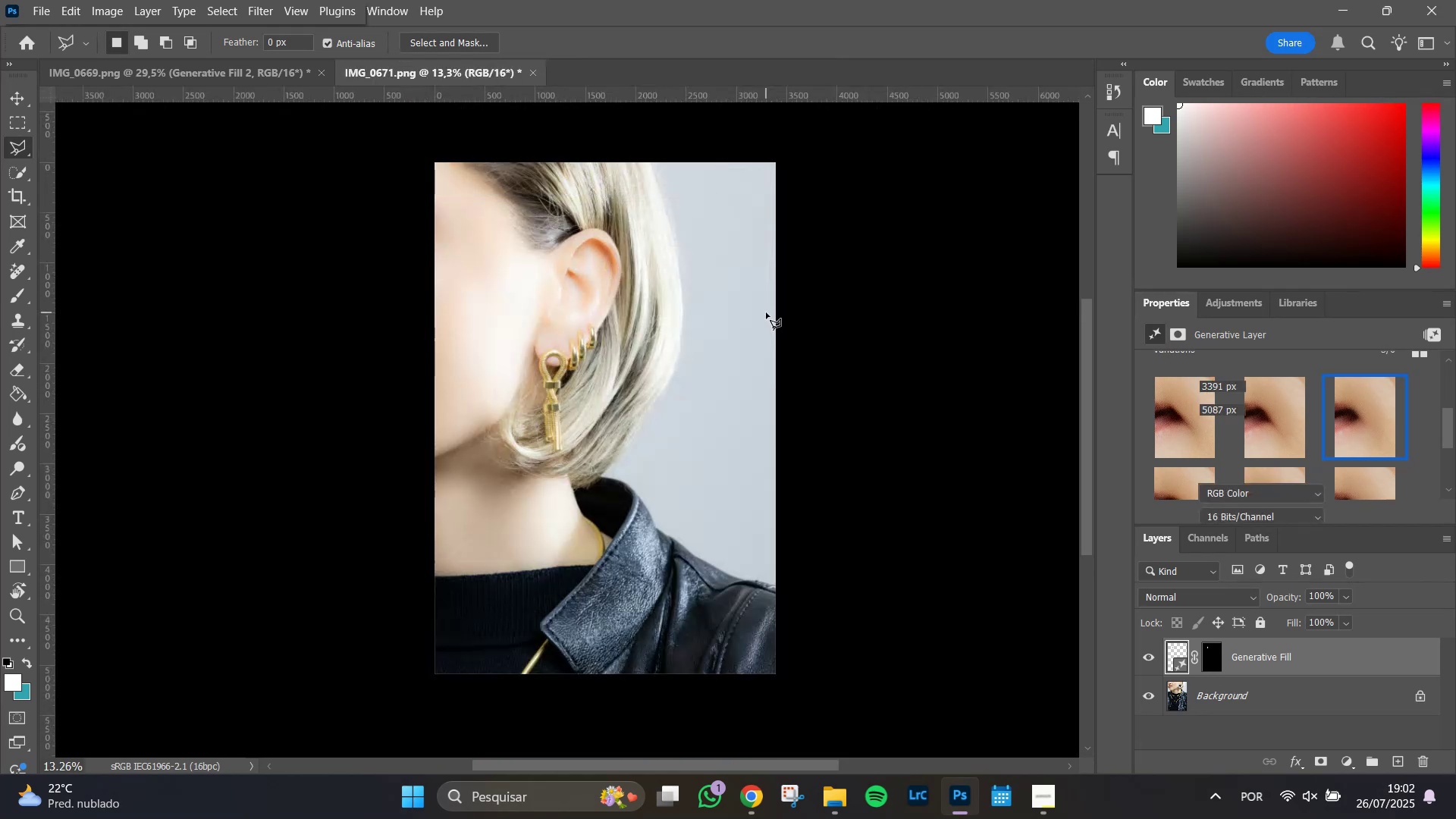 
key(Control+W)
 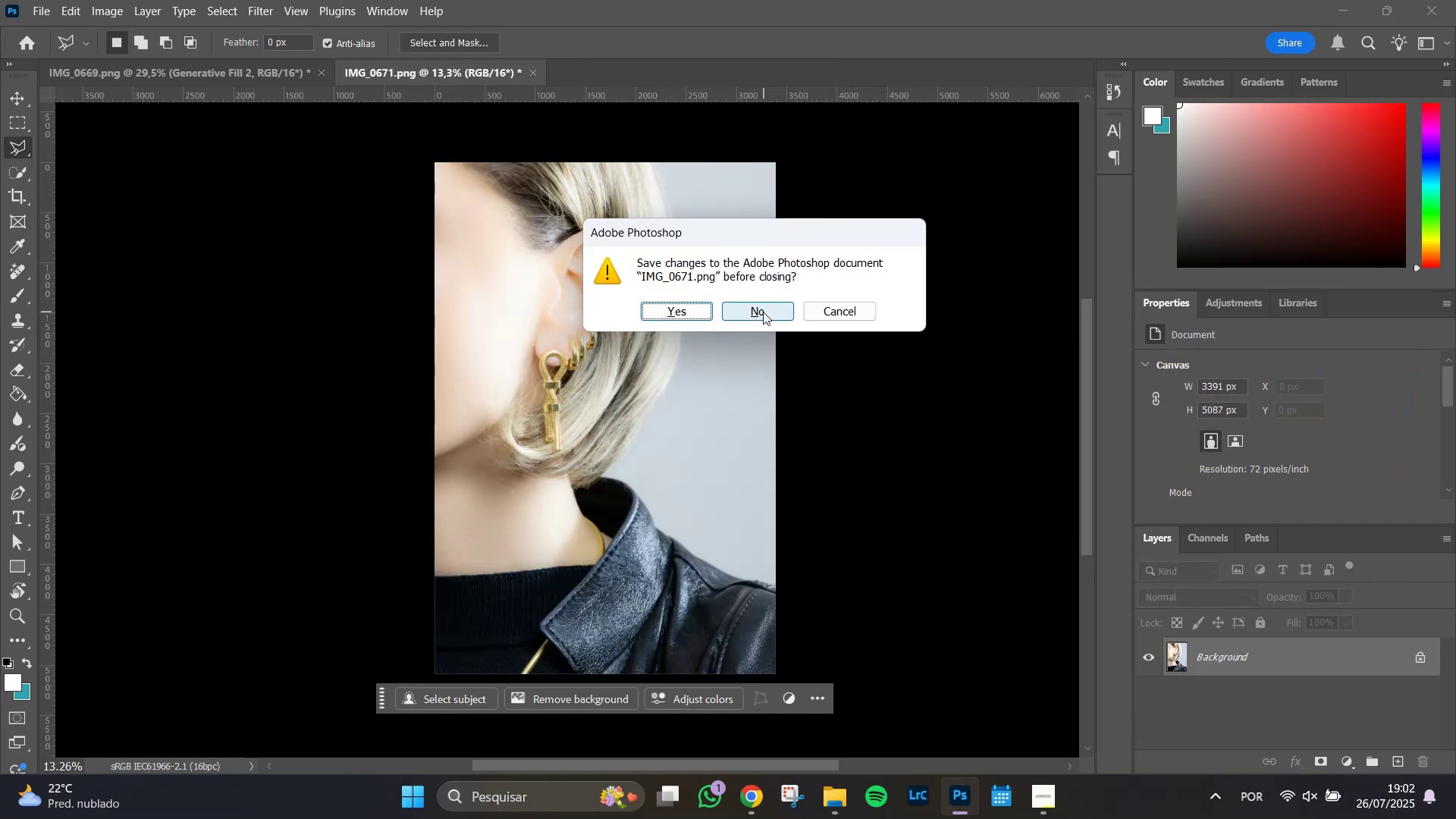 
left_click([763, 312])
 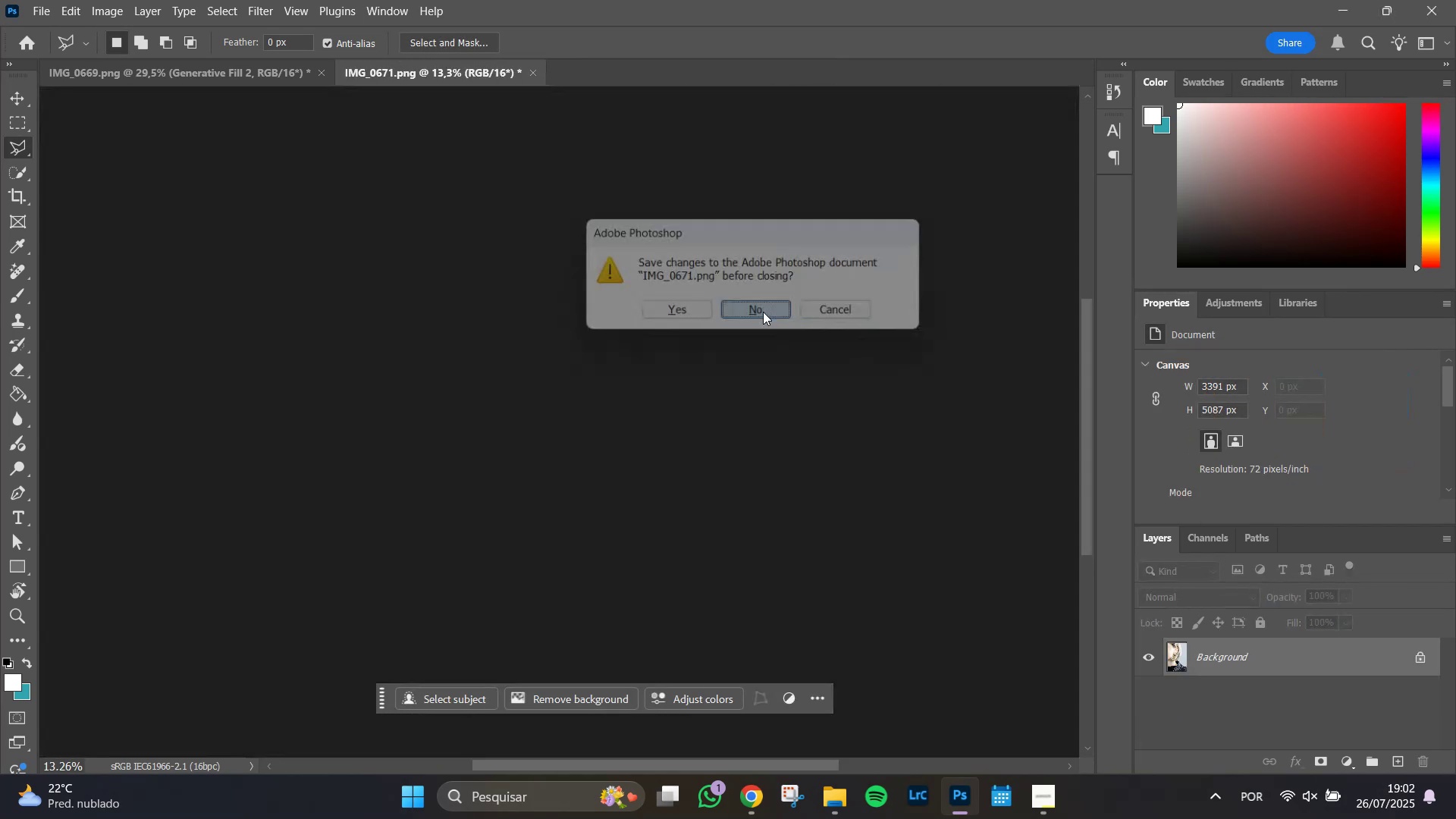 
key(Control+W)
 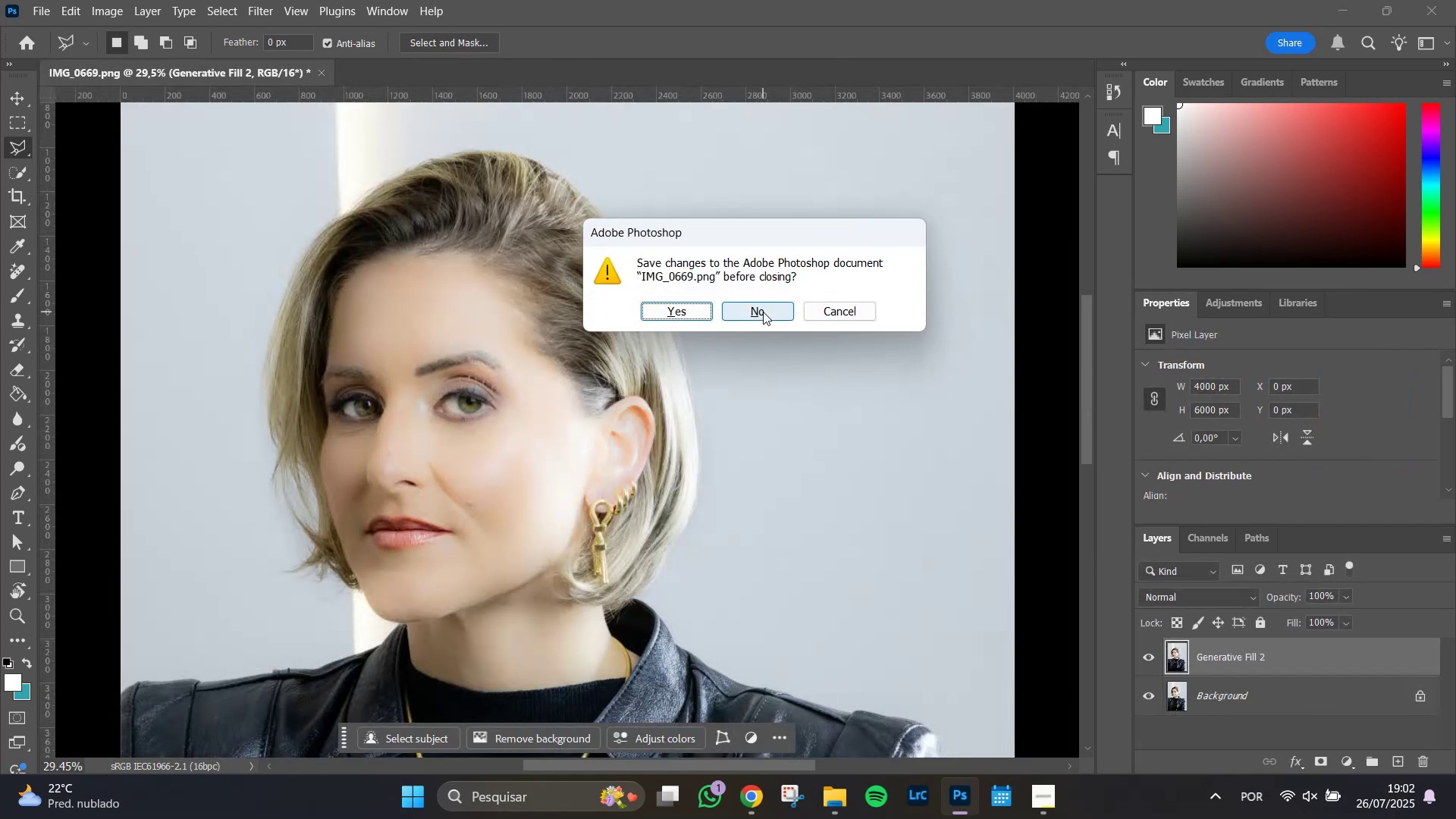 
left_click([763, 312])
 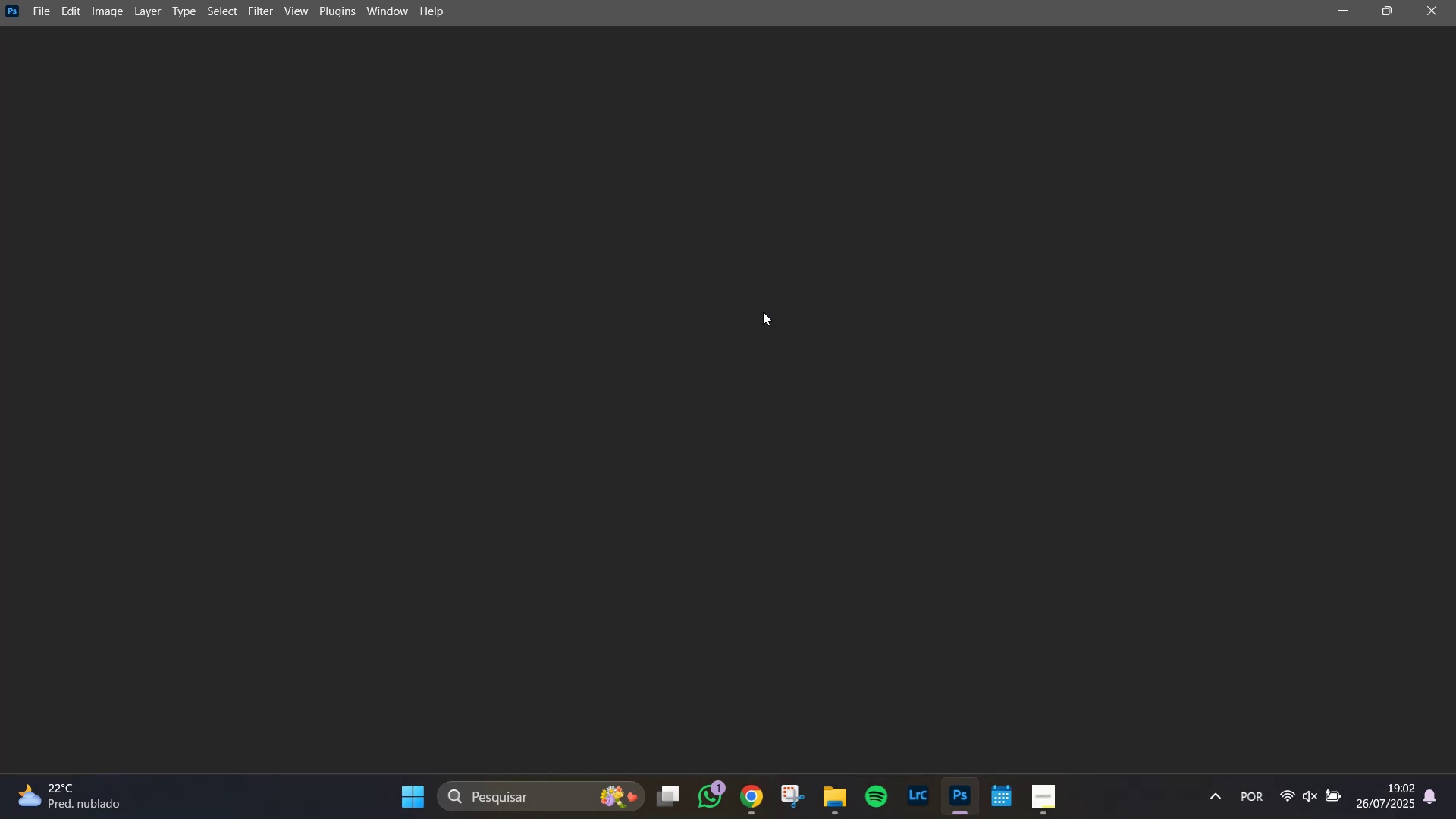 
key(Alt+Tab)
 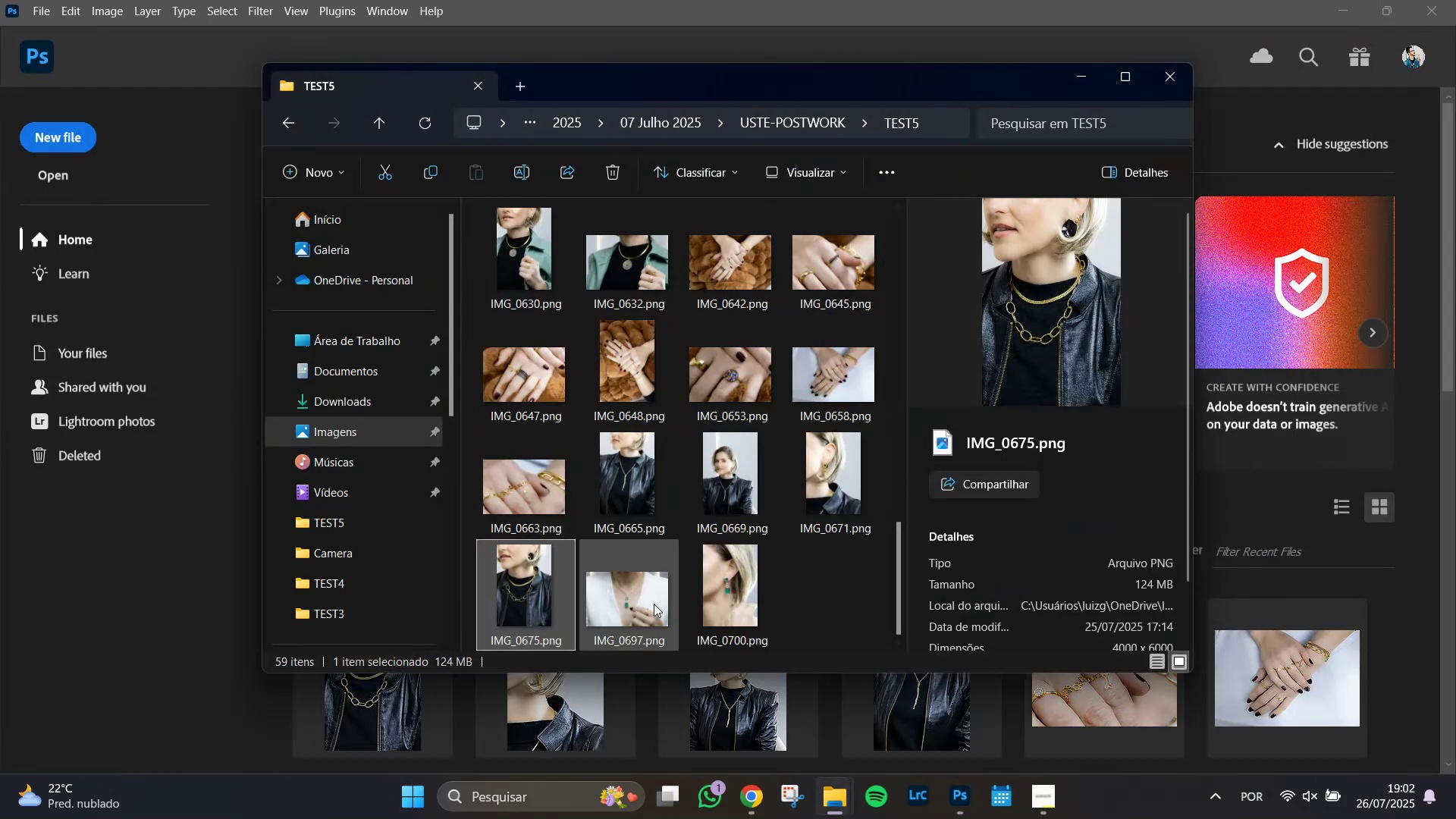 
right_click([632, 600])
 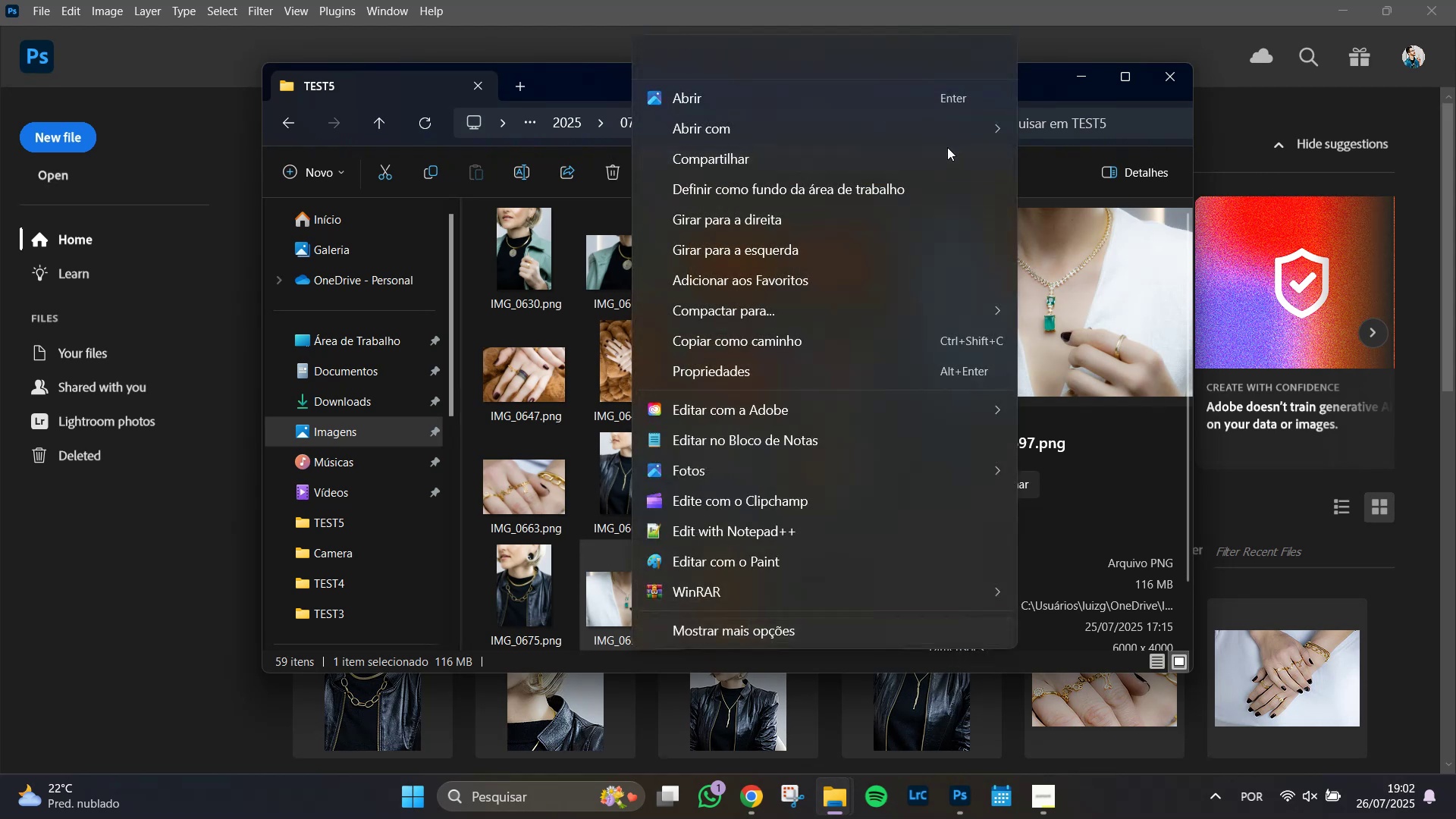 
left_click([955, 120])
 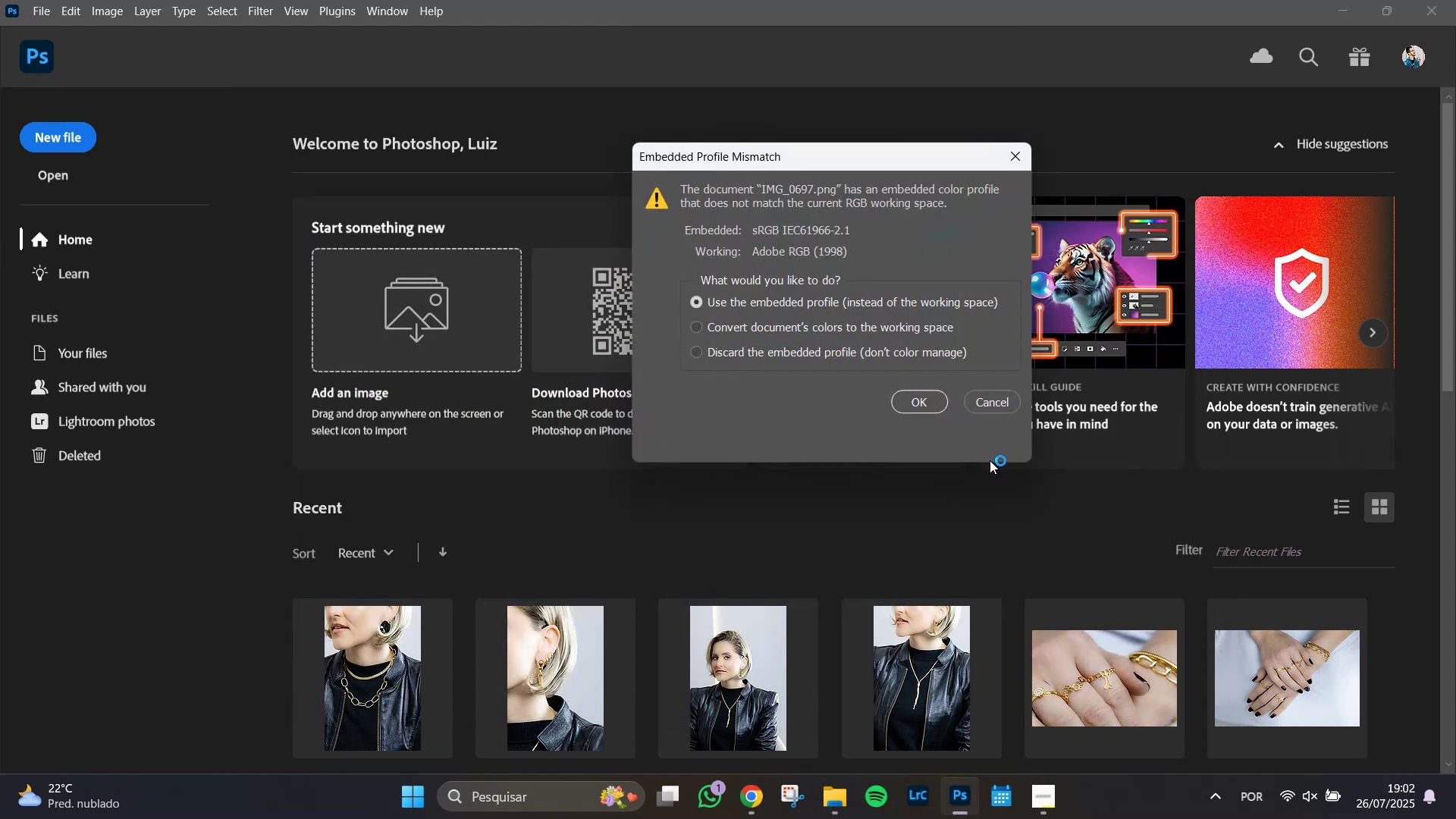 
left_click([915, 403])
 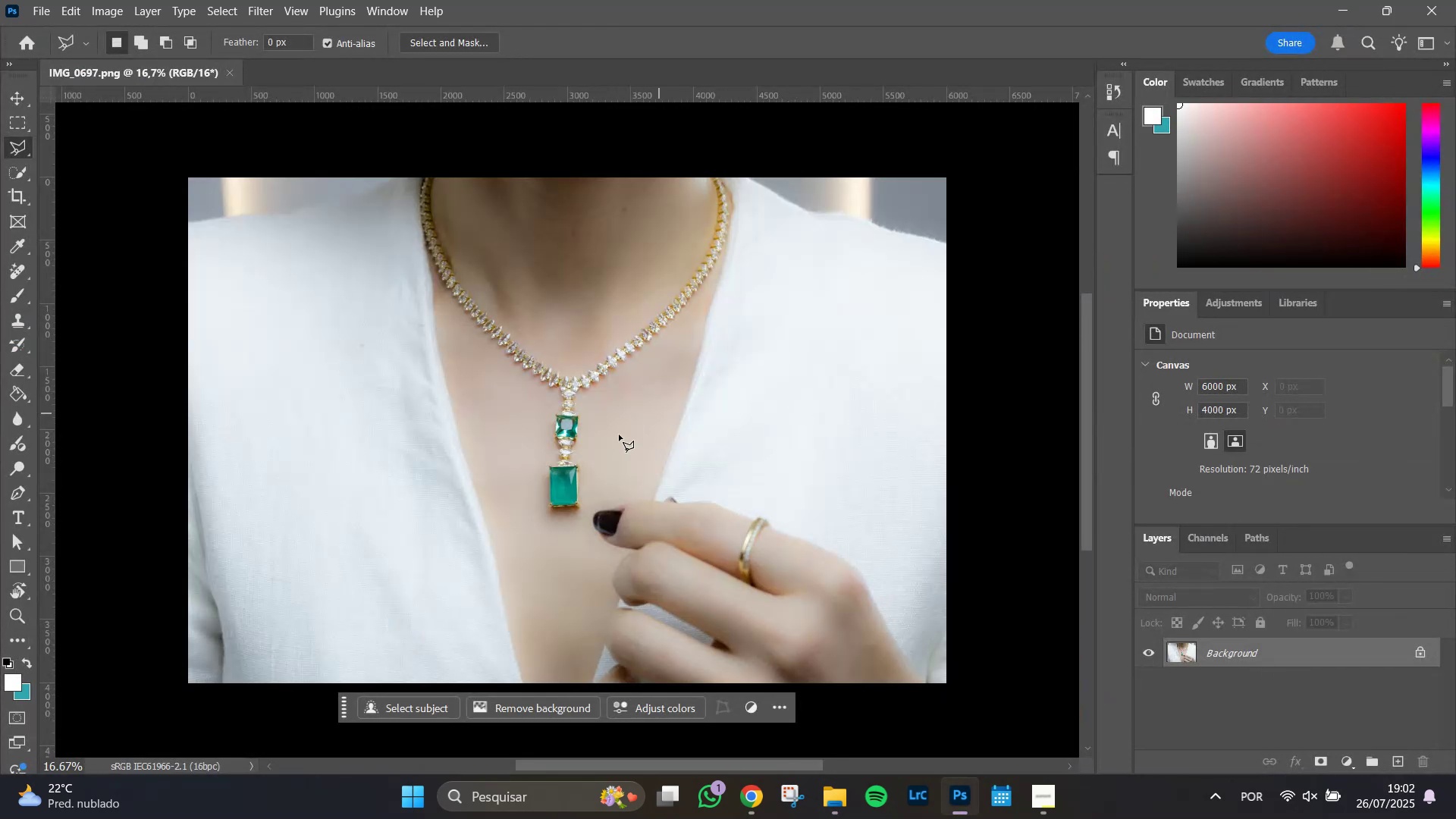 
hold_key(key=AltLeft, duration=1.51)
scroll: coordinate [650, 502], scroll_direction: up, amount: 15.0
 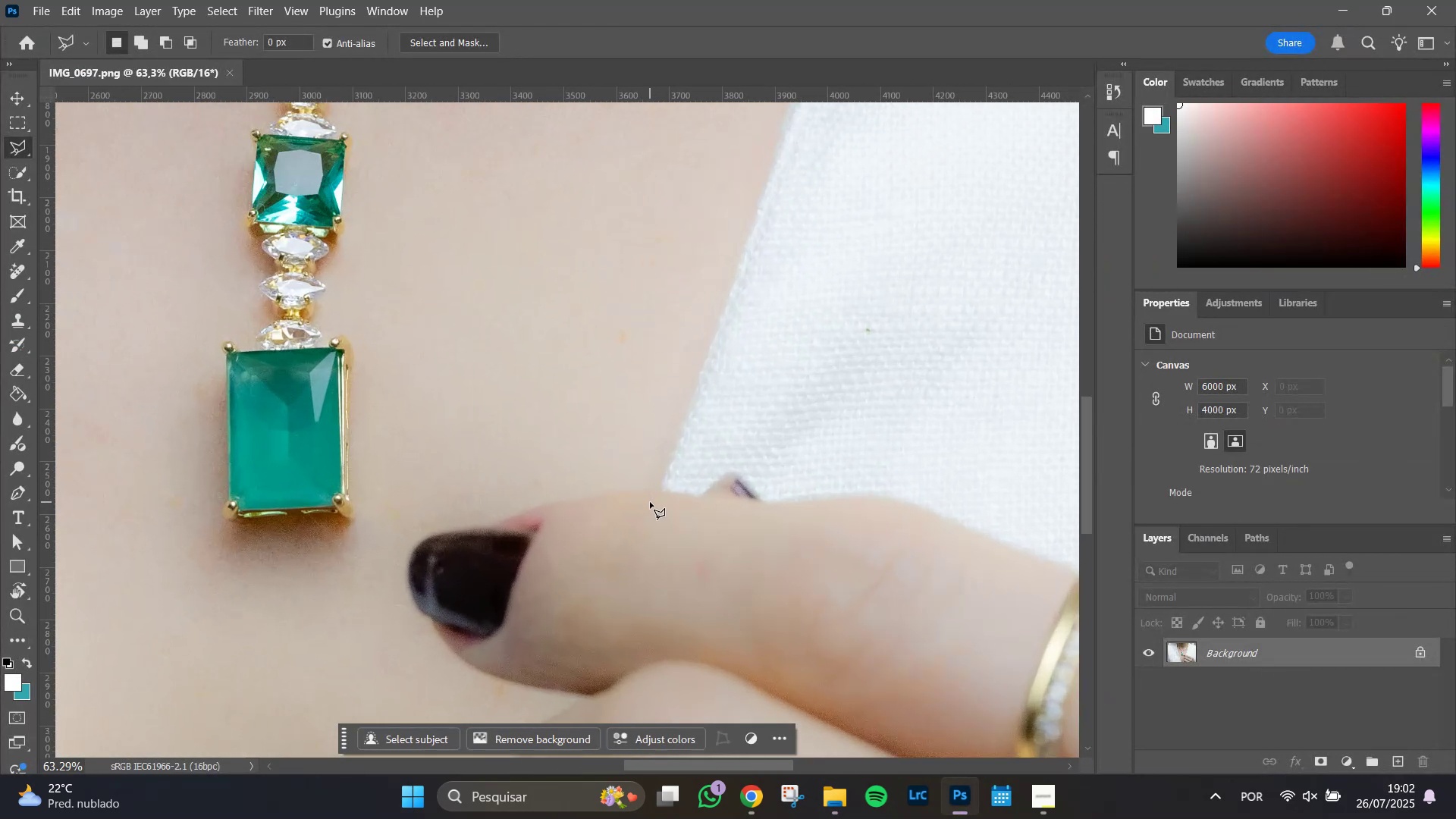 
key(Alt+AltLeft)
 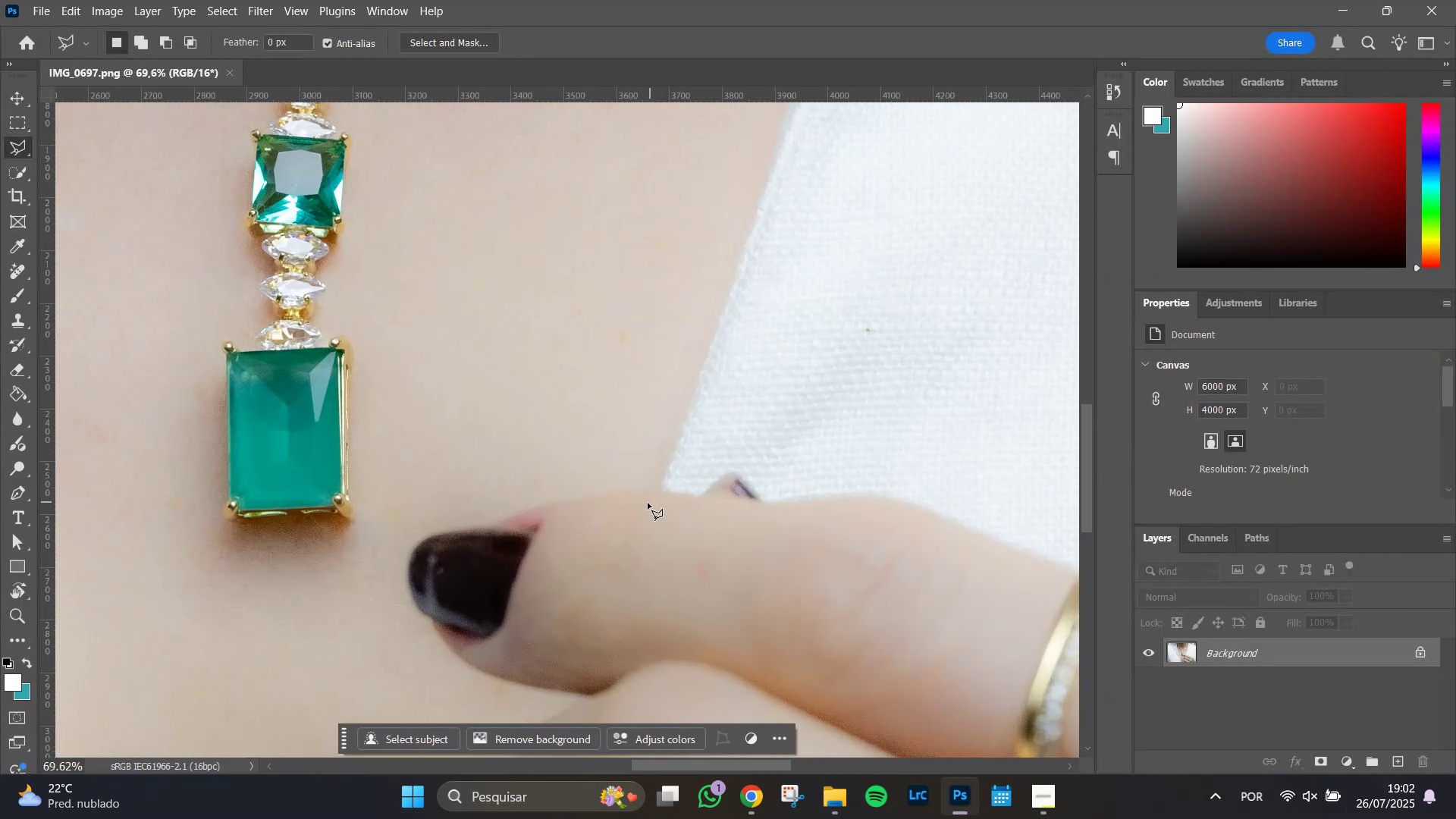 
key(Alt+AltLeft)
 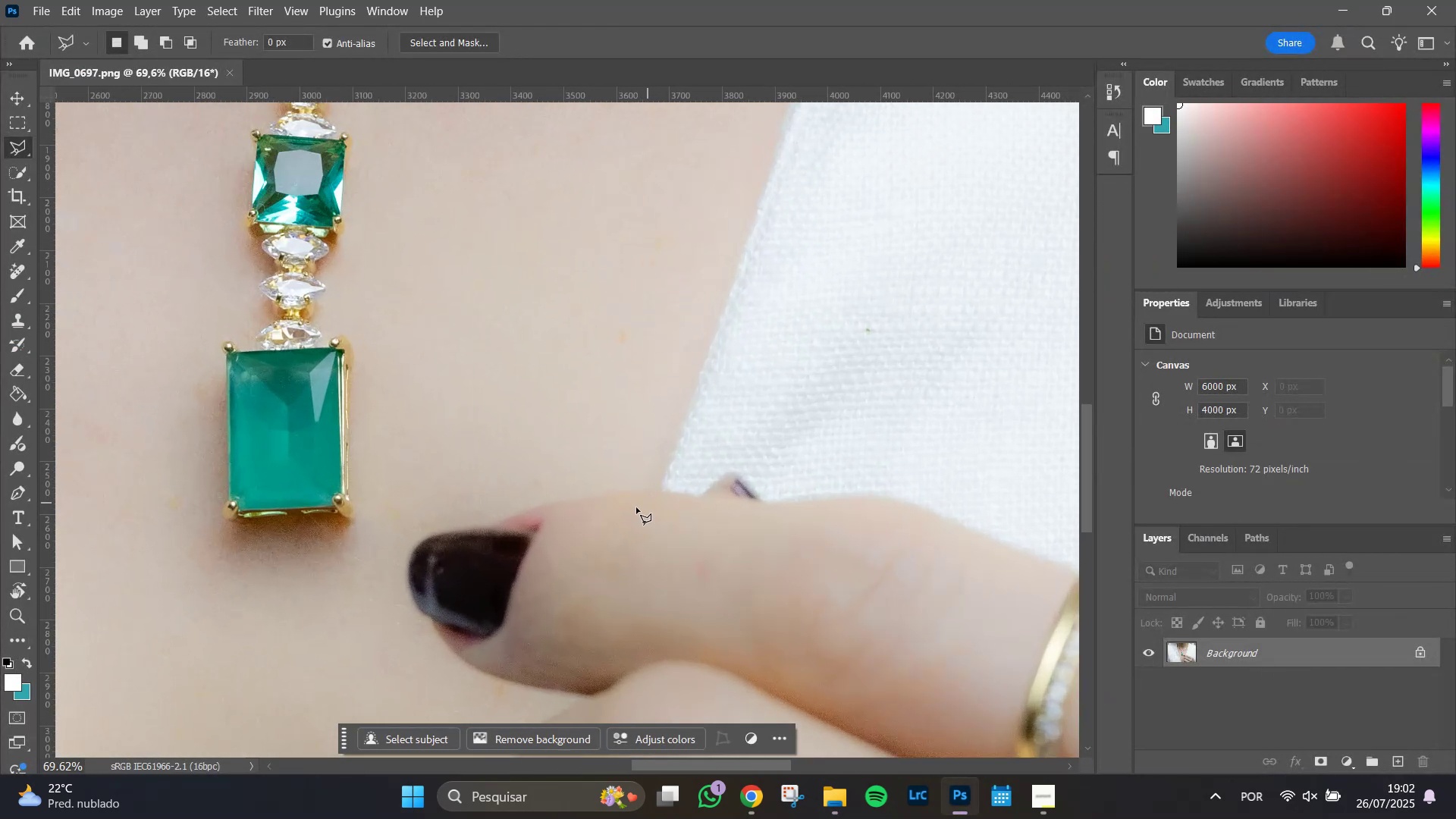 
key(Alt+AltLeft)
 